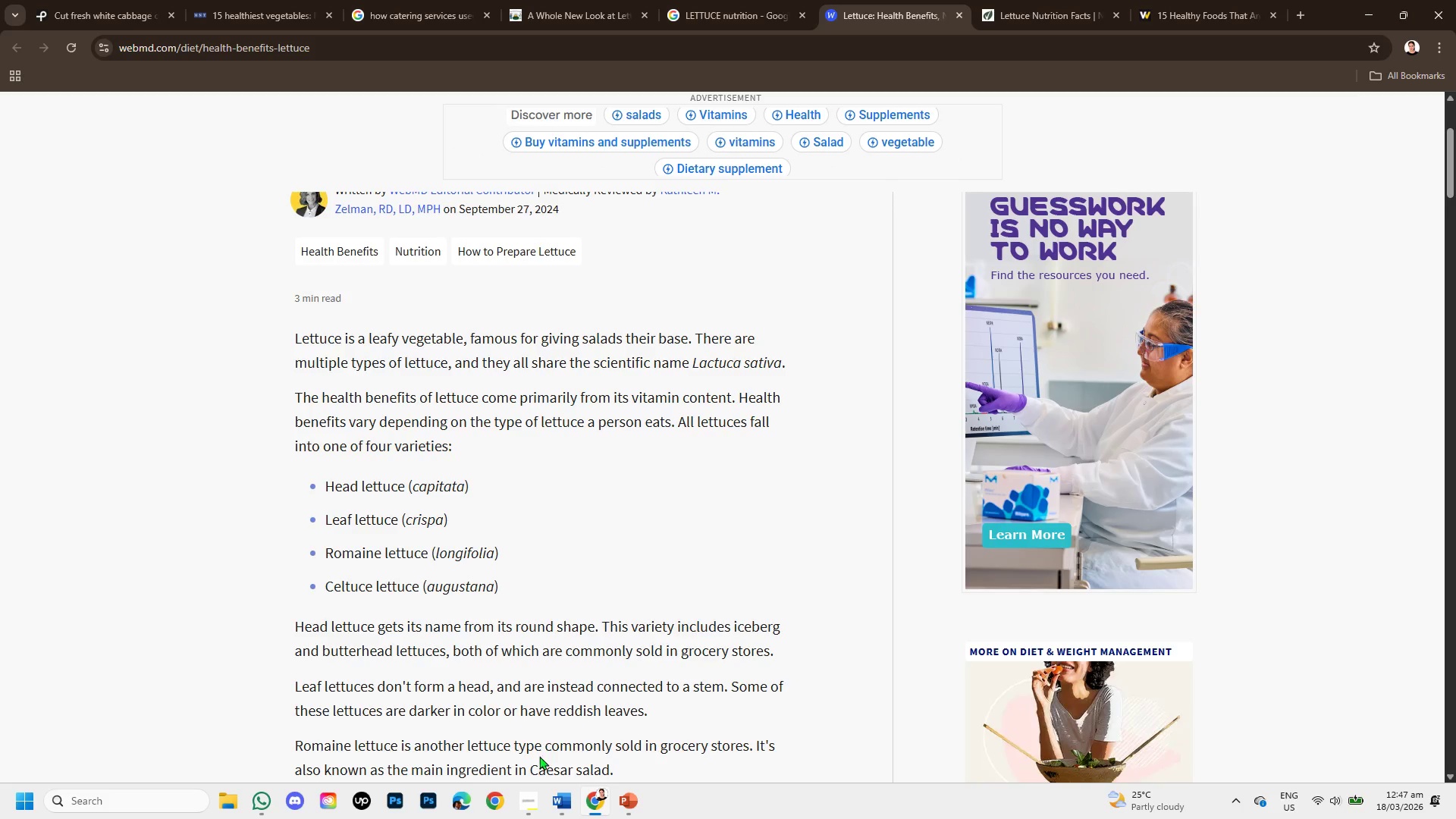 
left_click([623, 804])
 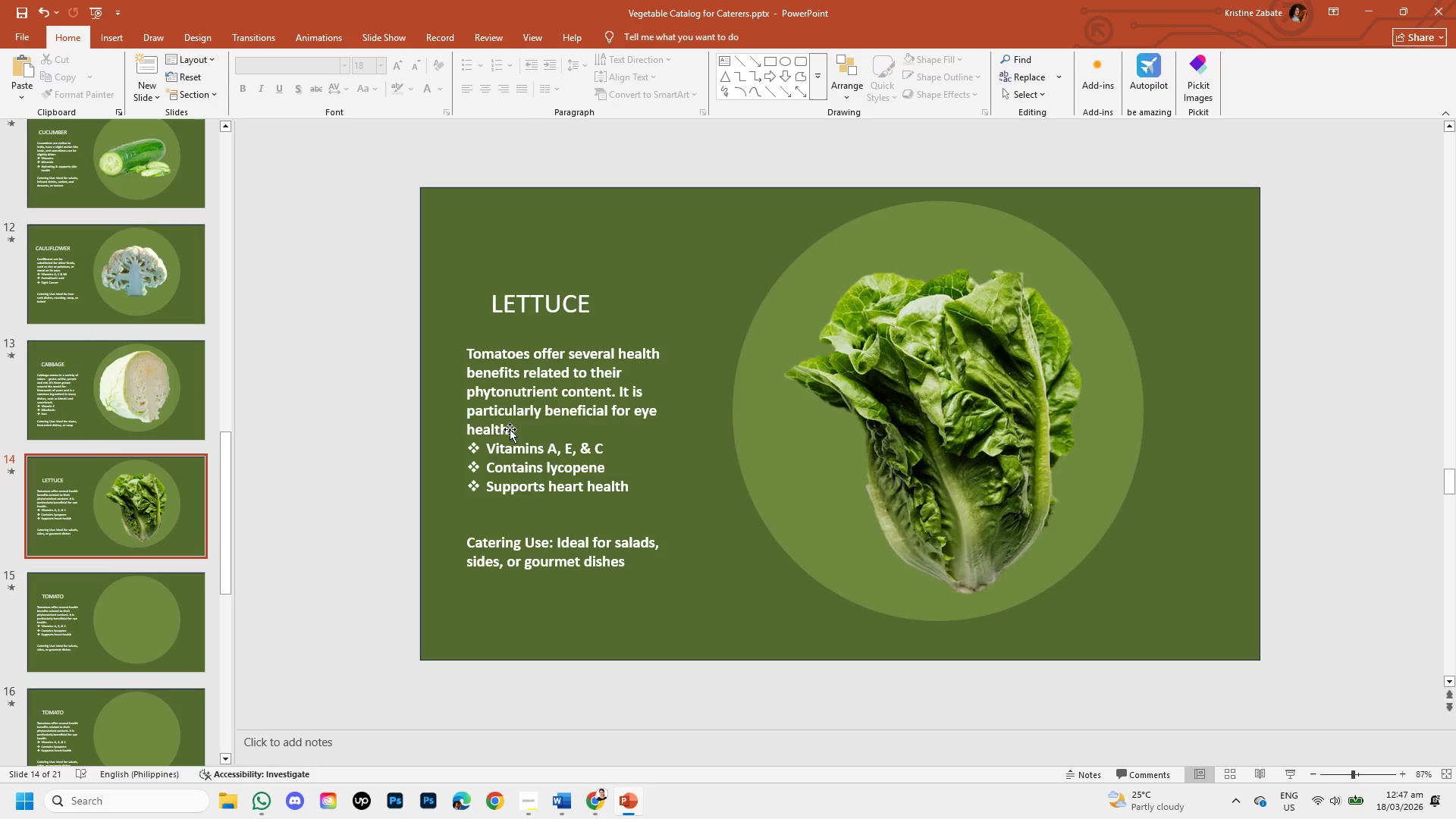 
left_click([508, 428])
 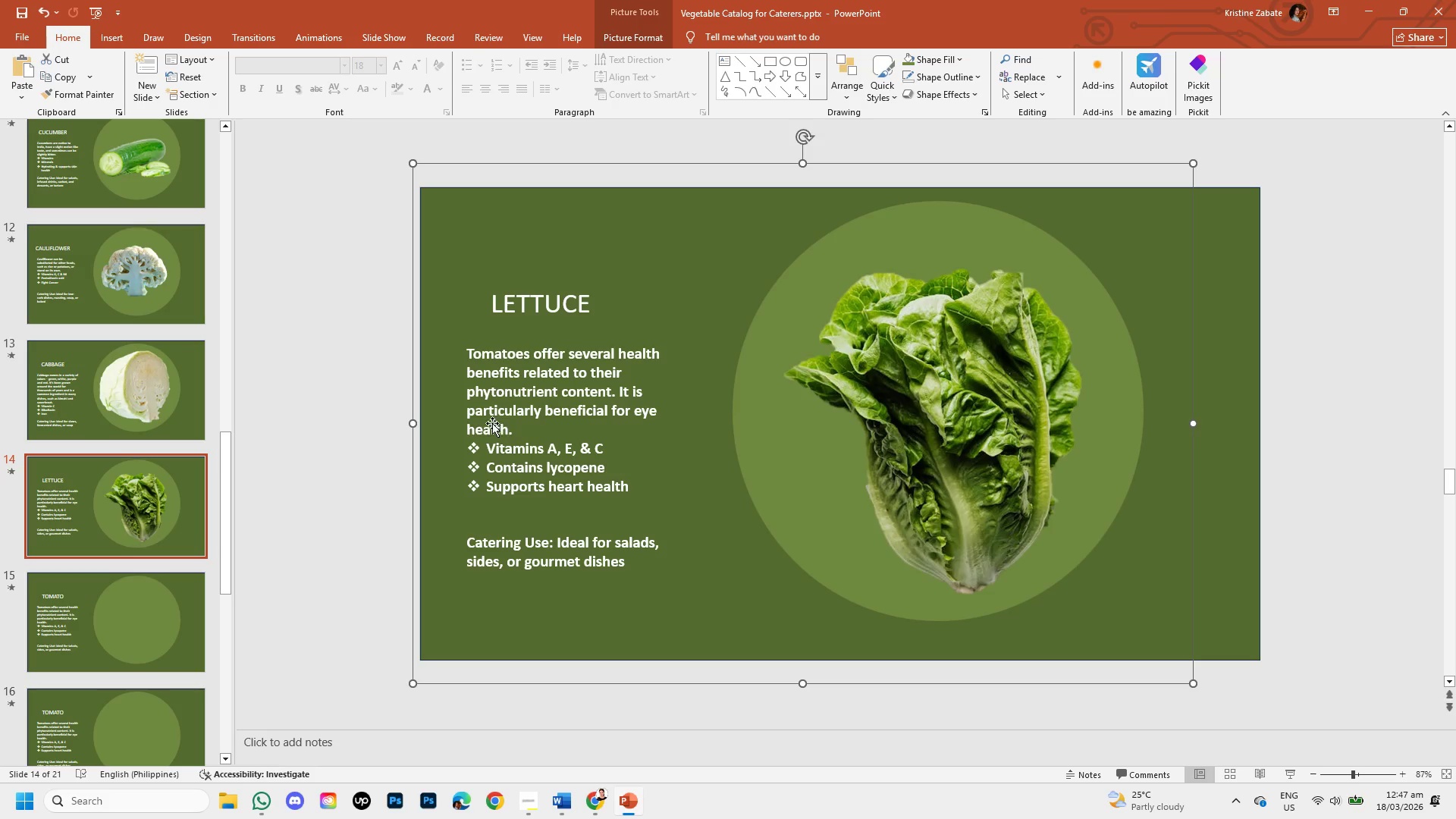 
left_click([492, 423])
 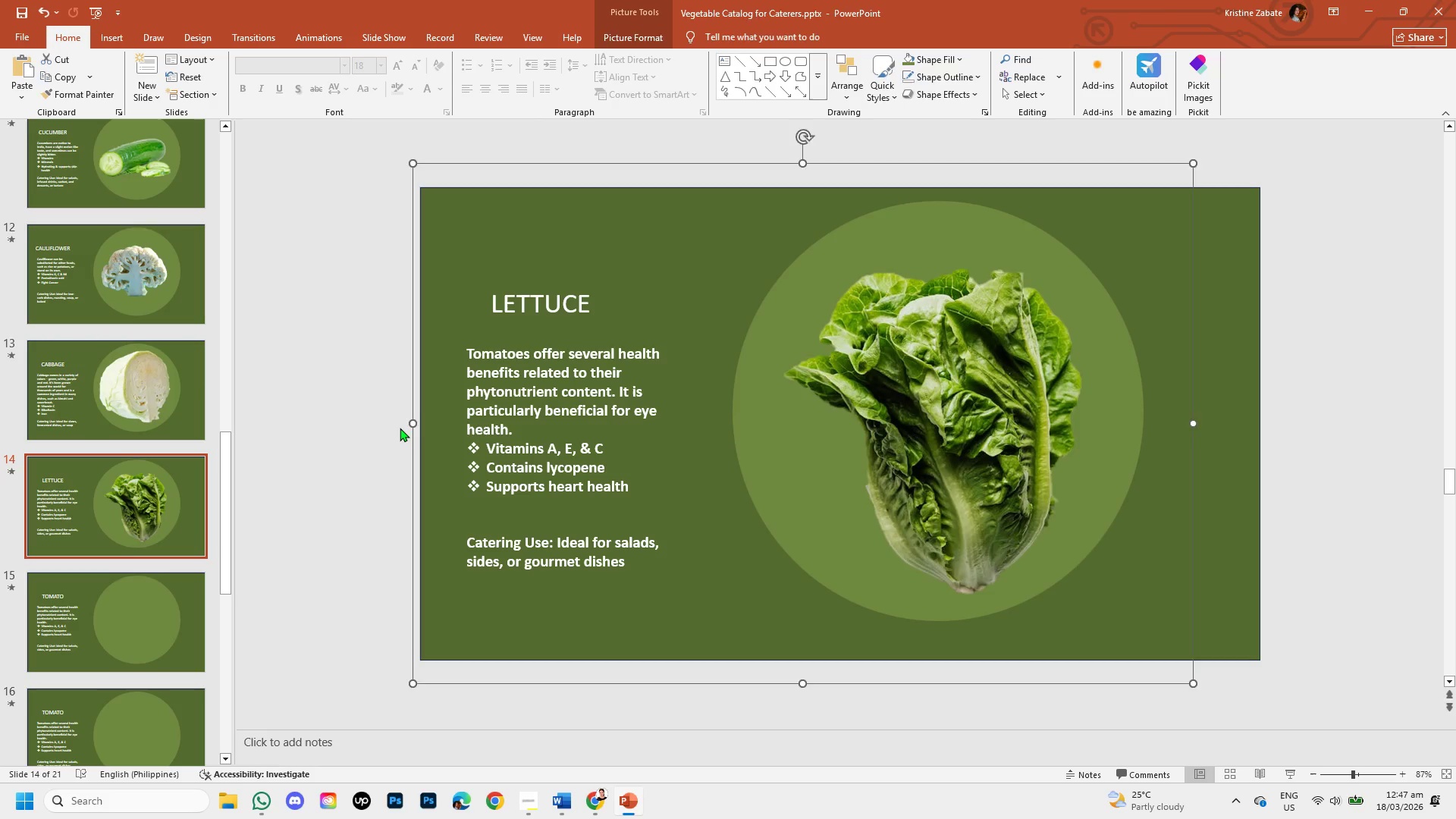 
left_click([400, 428])
 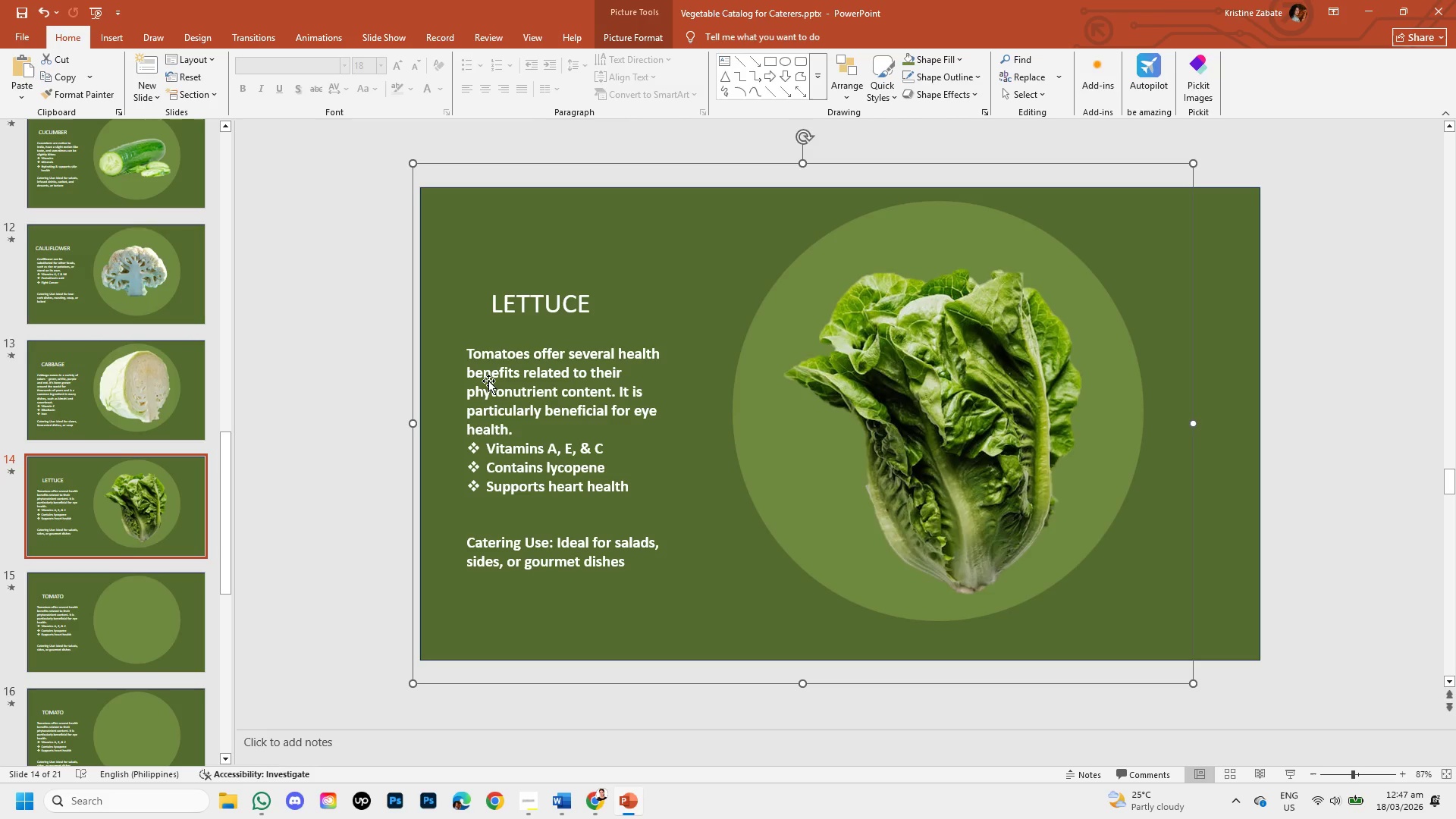 
double_click([488, 381])
 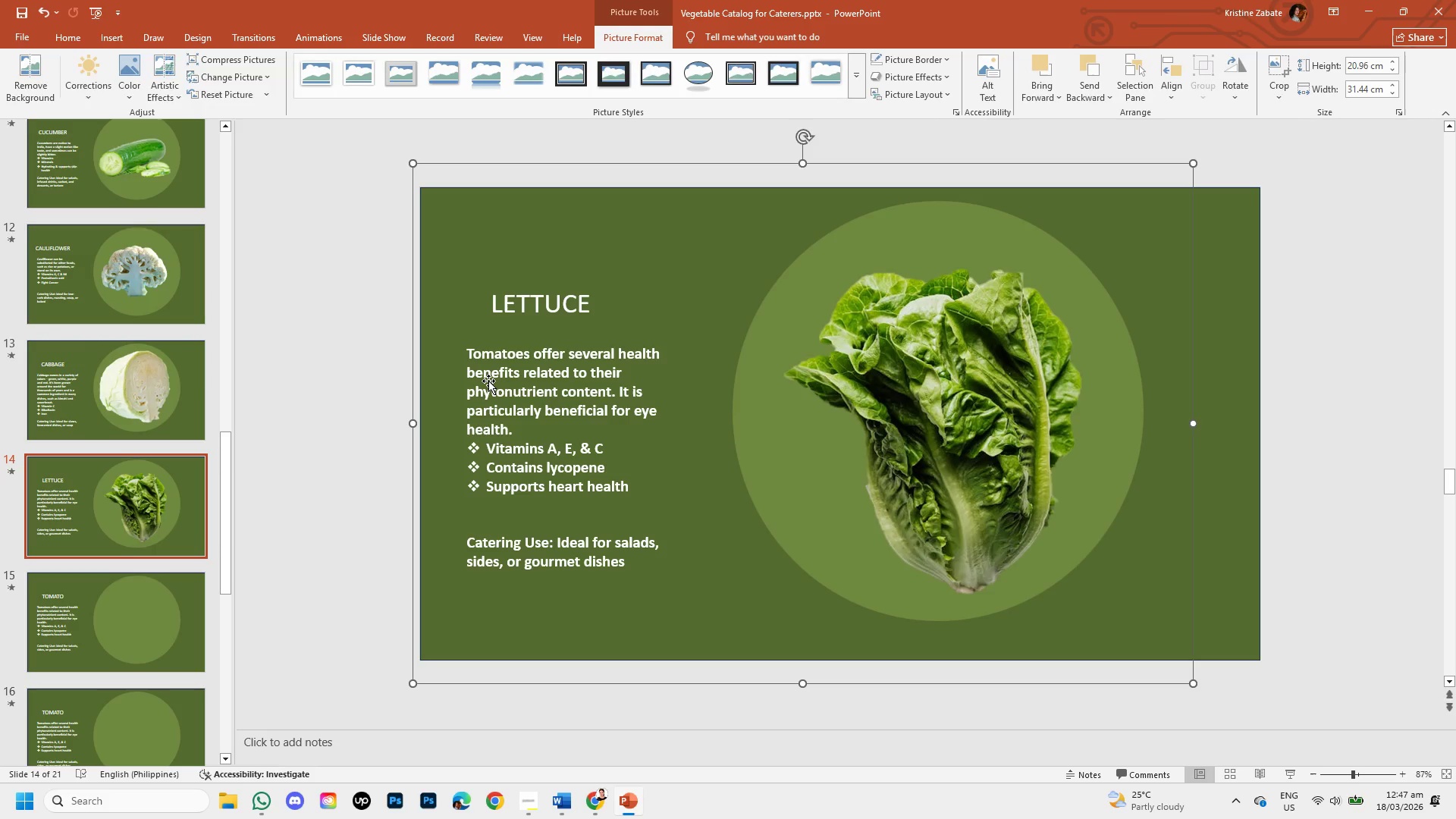 
triple_click([488, 381])
 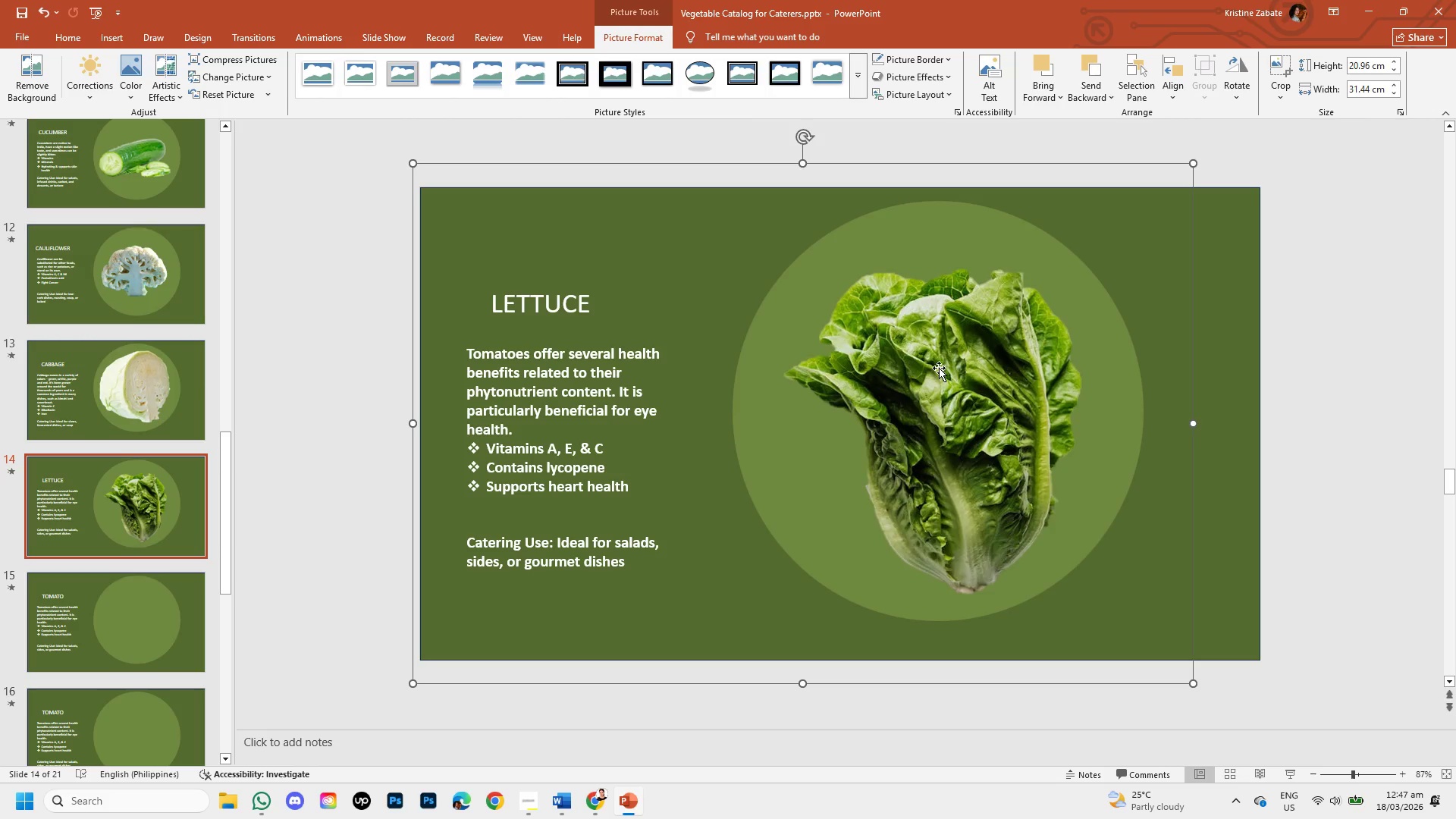 
double_click([940, 368])
 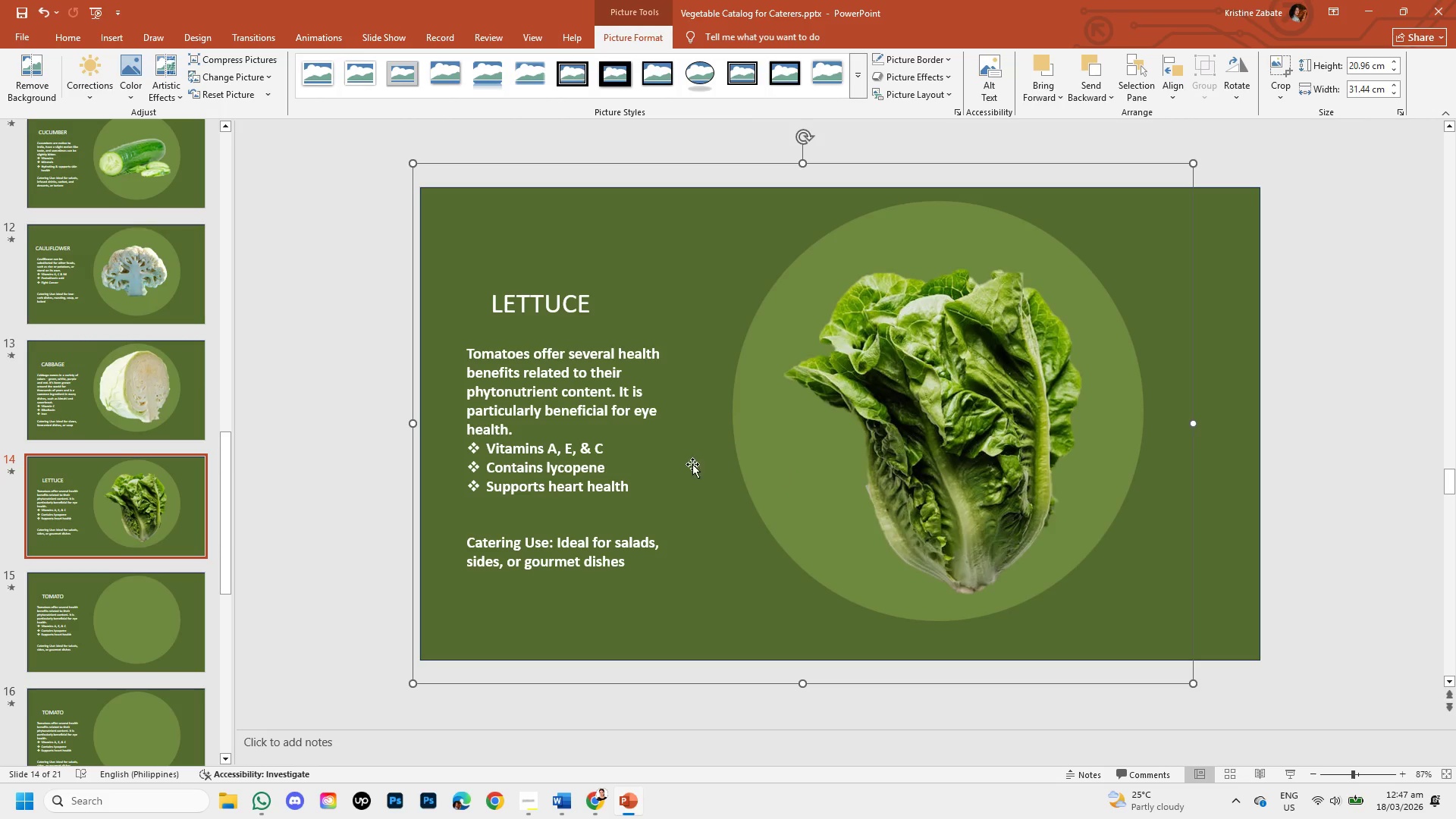 
left_click_drag(start_coordinate=[884, 423], to_coordinate=[871, 417])
 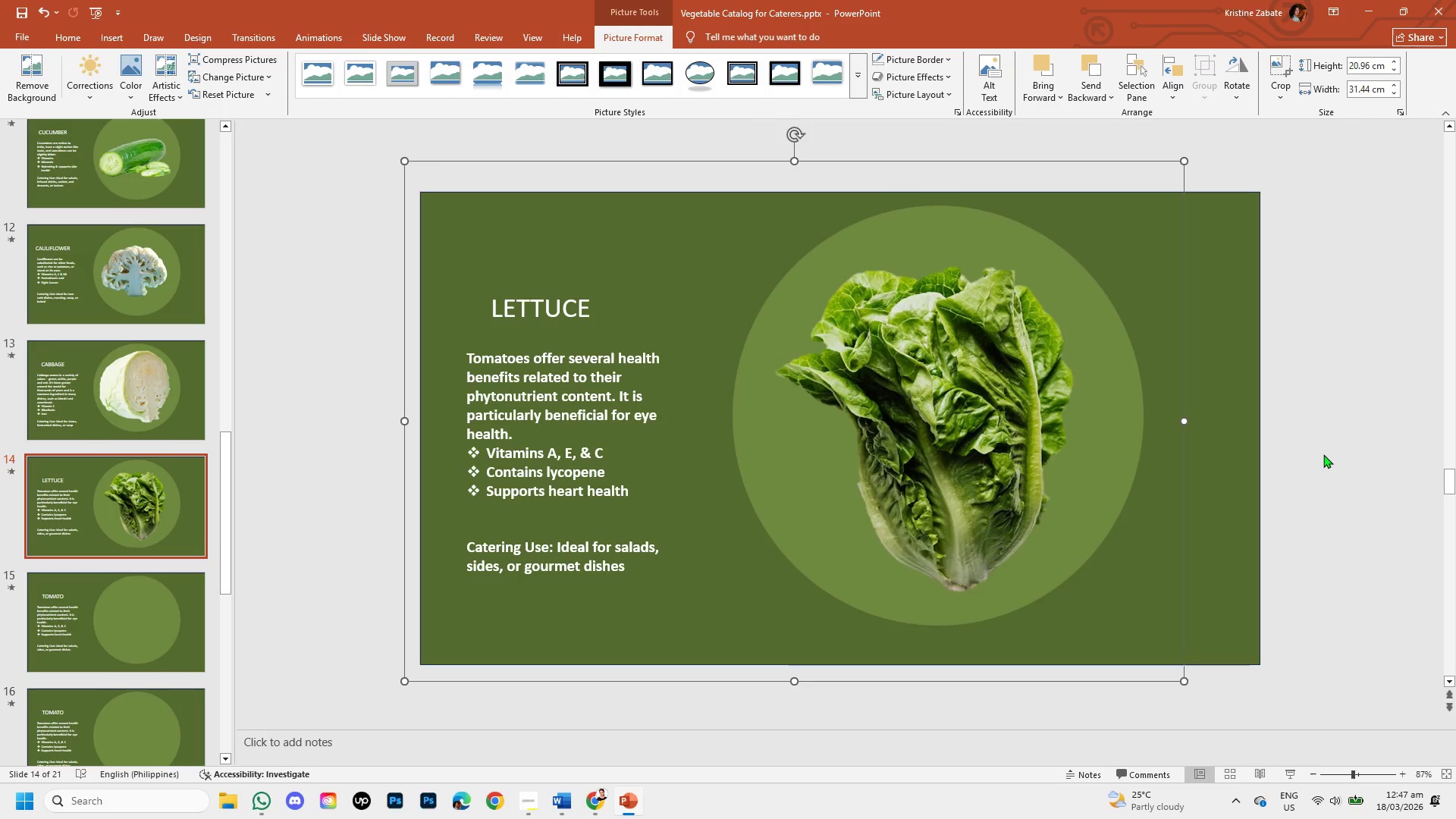 
left_click([1323, 454])
 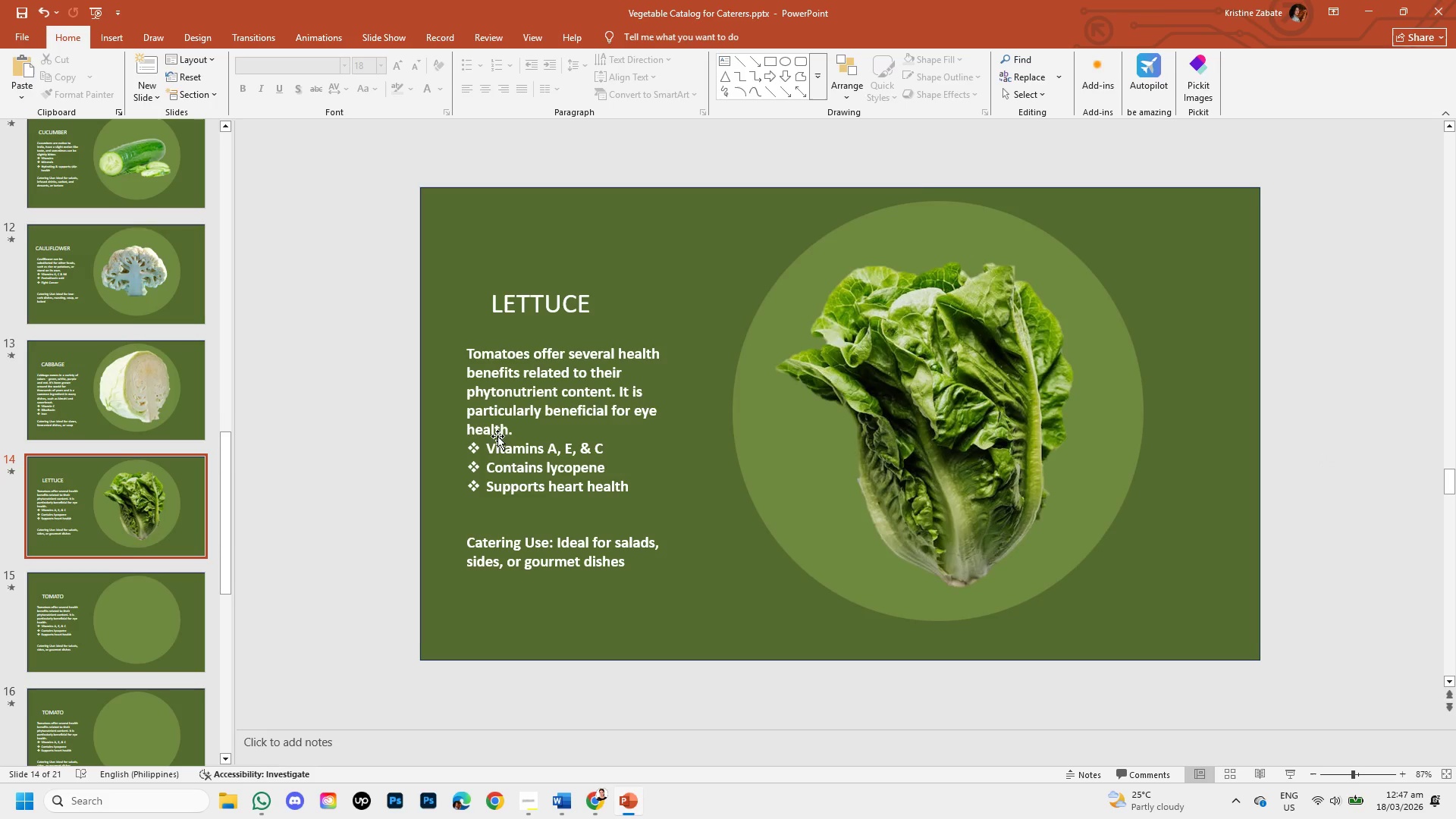 
left_click([499, 439])
 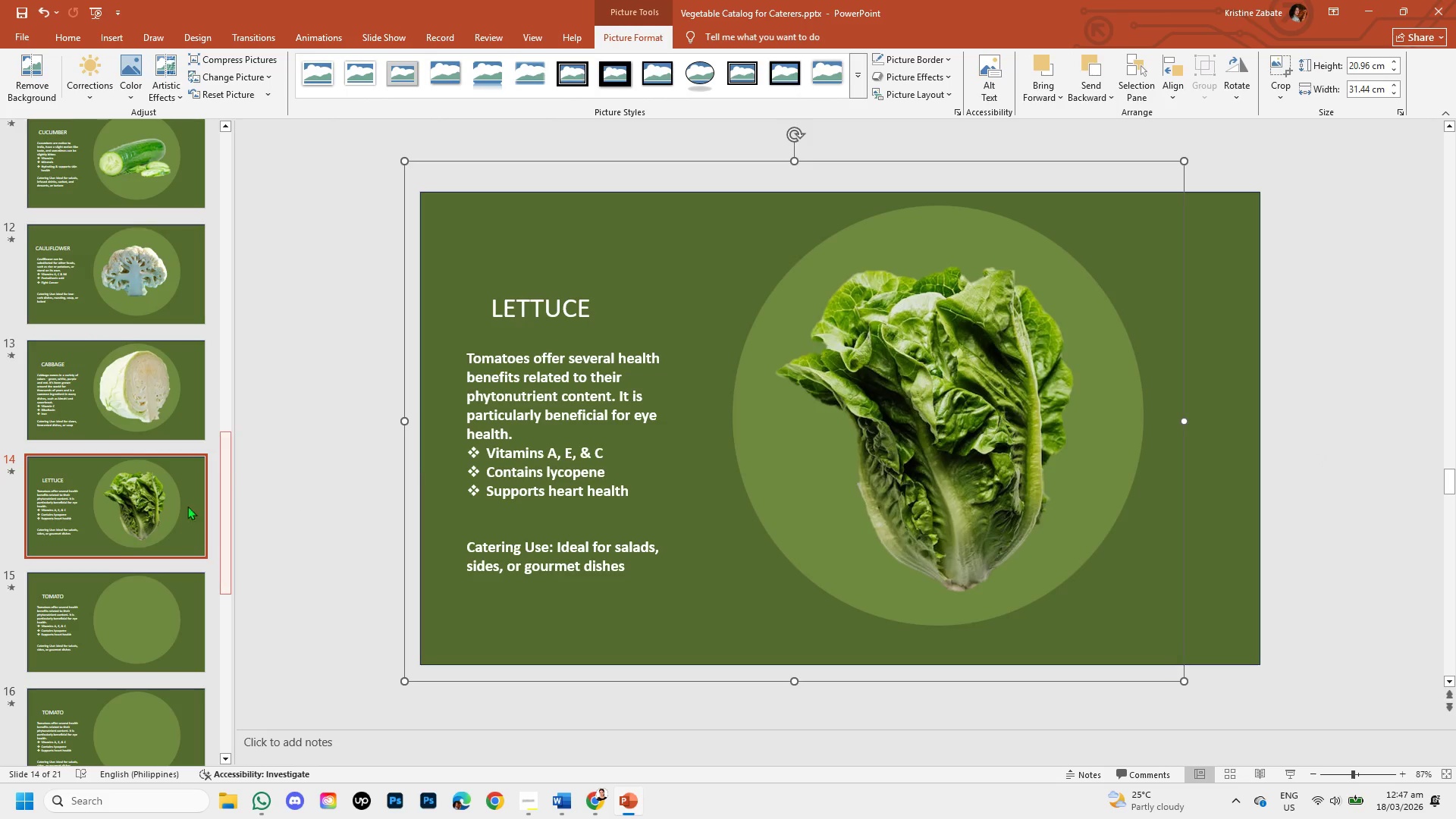 
mouse_move([99, 488])
 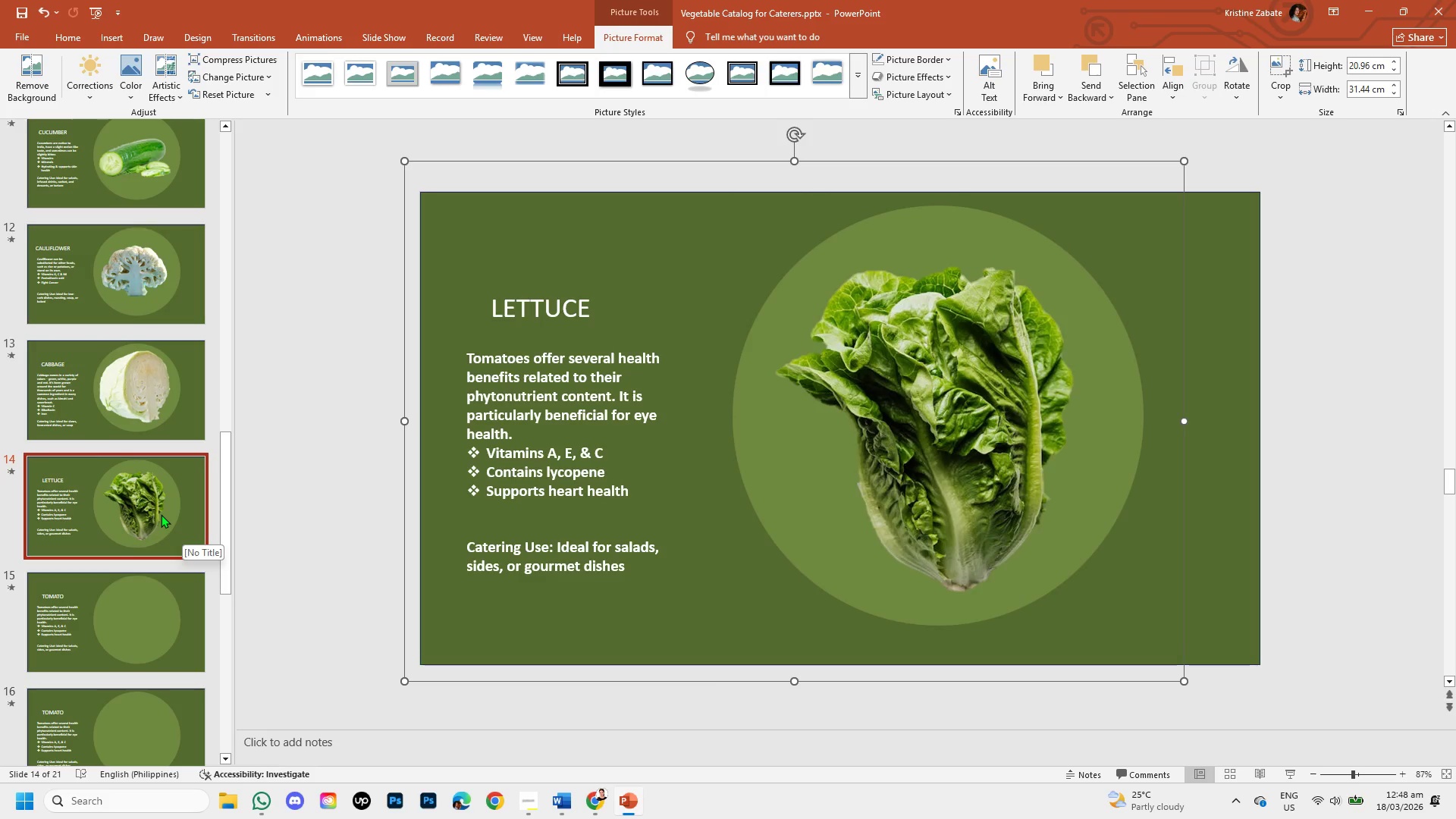 
wait(13.0)
 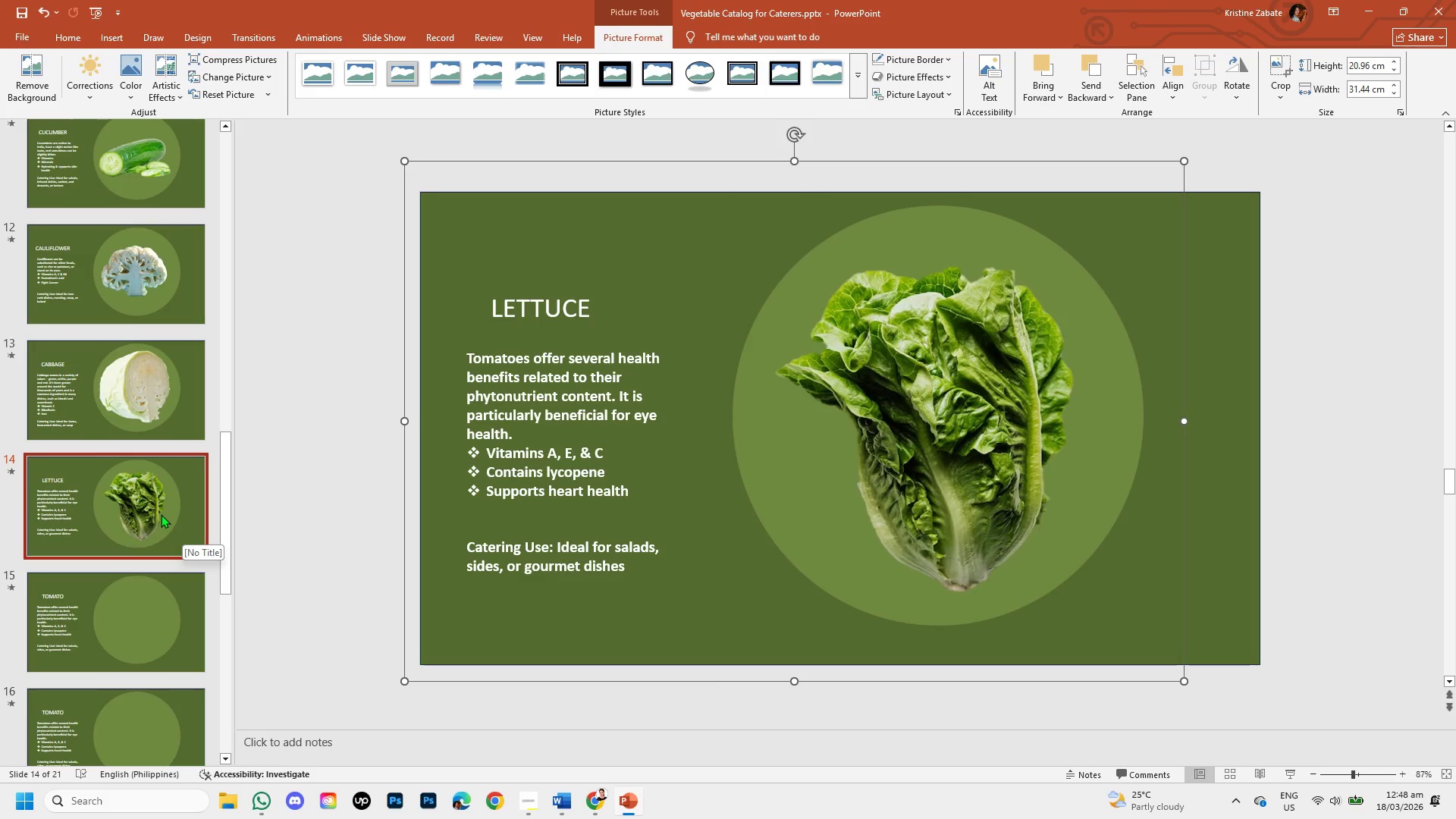 
left_click([501, 367])
 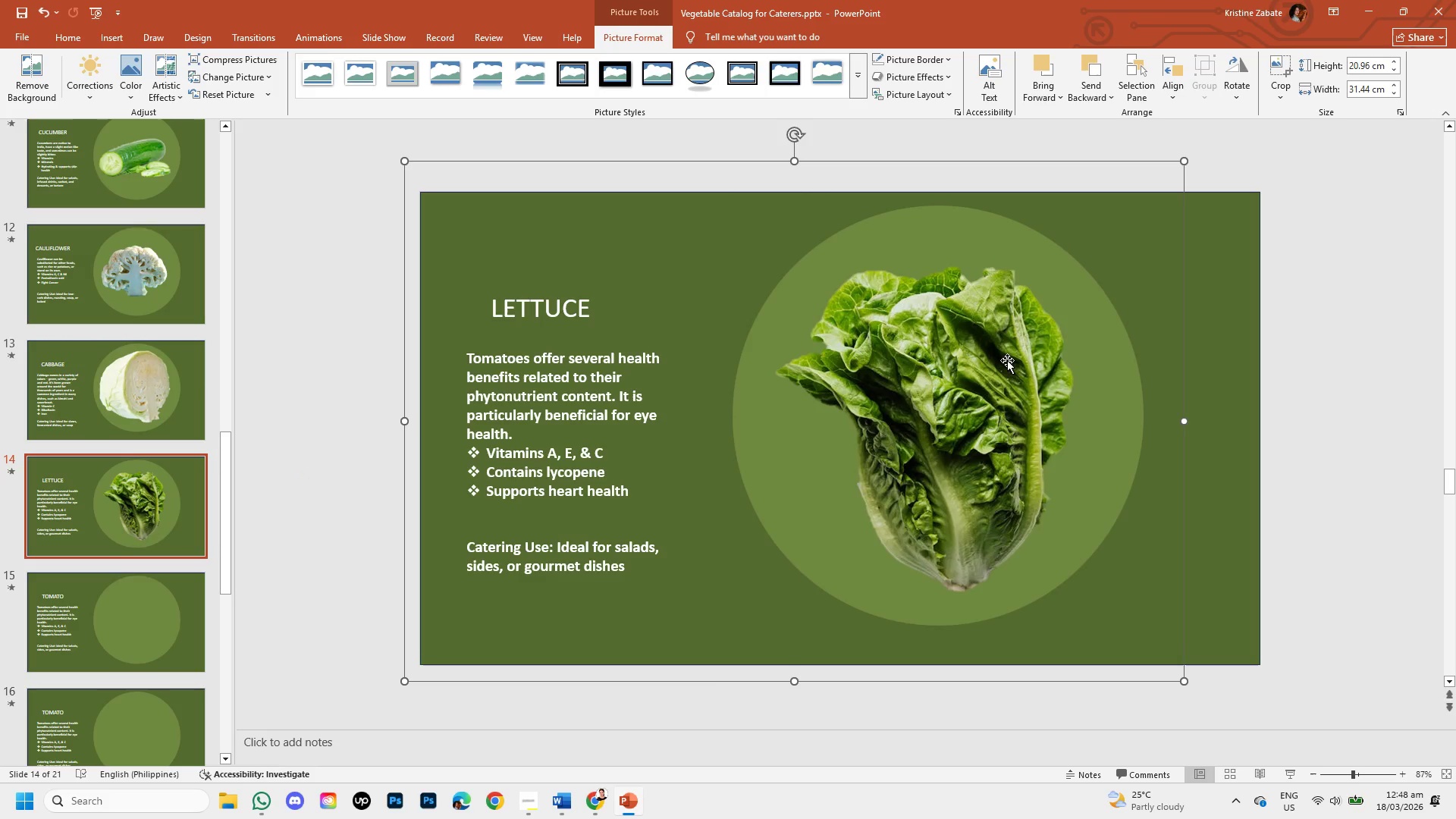 
left_click([1007, 360])
 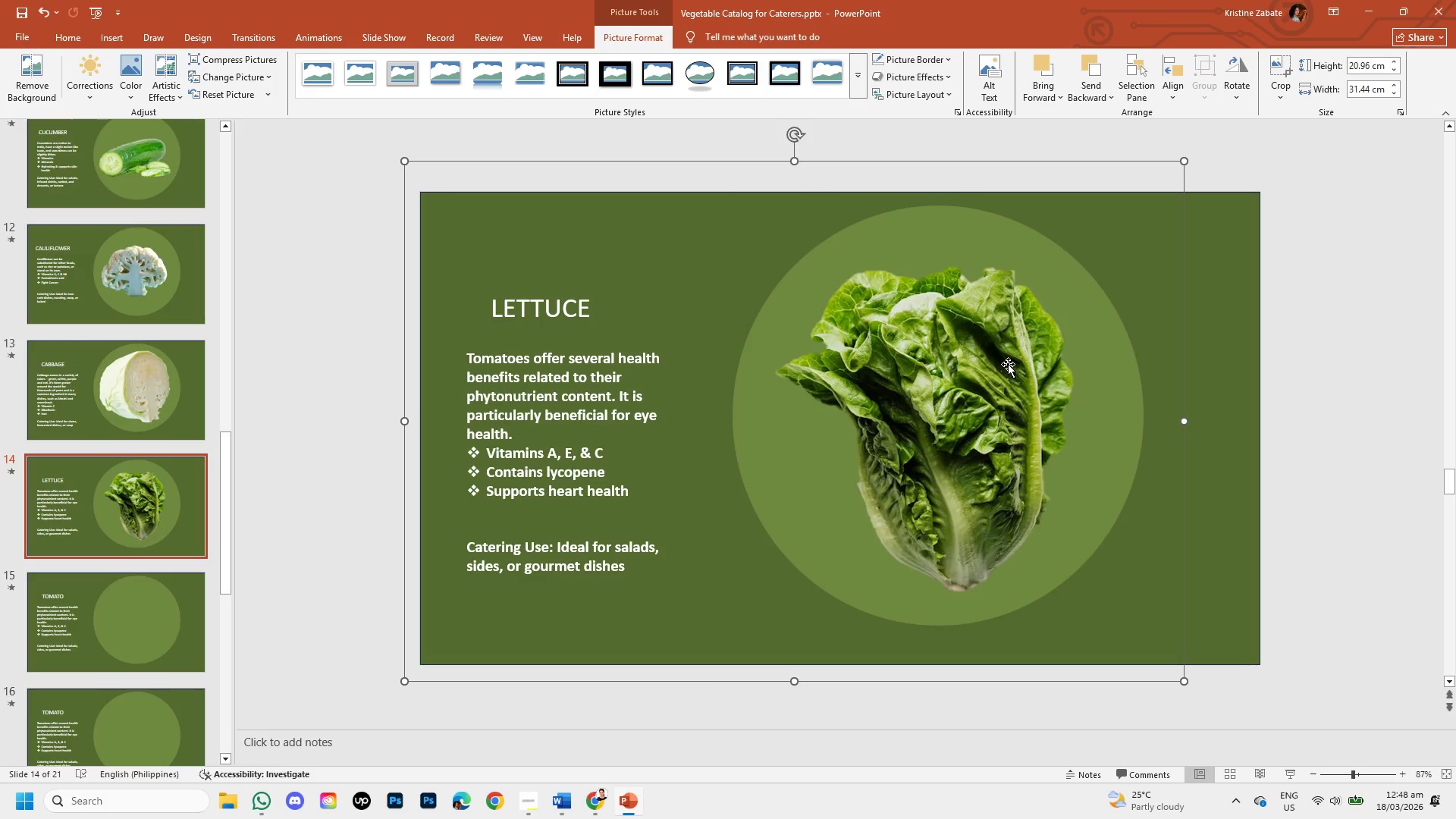 
key(Control+C)
 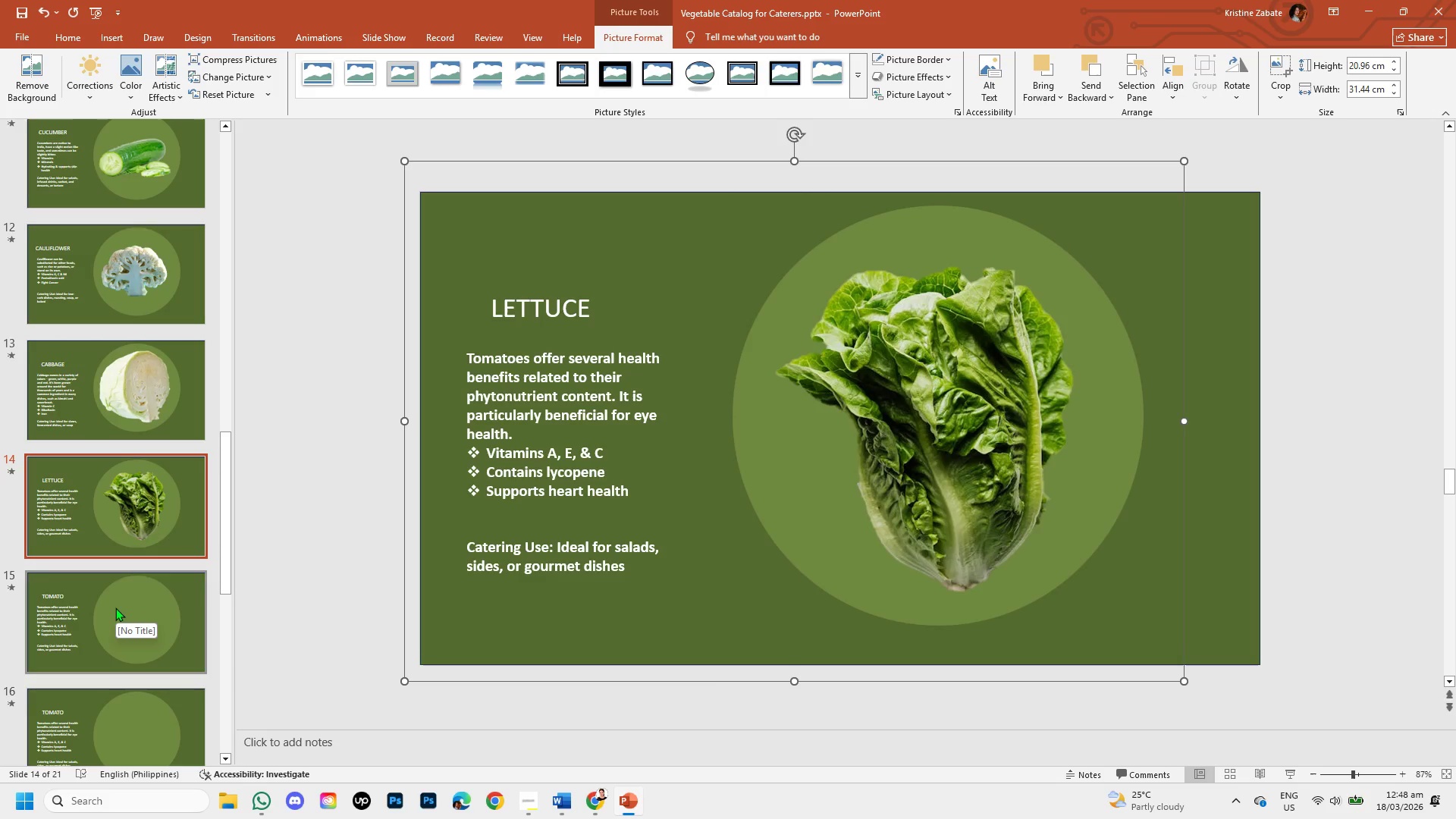 
left_click([115, 607])
 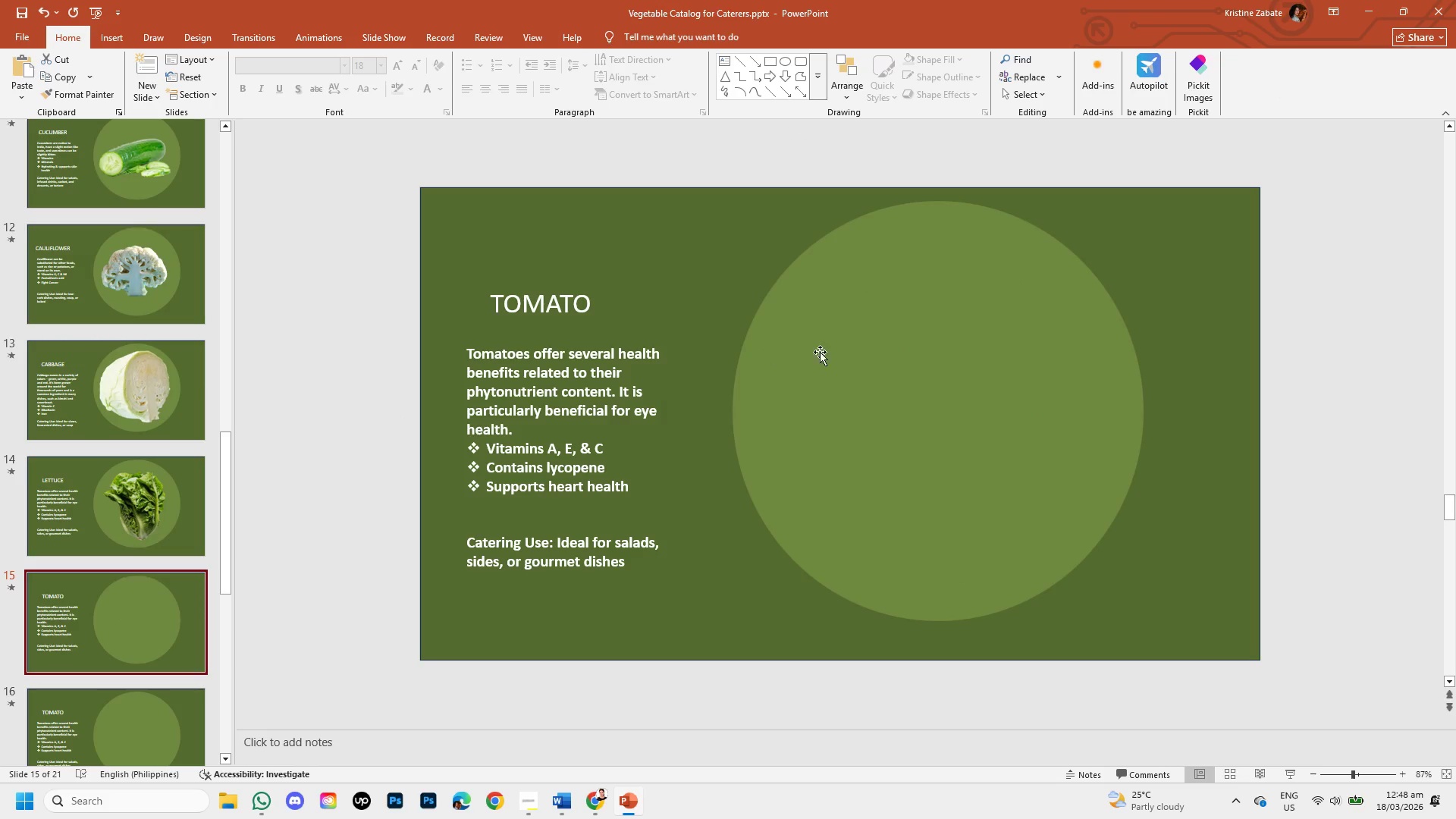 
key(Control+V)
 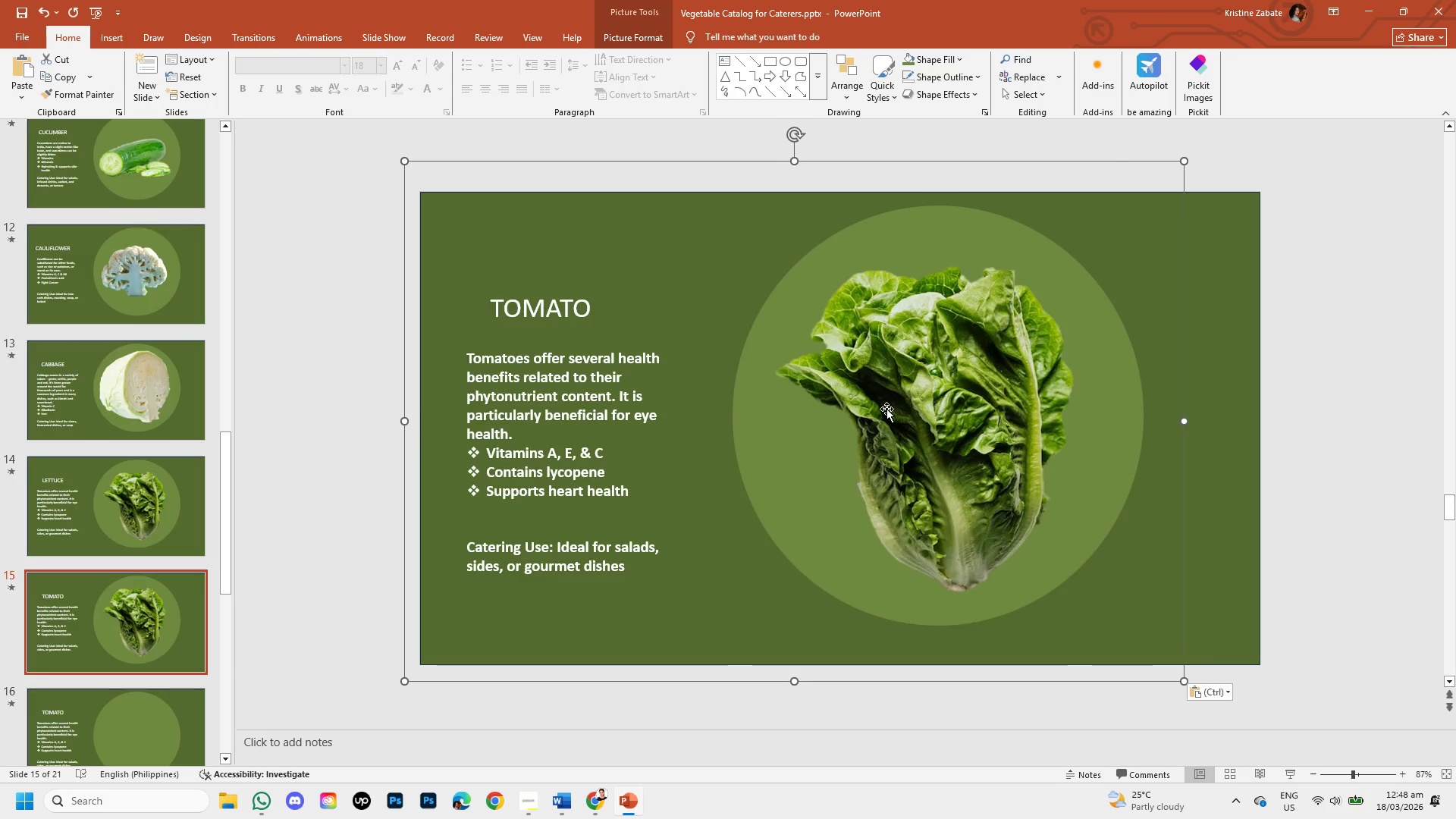 
left_click_drag(start_coordinate=[886, 409], to_coordinate=[886, 394])
 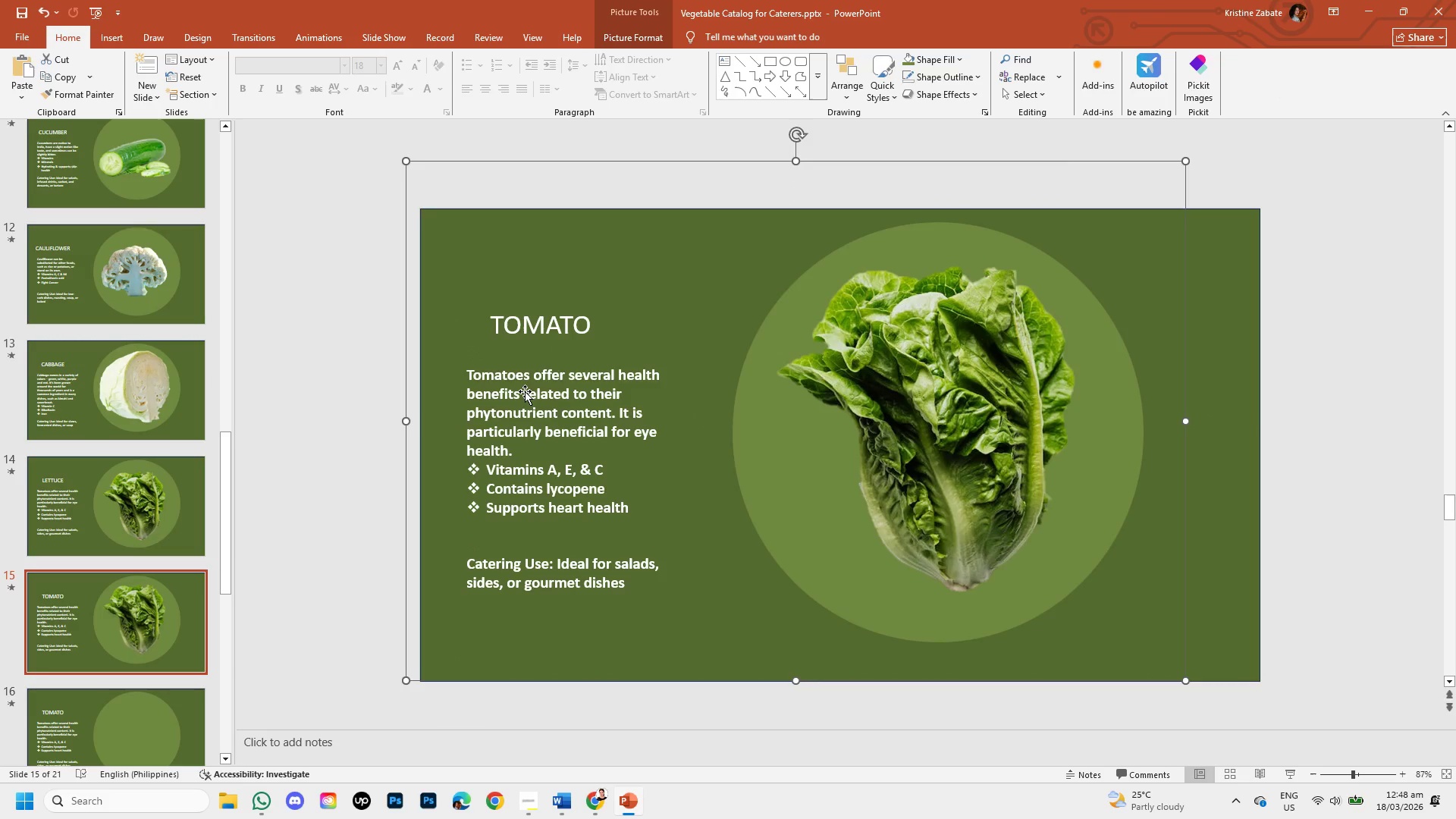 
left_click([525, 391])
 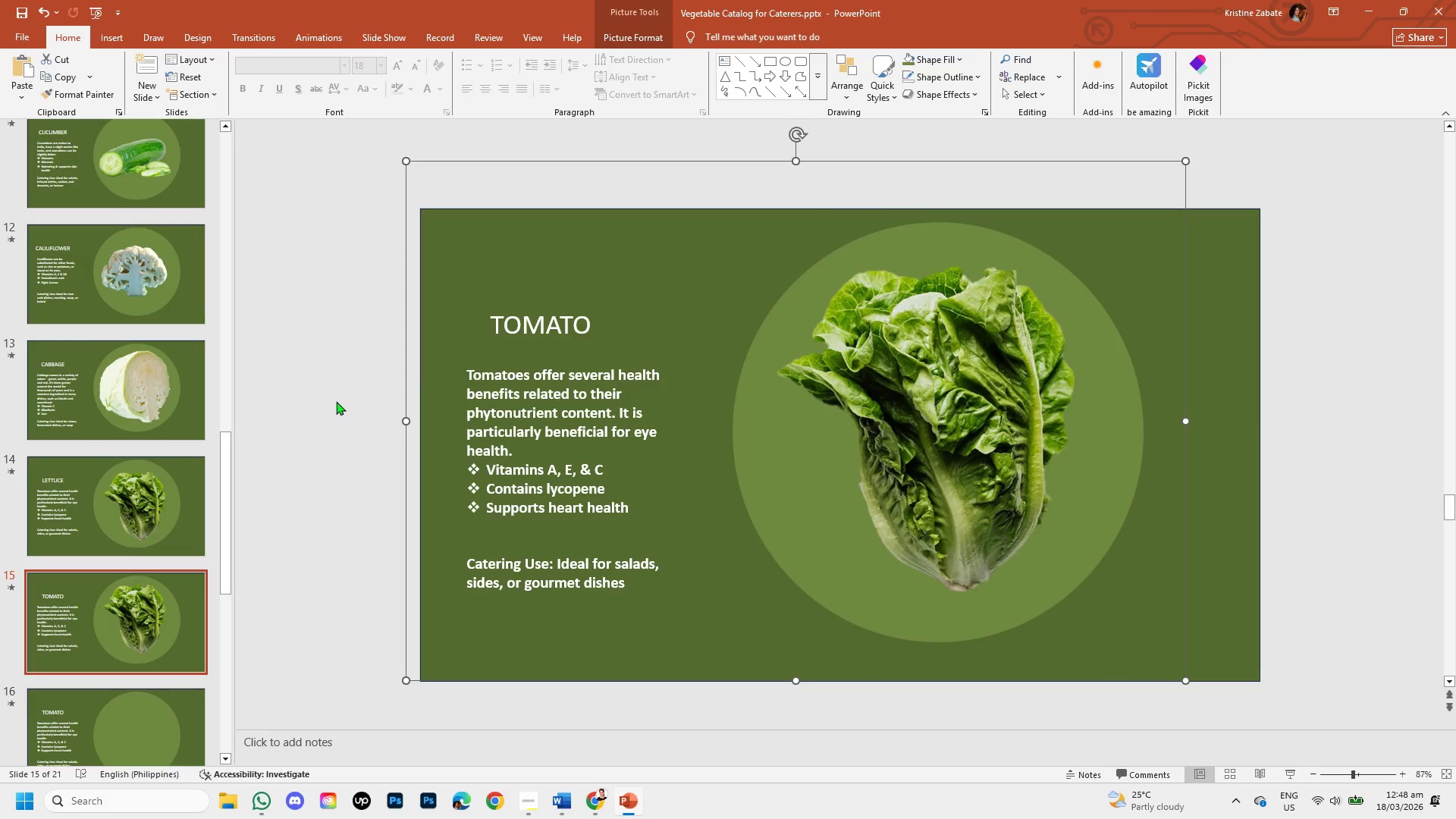 
left_click([336, 401])
 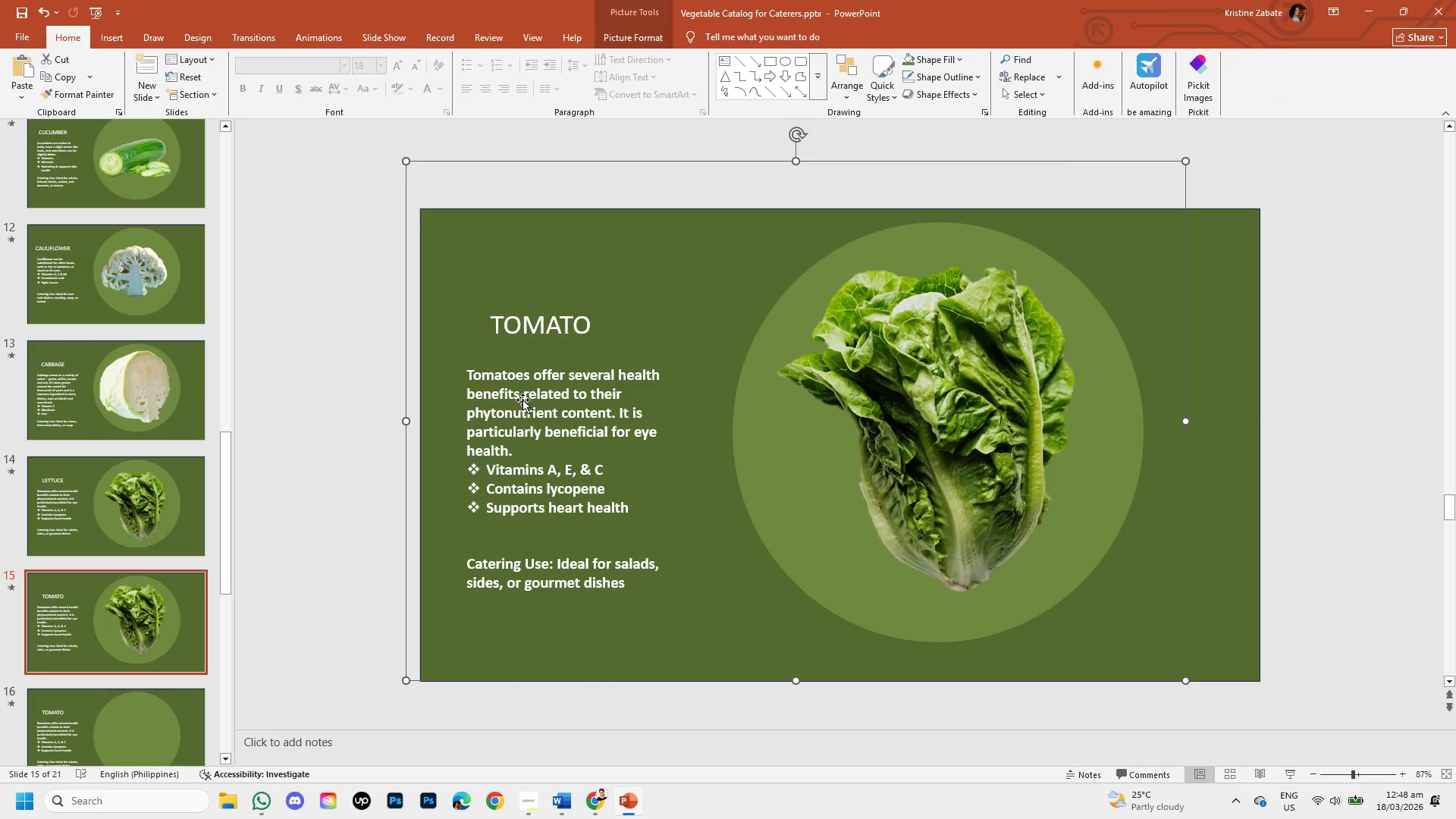 
double_click([522, 400])
 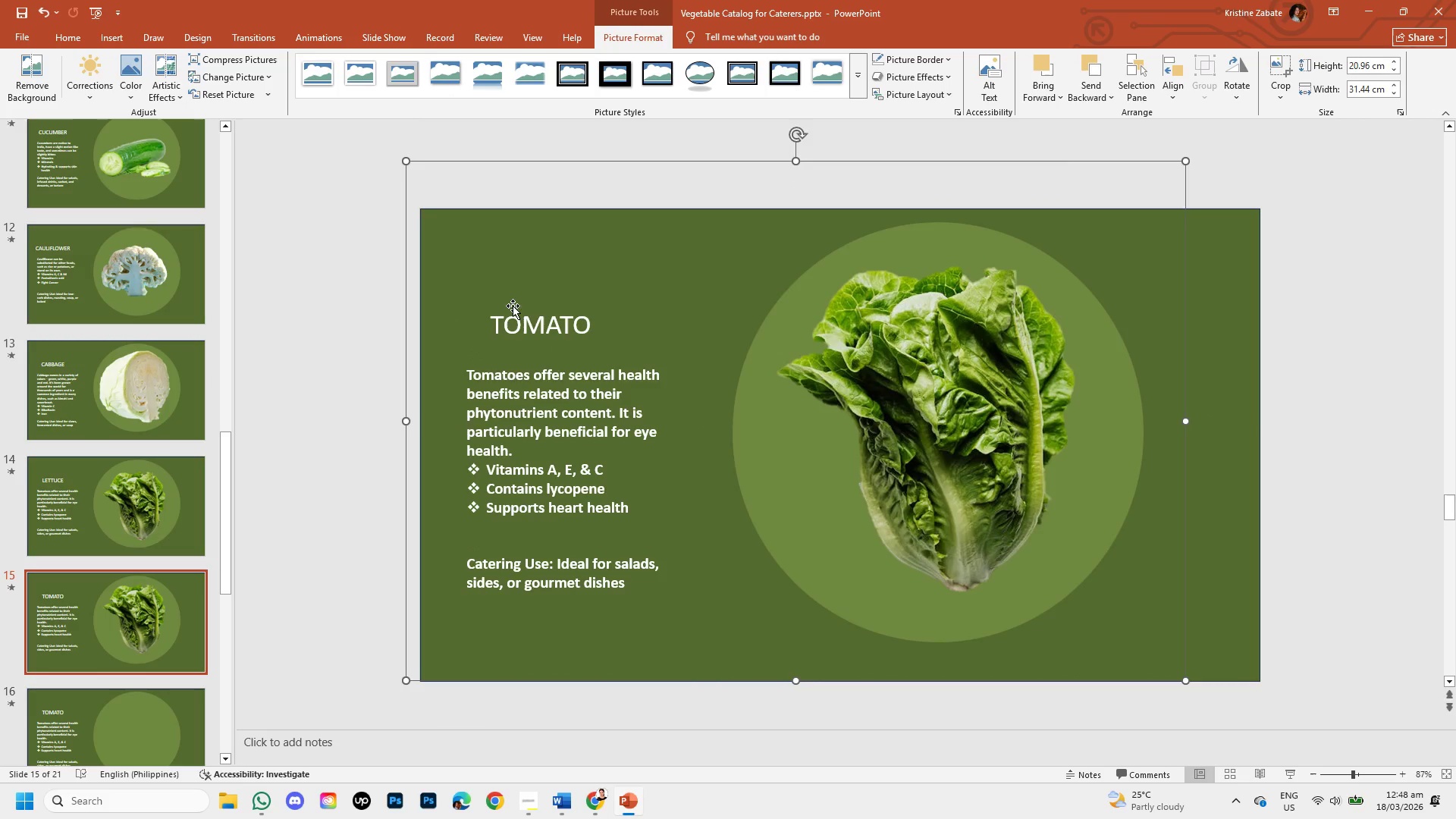 
left_click([513, 306])
 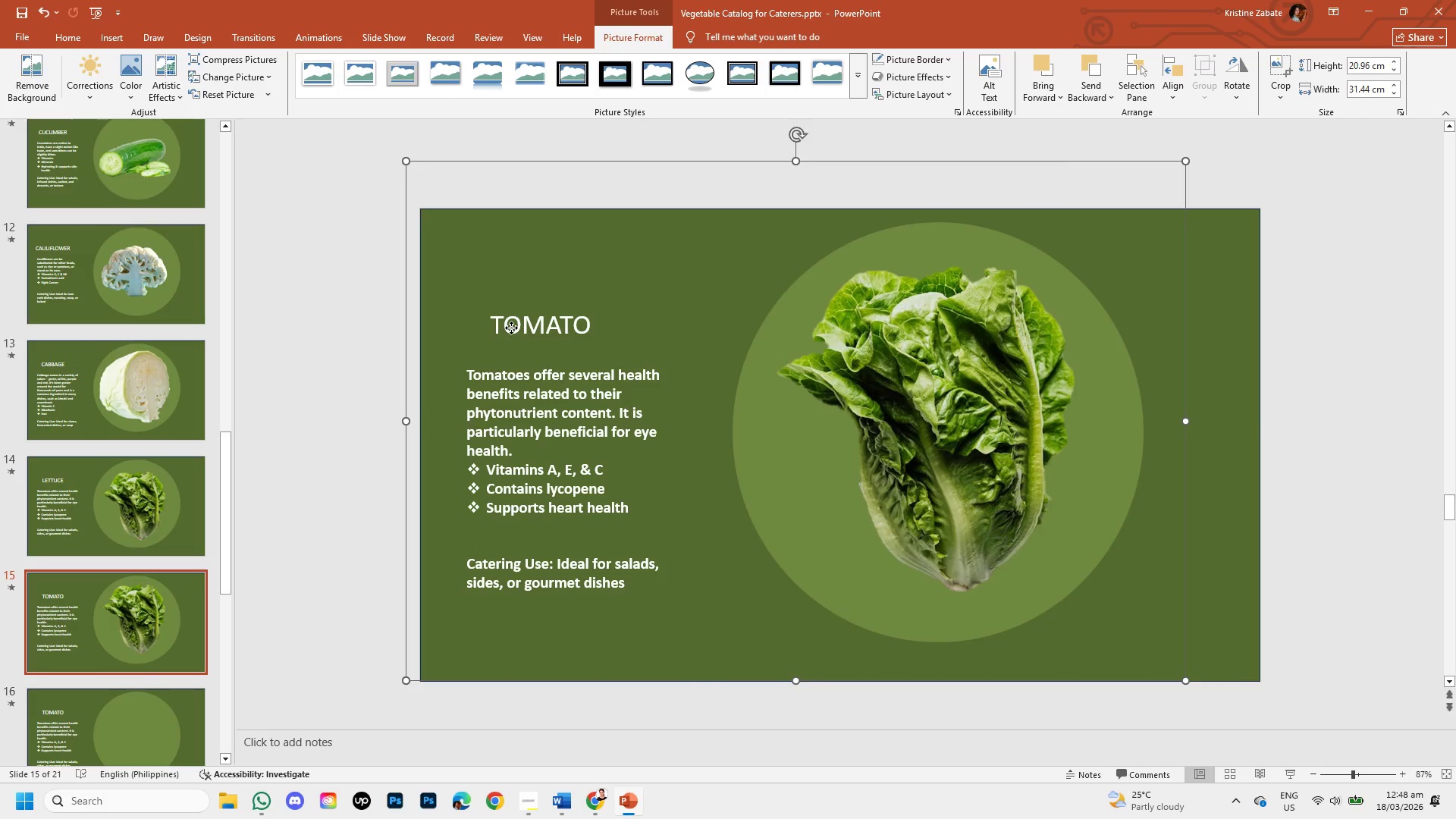 
double_click([511, 328])
 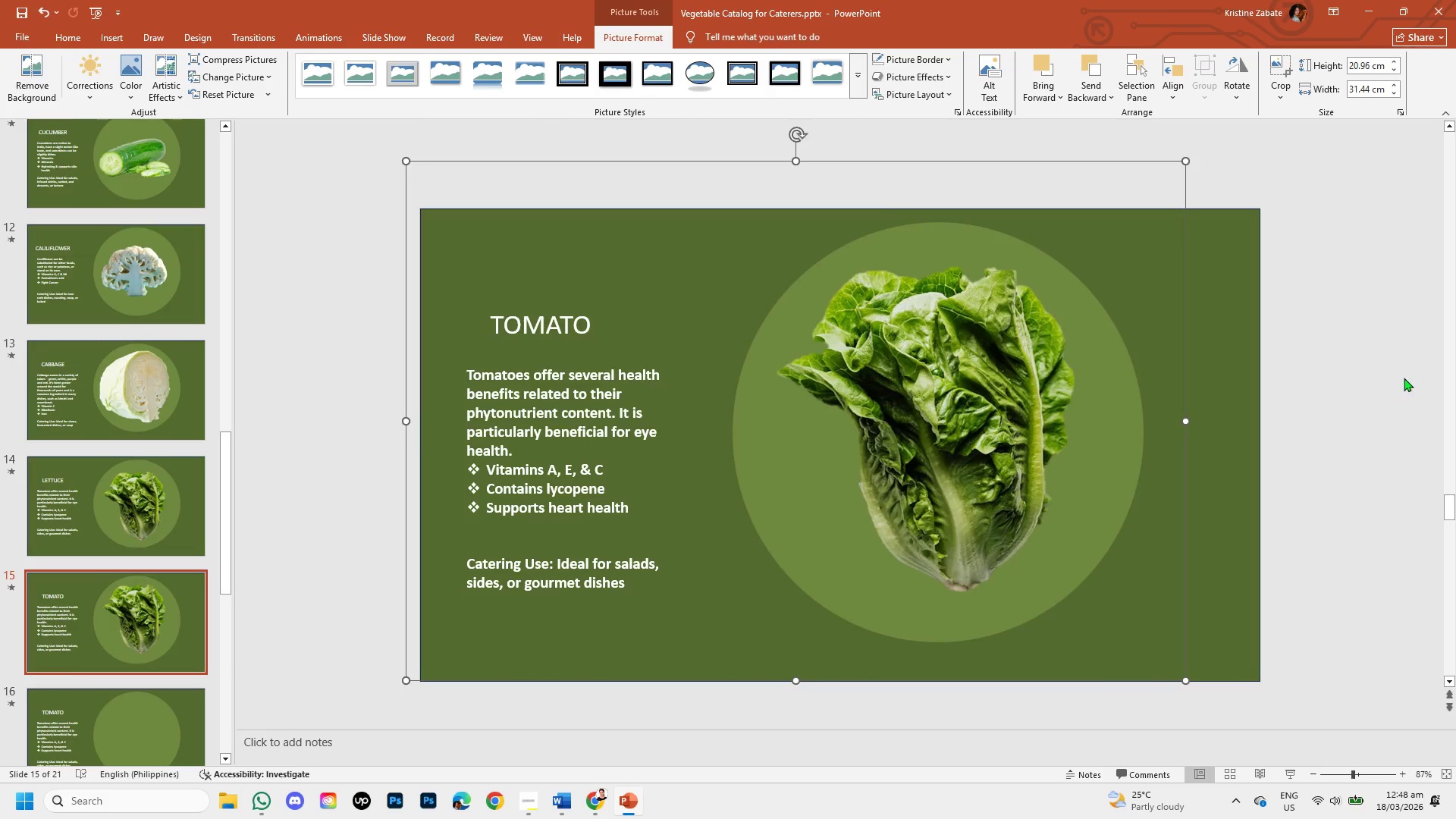 
left_click([1404, 378])
 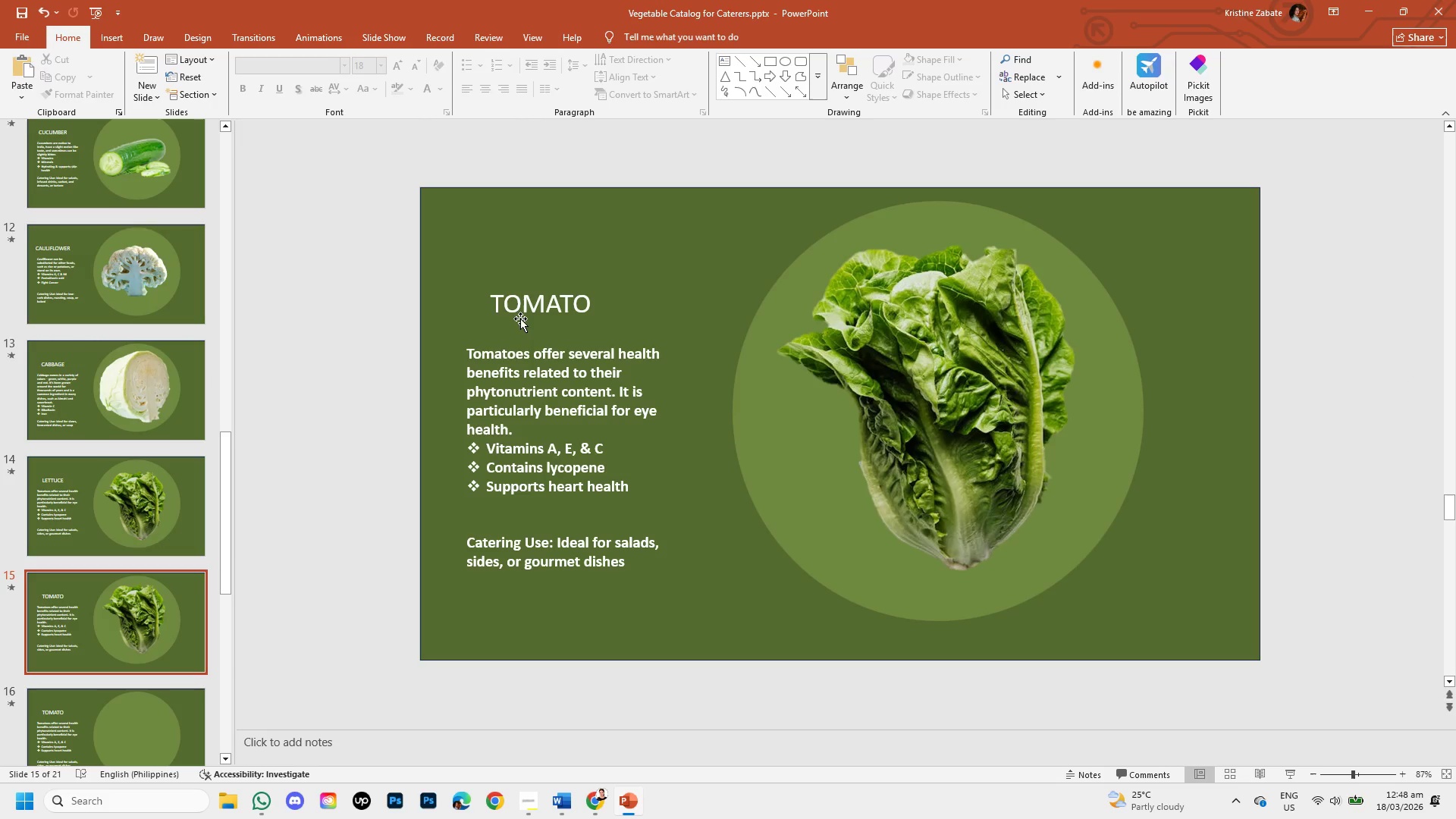 
left_click([515, 303])
 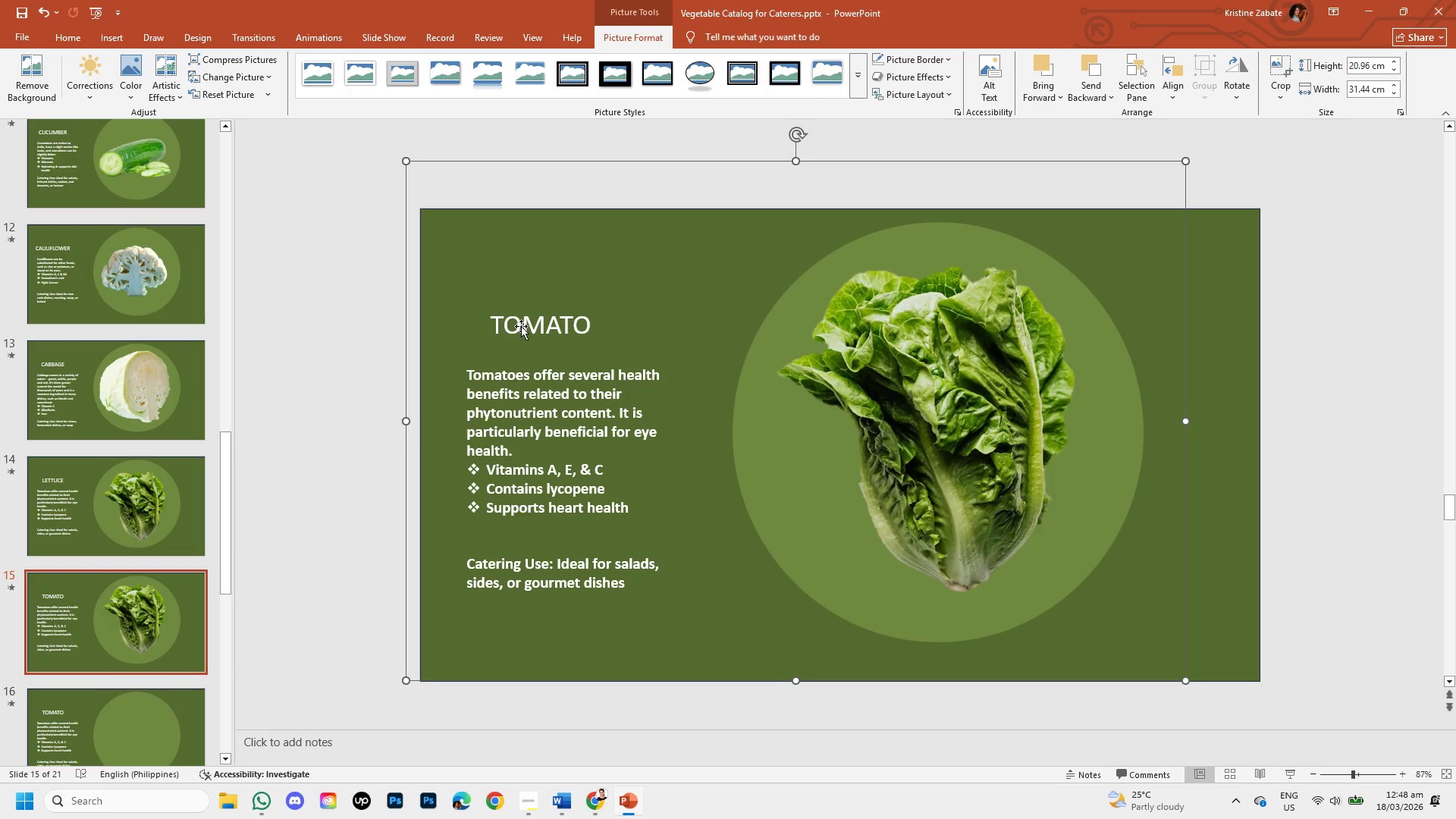 
double_click([521, 325])
 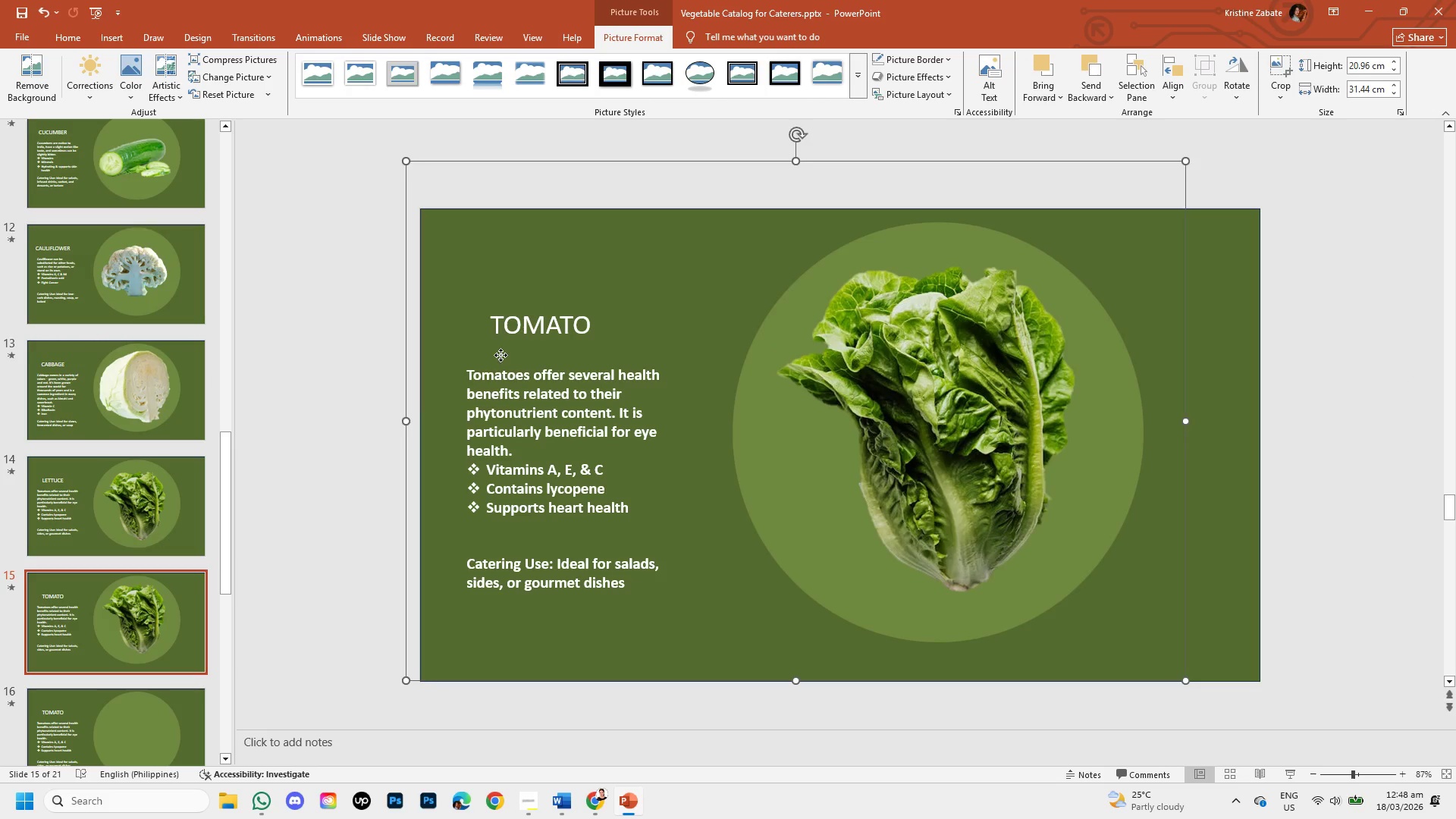 
left_click_drag(start_coordinate=[500, 355], to_coordinate=[689, 388])
 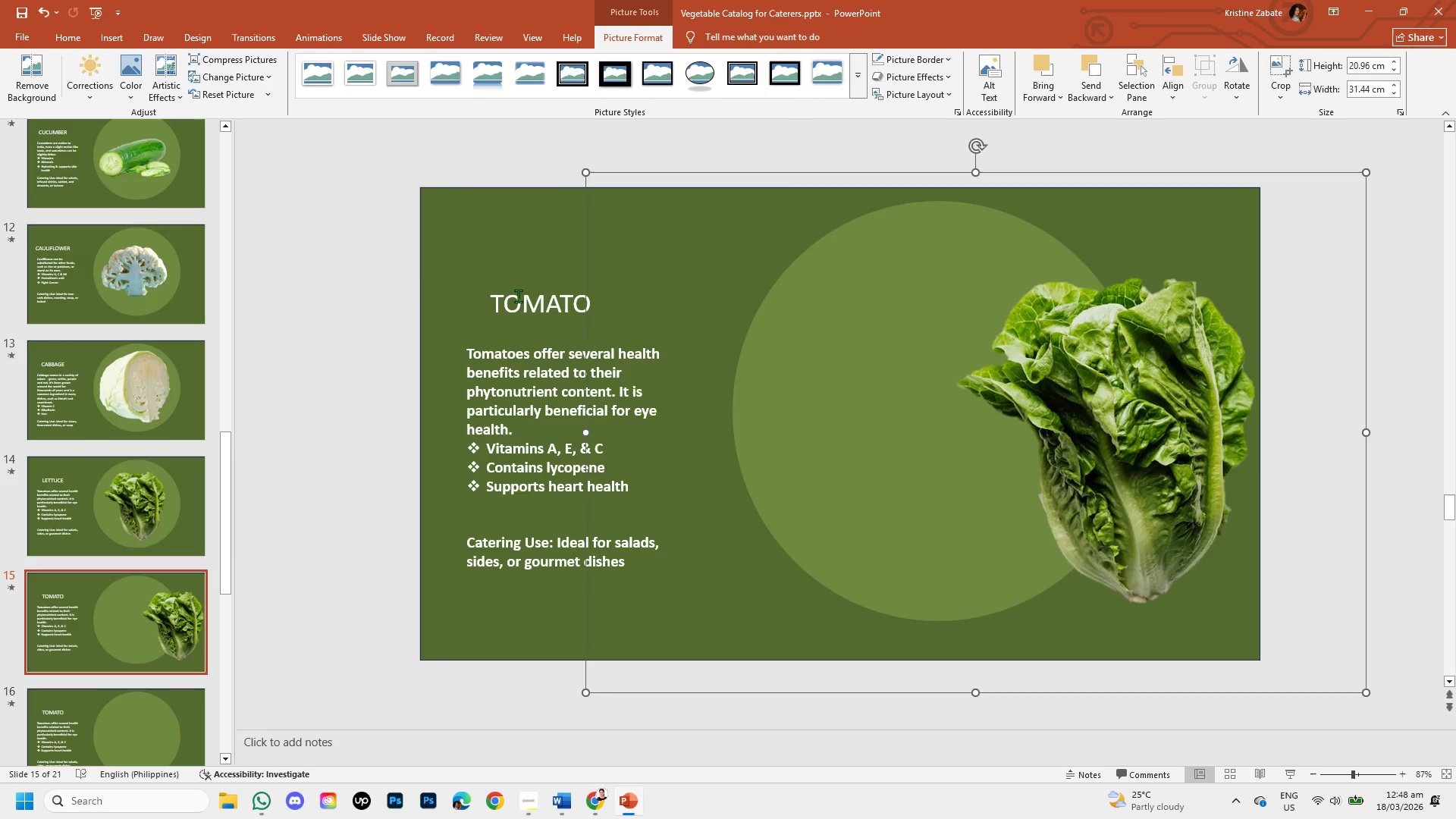 
left_click([518, 296])
 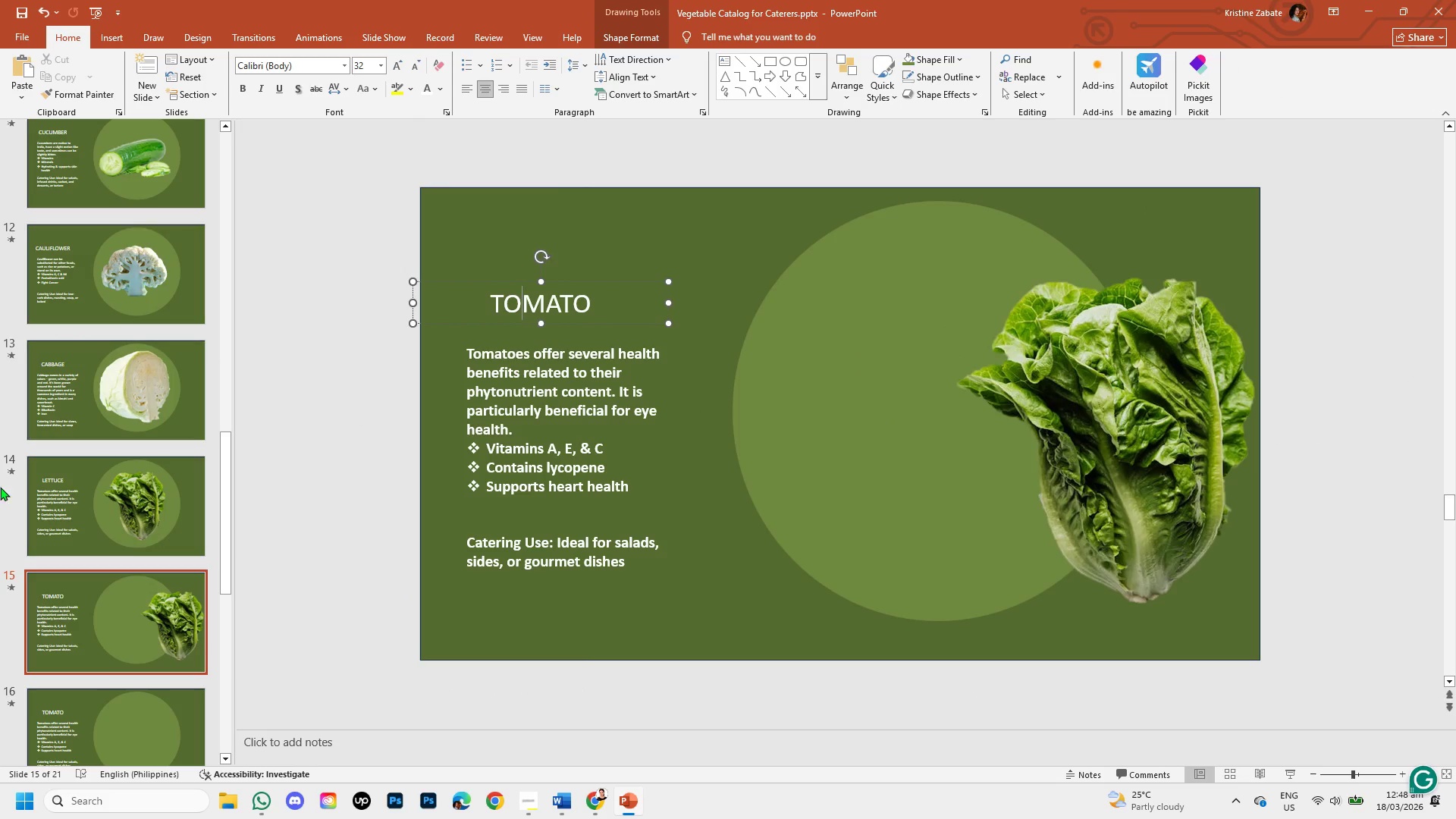 
left_click([120, 512])
 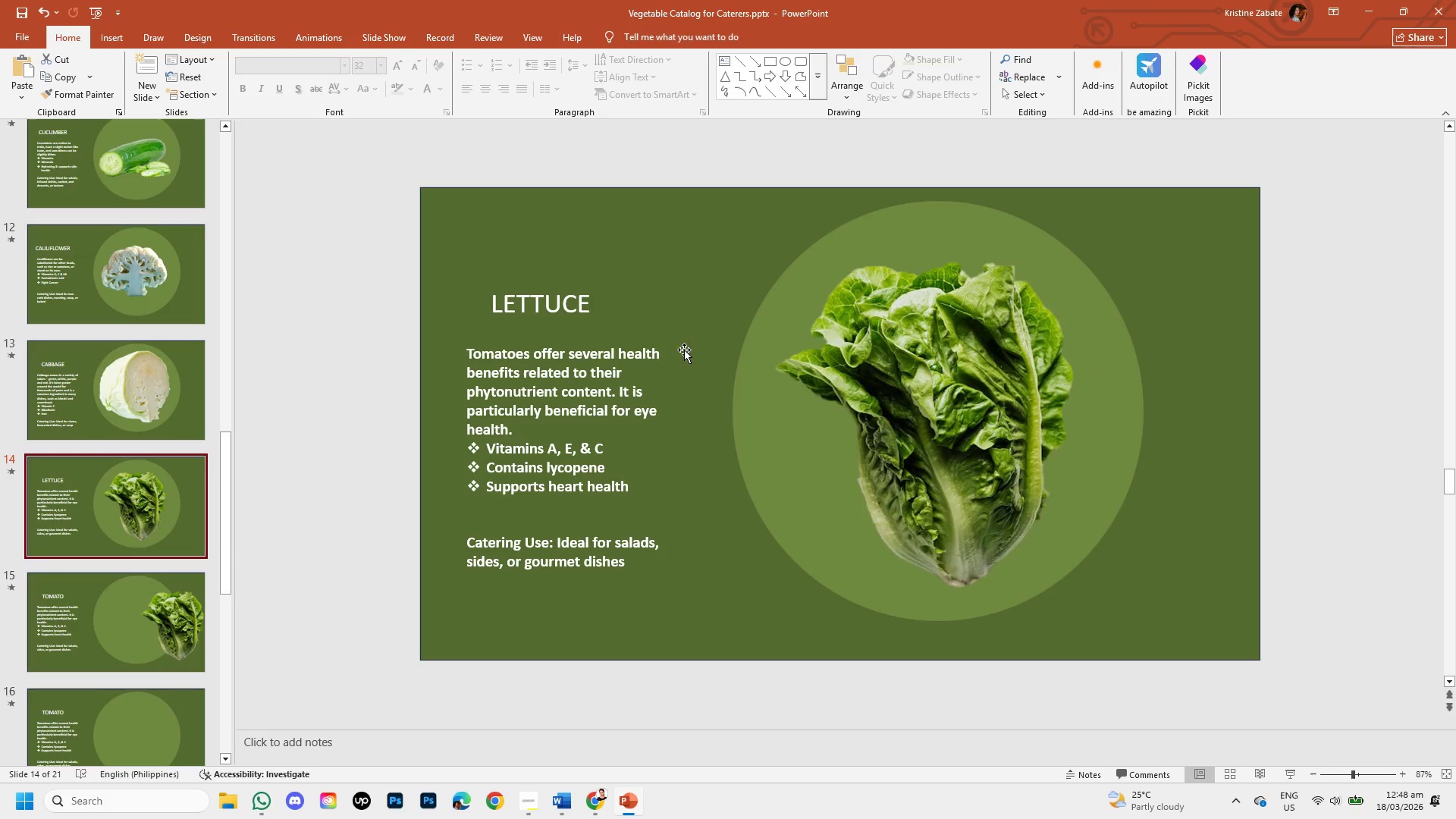 
left_click([569, 299])
 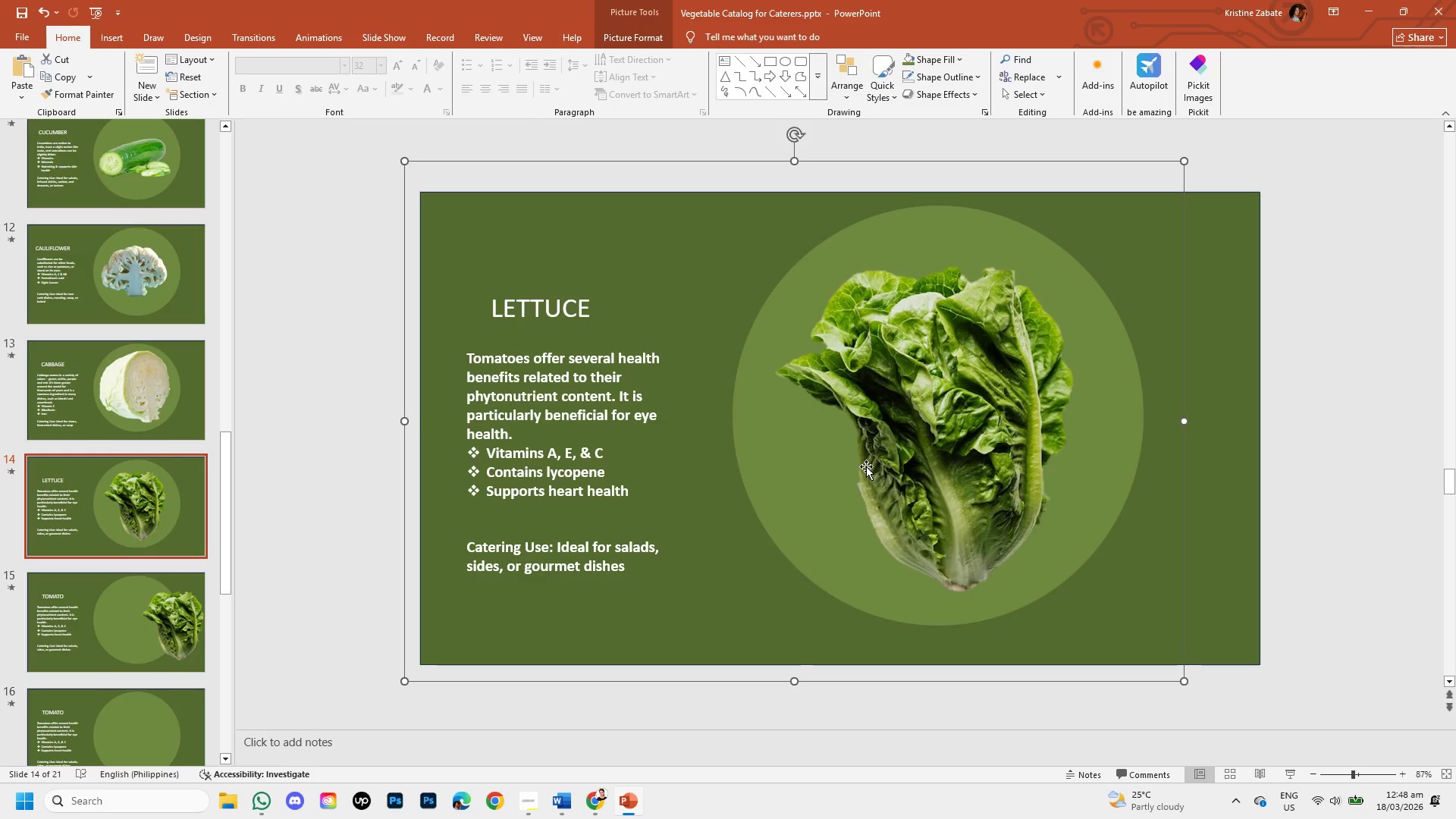 
left_click_drag(start_coordinate=[866, 462], to_coordinate=[1103, 464])
 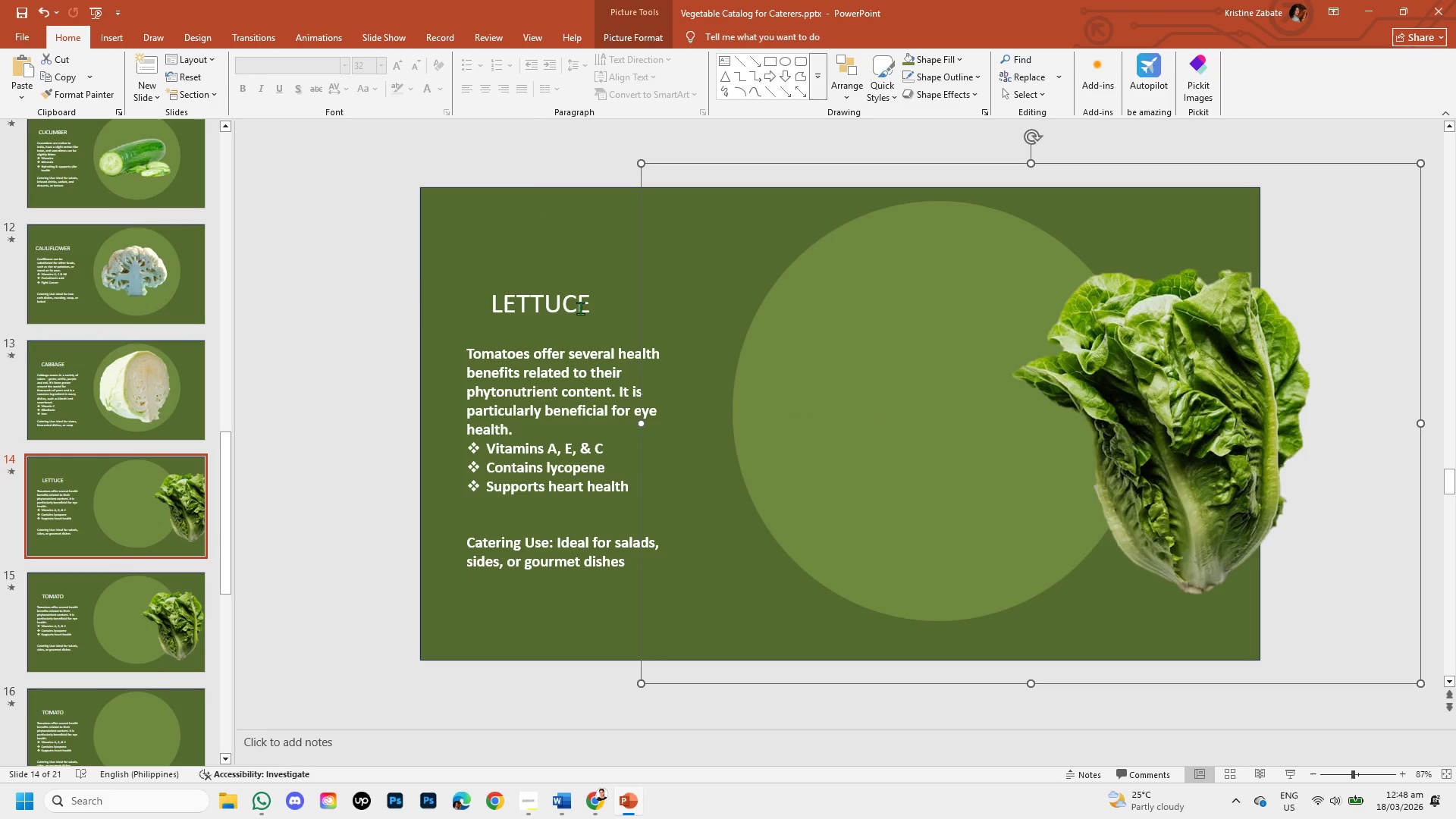 
left_click([580, 308])
 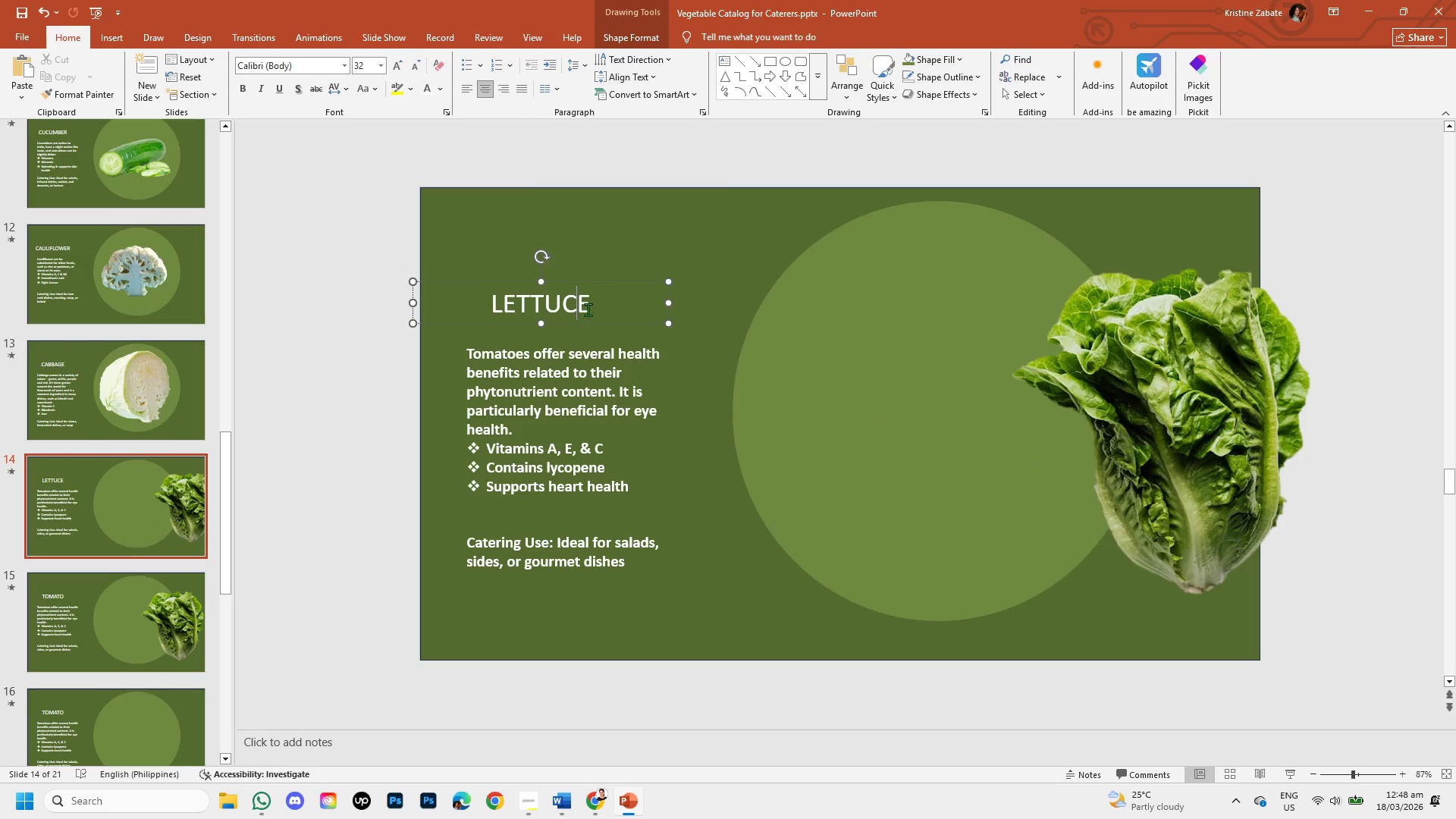 
left_click([587, 308])
 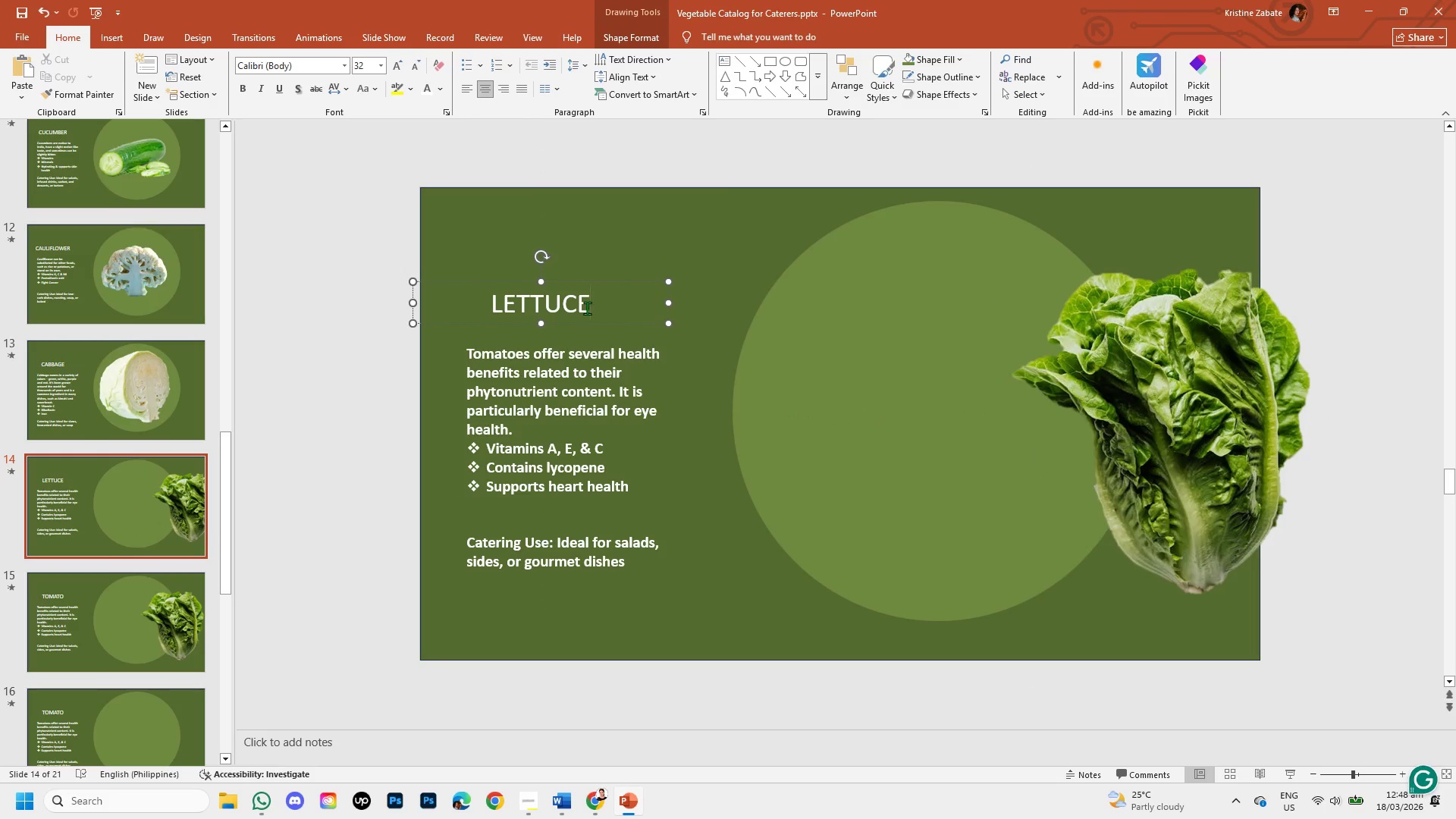 
key(Backspace)
 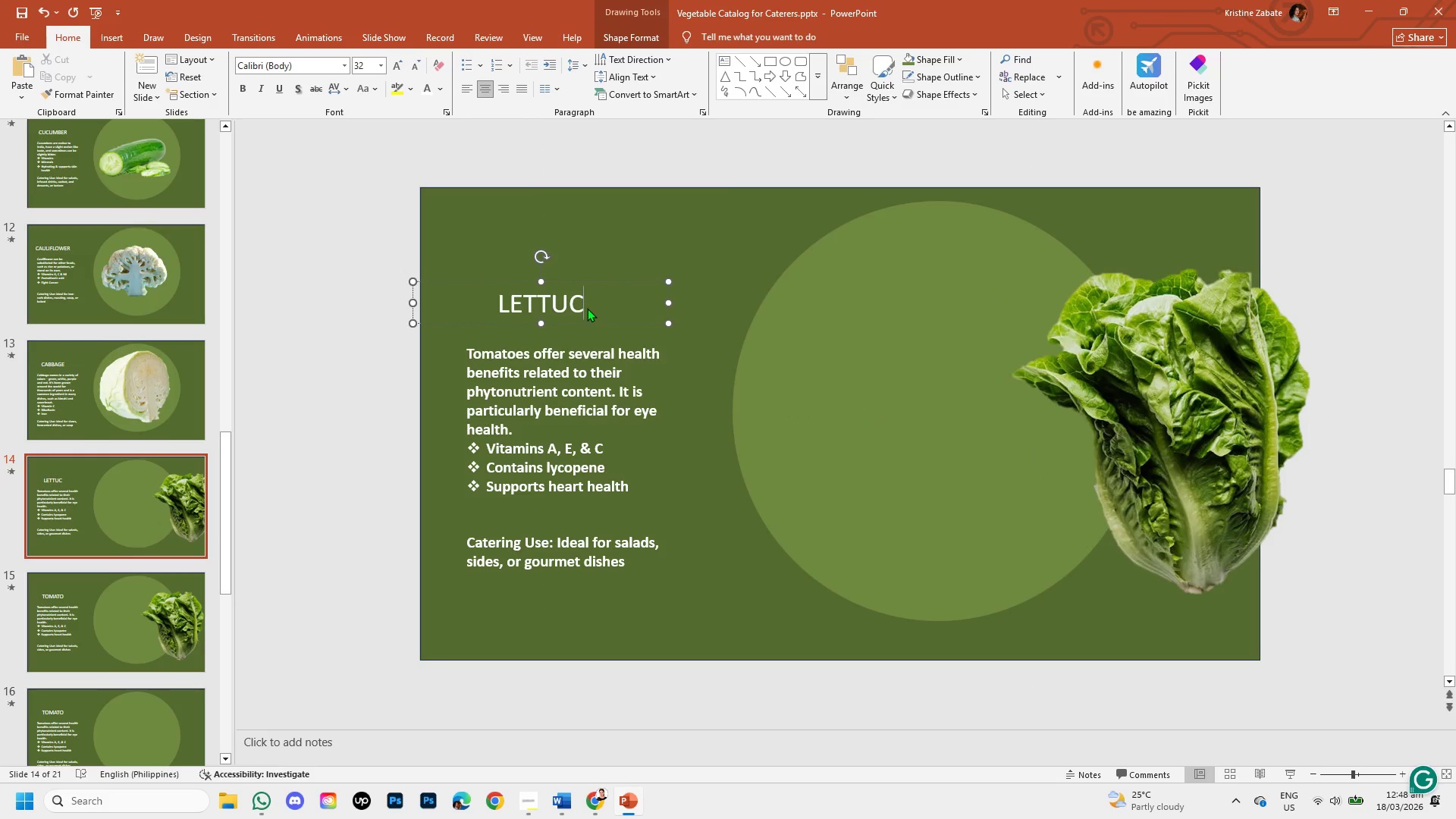 
key(E)
 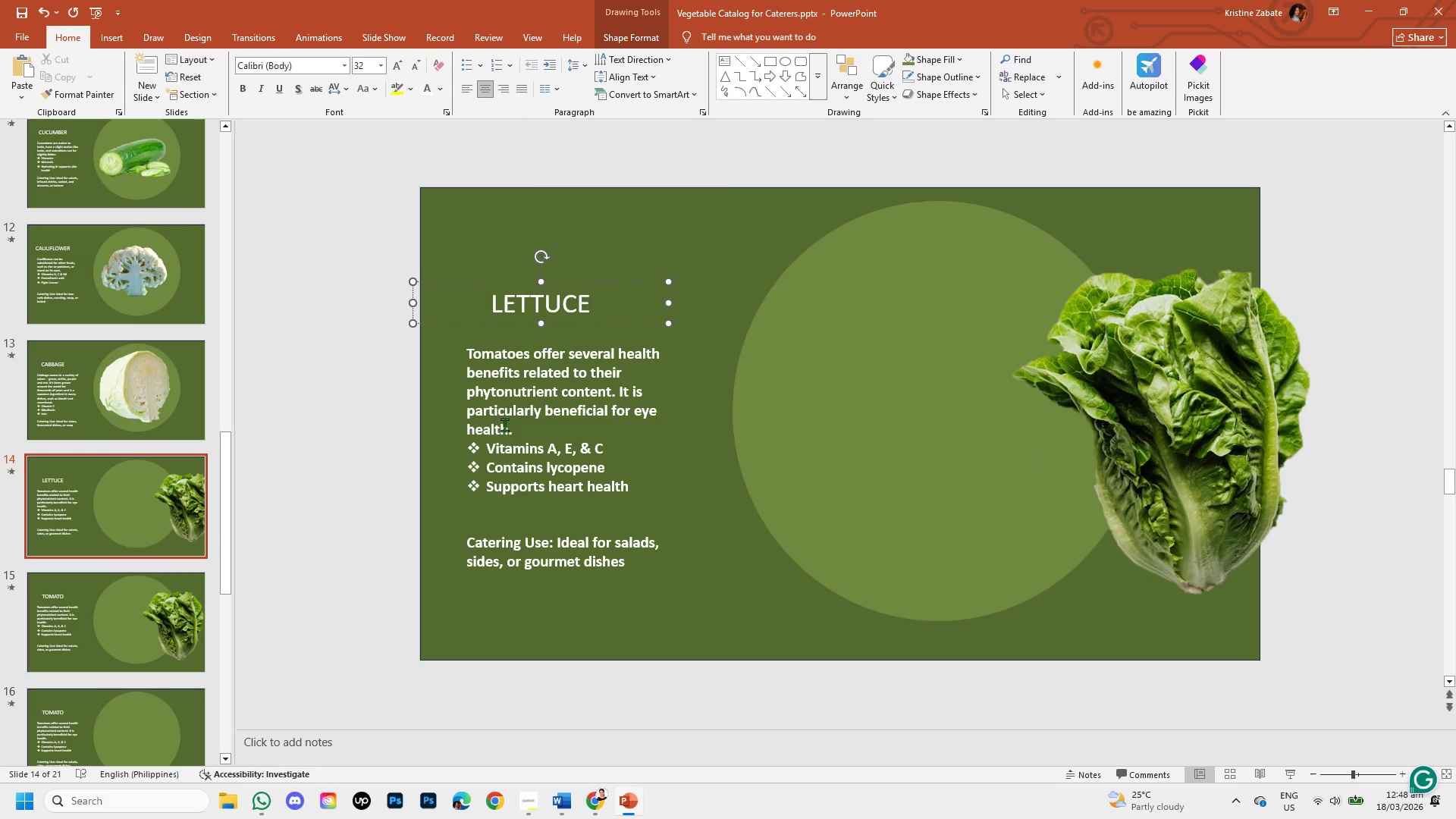 
left_click([512, 426])
 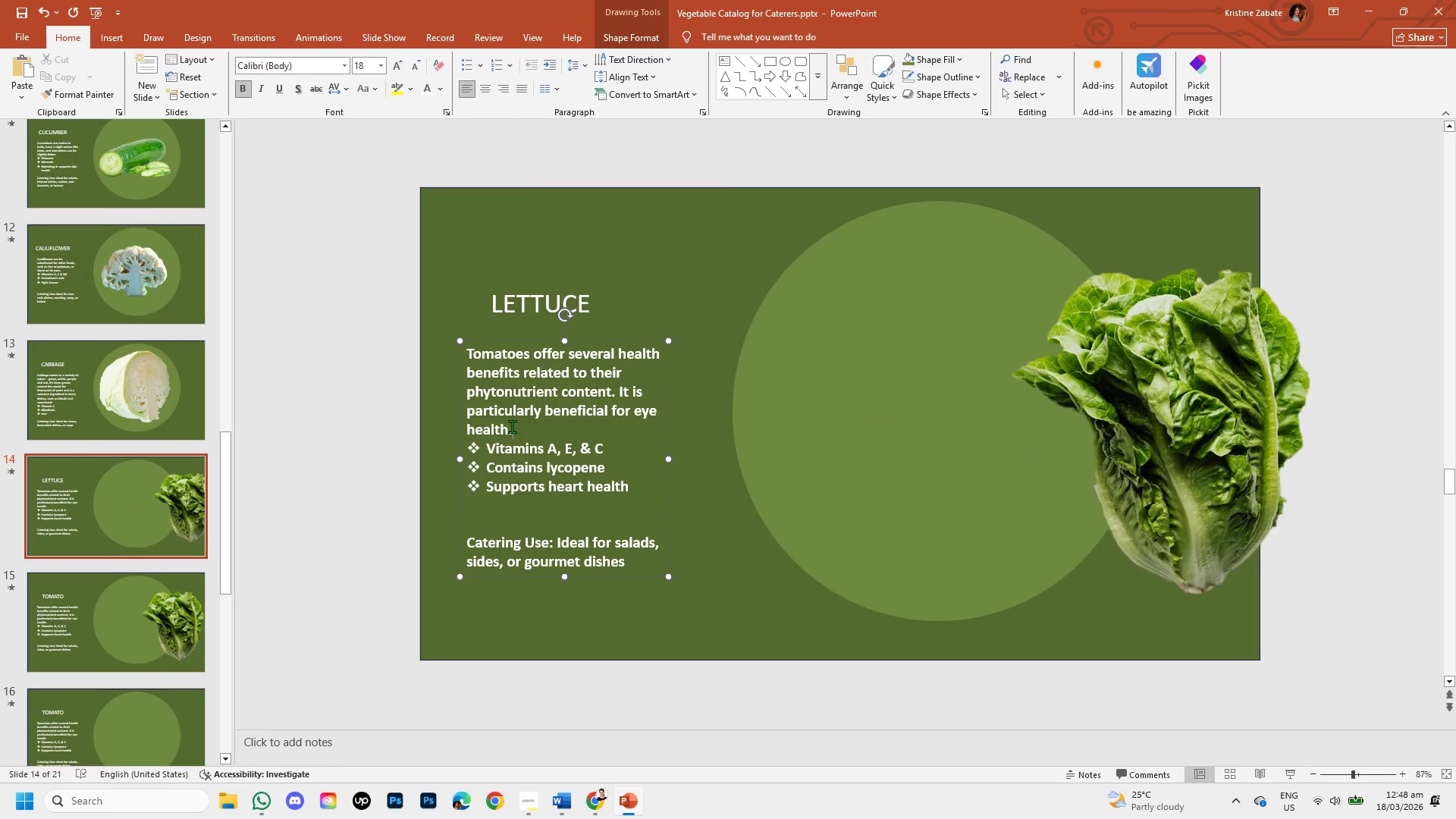 
left_click_drag(start_coordinate=[512, 426], to_coordinate=[494, 370])
 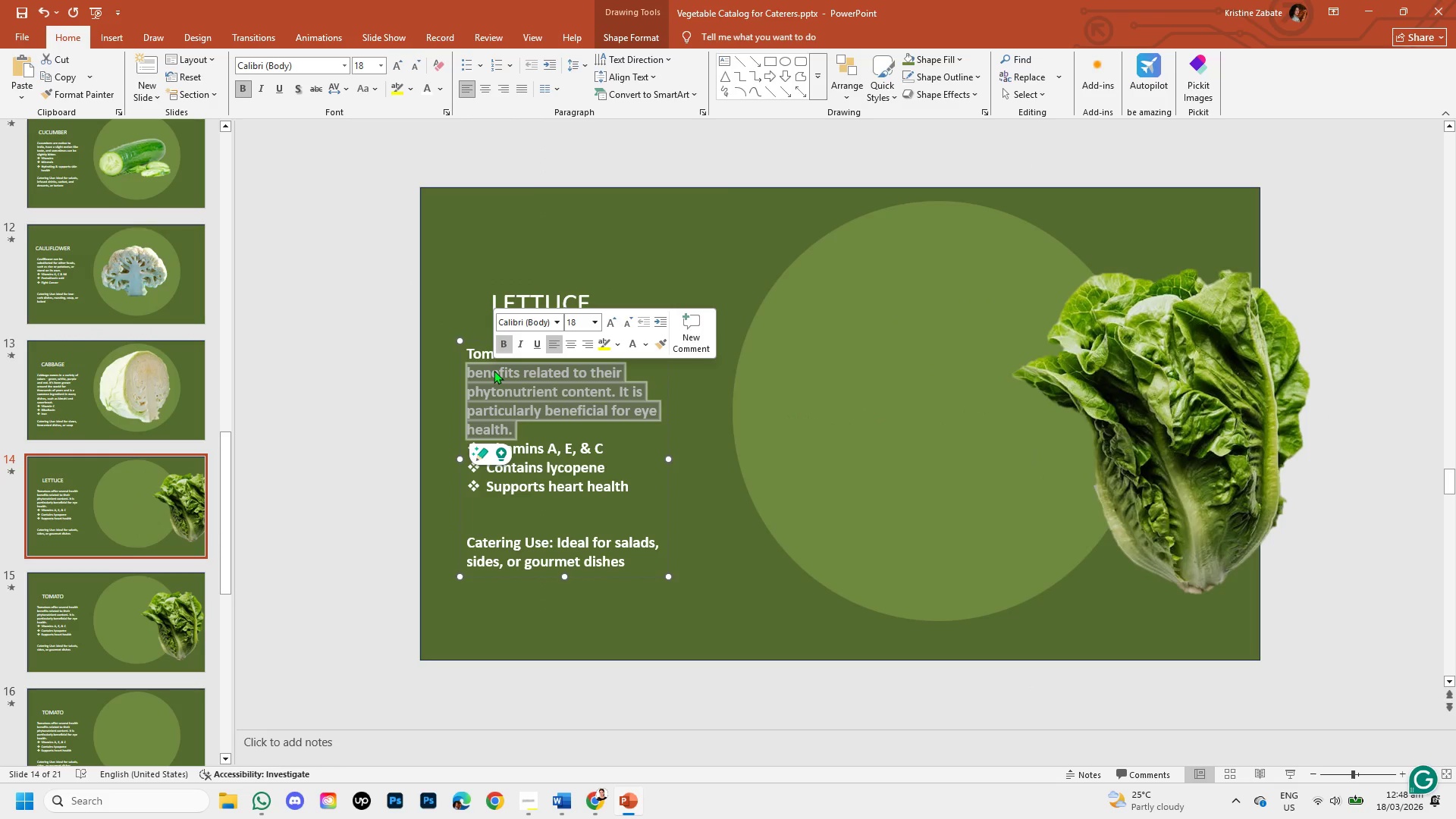 
key(Backspace)
 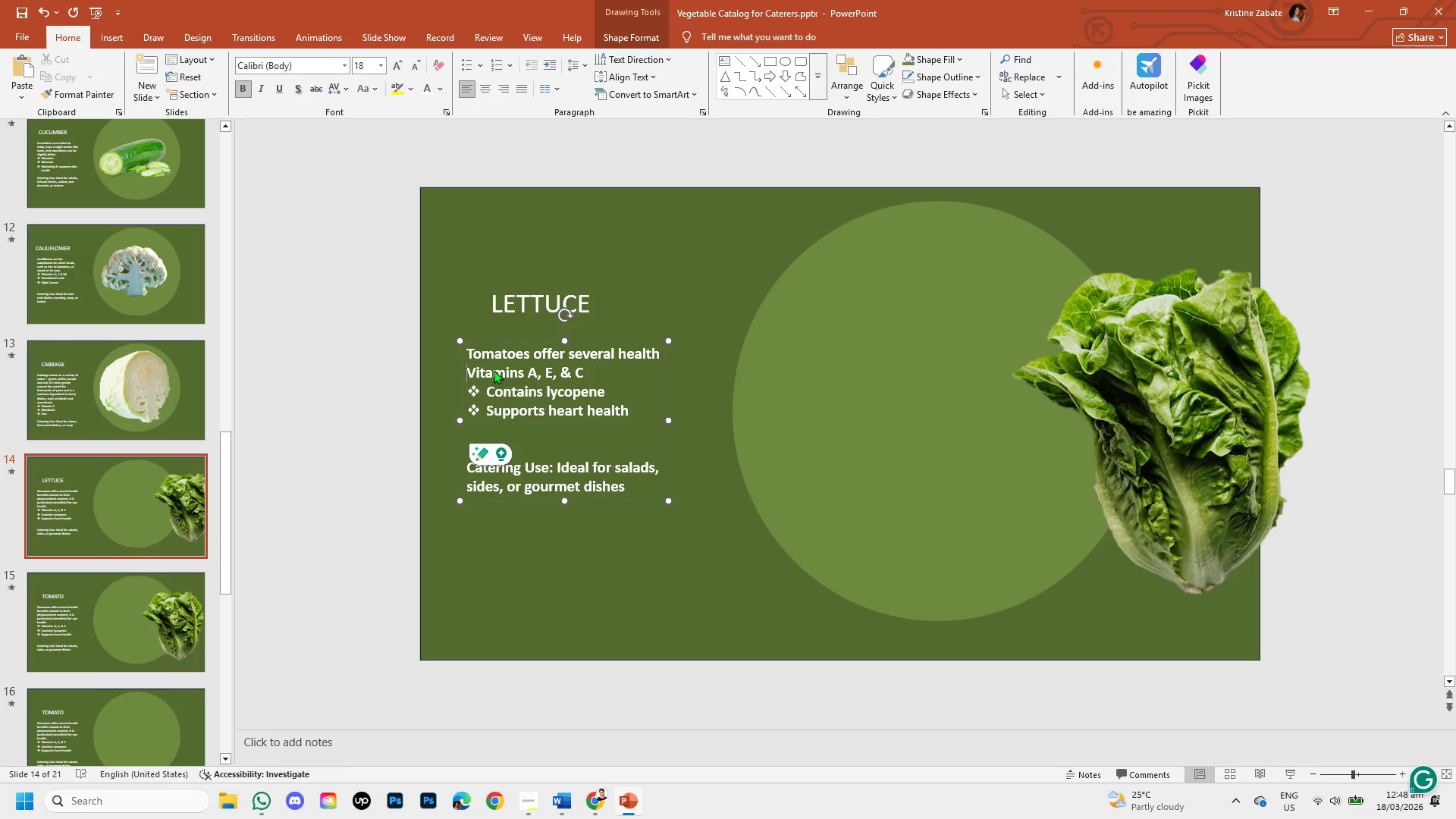 
hold_key(key=Backspace, duration=1.42)
 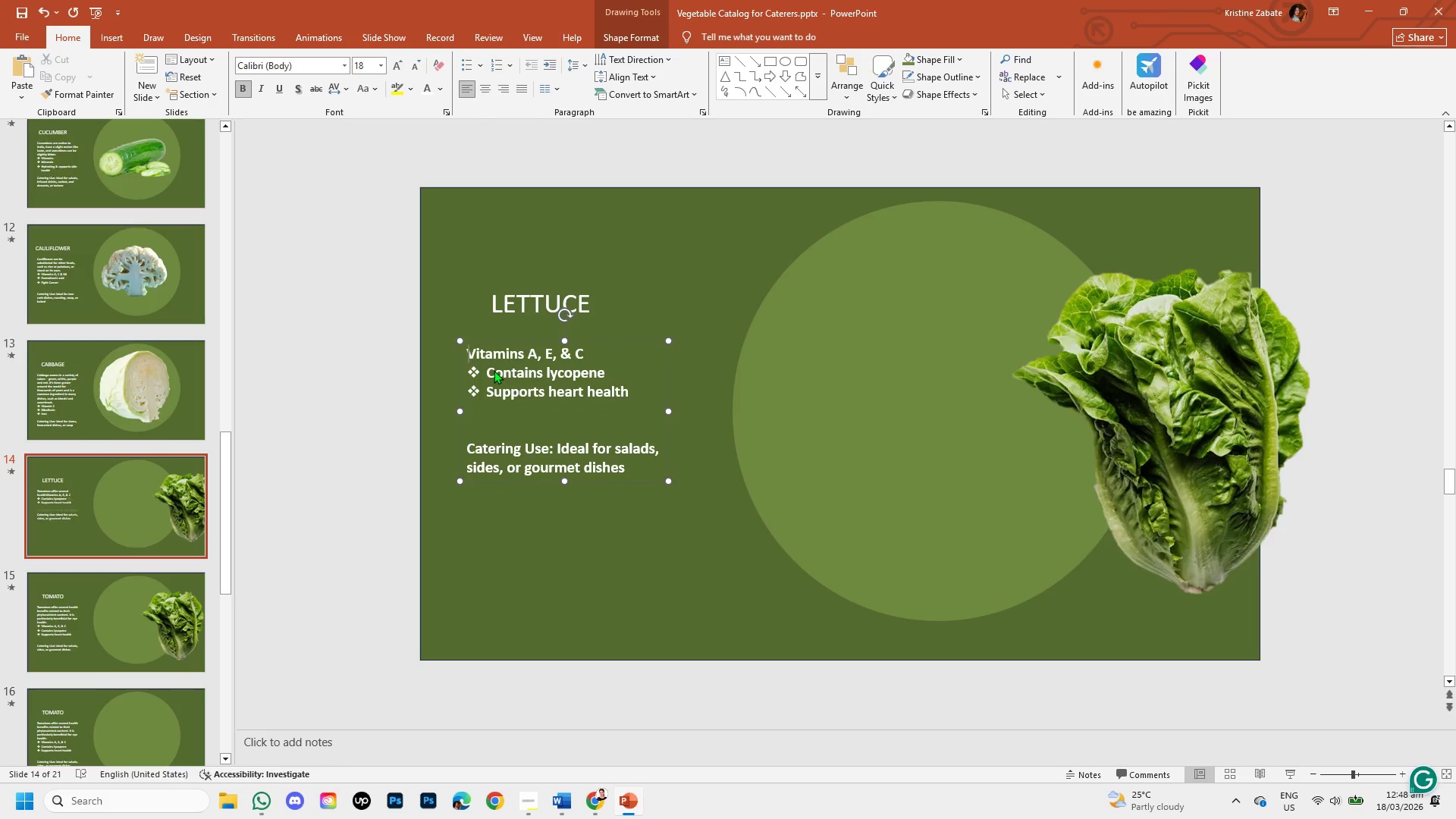 
key(Backspace)
 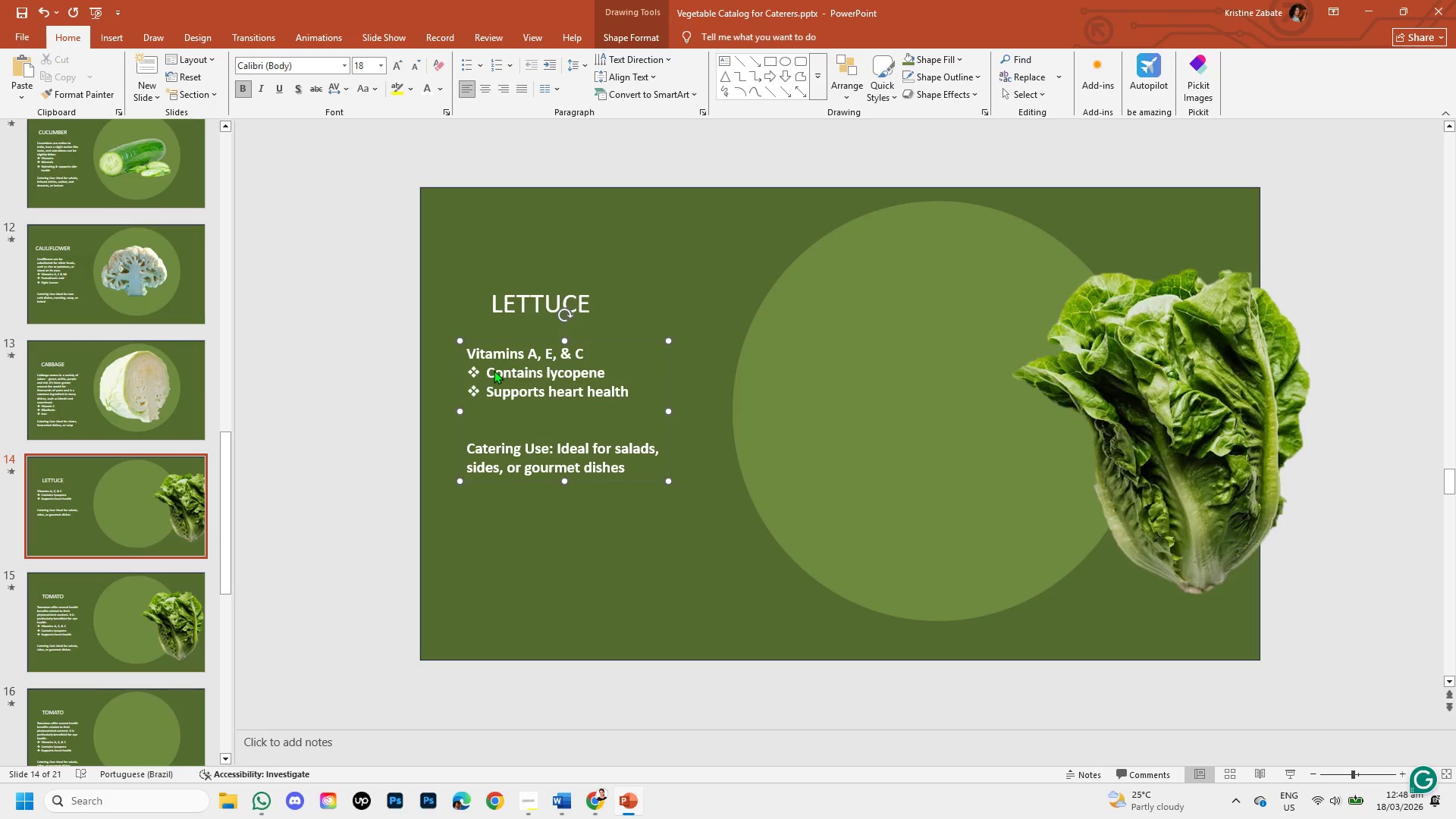 
key(Control+V)
 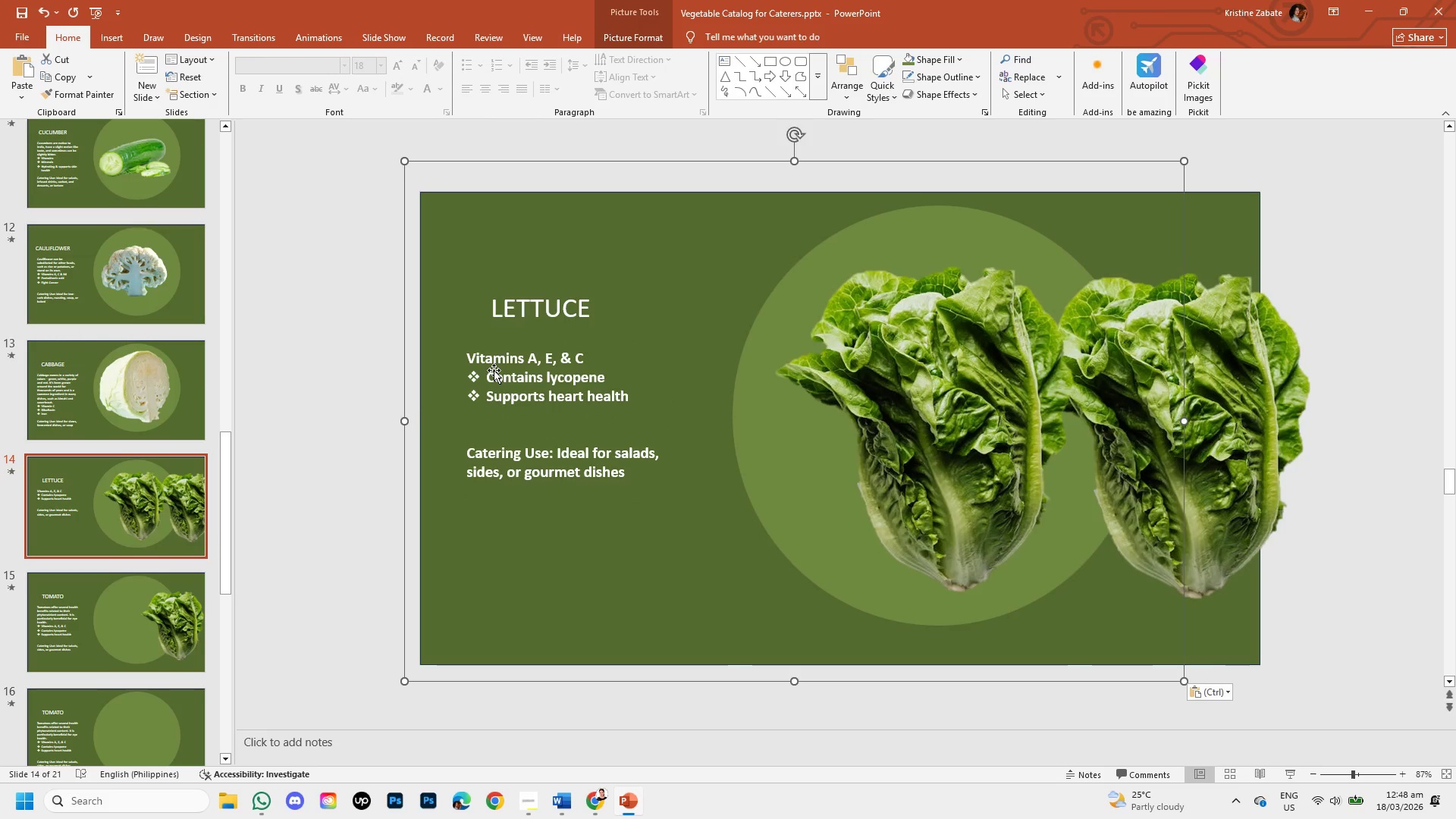 
key(Control+Z)
 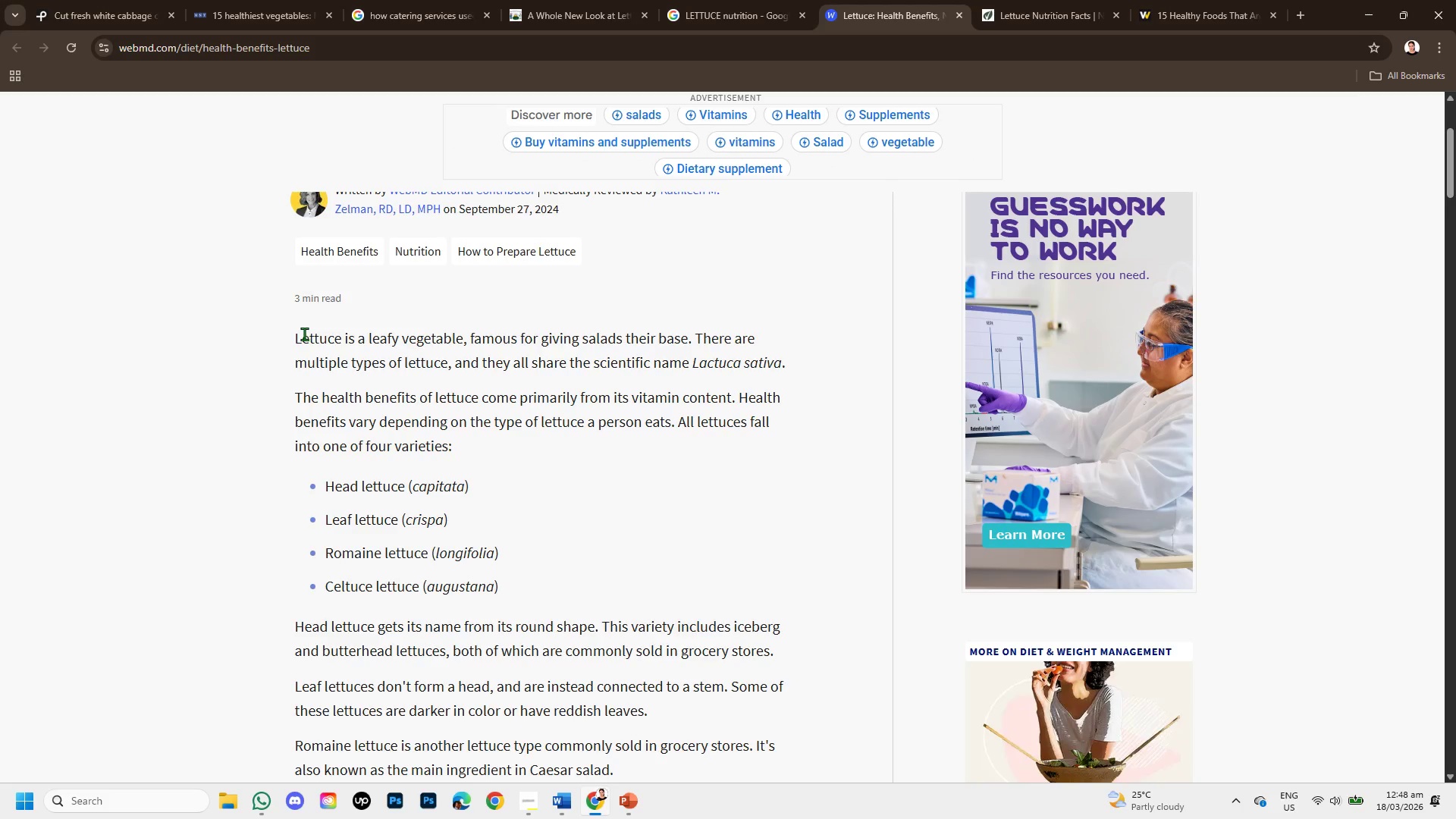 
left_click_drag(start_coordinate=[293, 332], to_coordinate=[787, 363])
 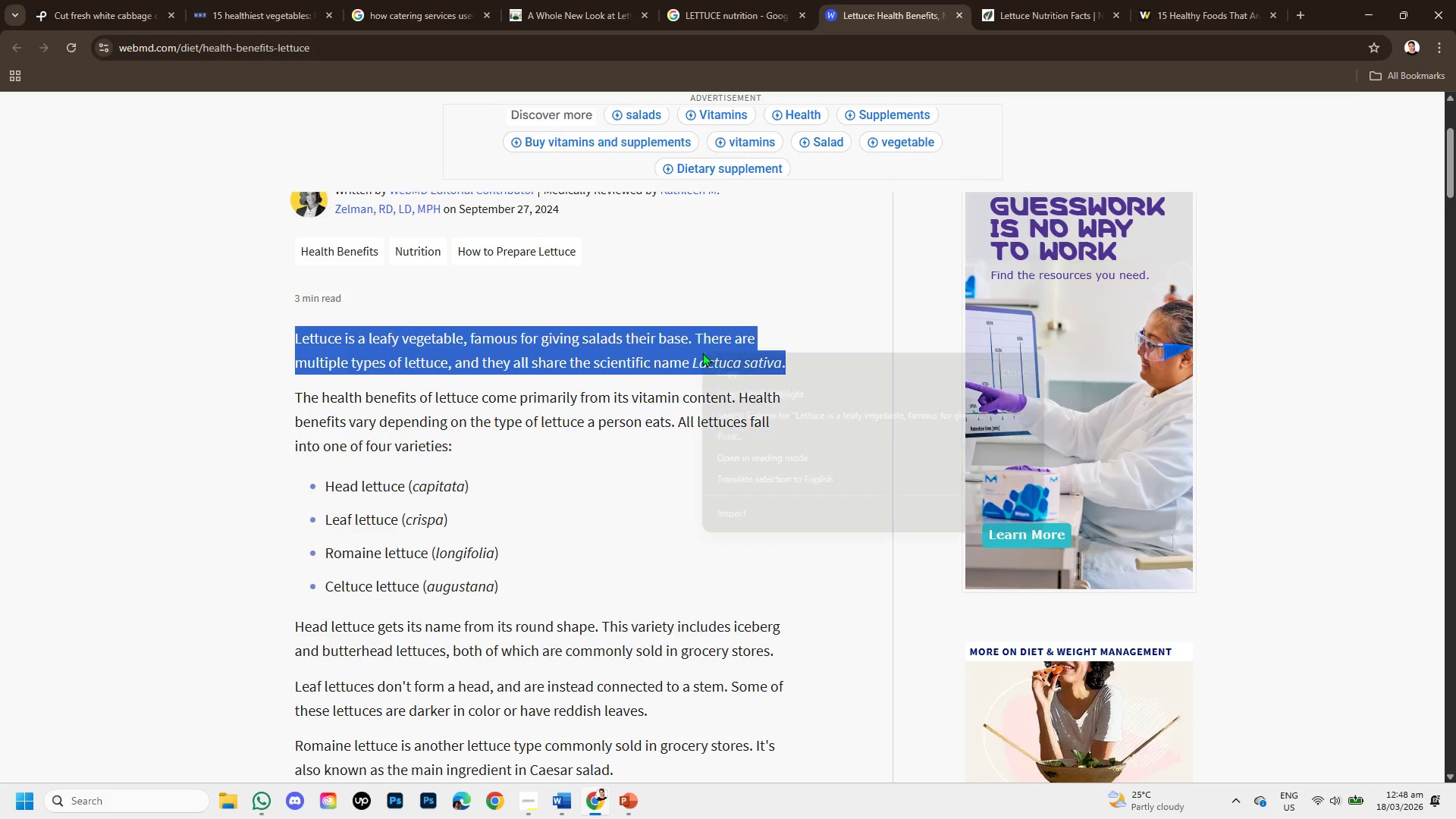 
right_click([702, 353])
 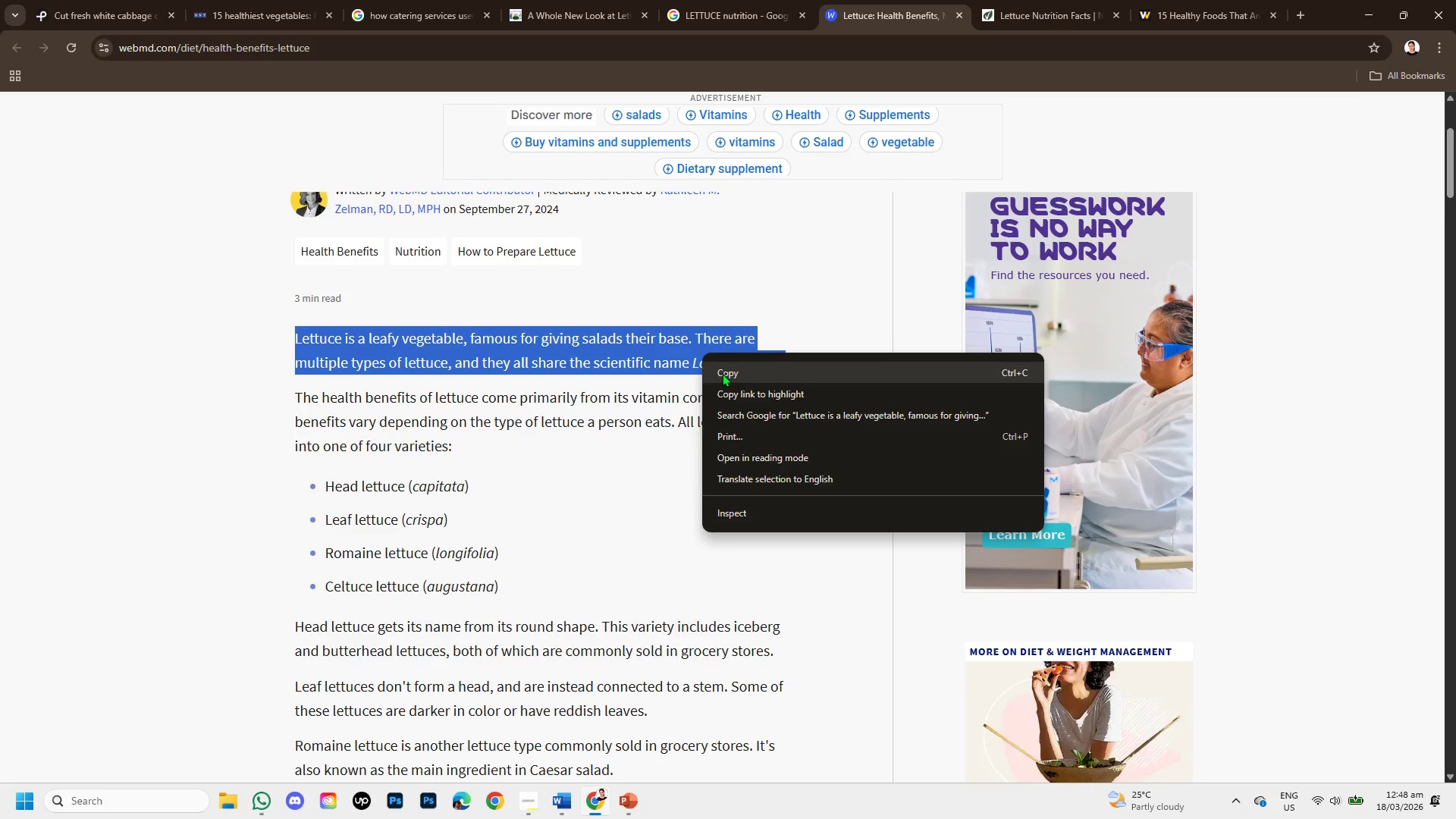 
left_click([722, 373])
 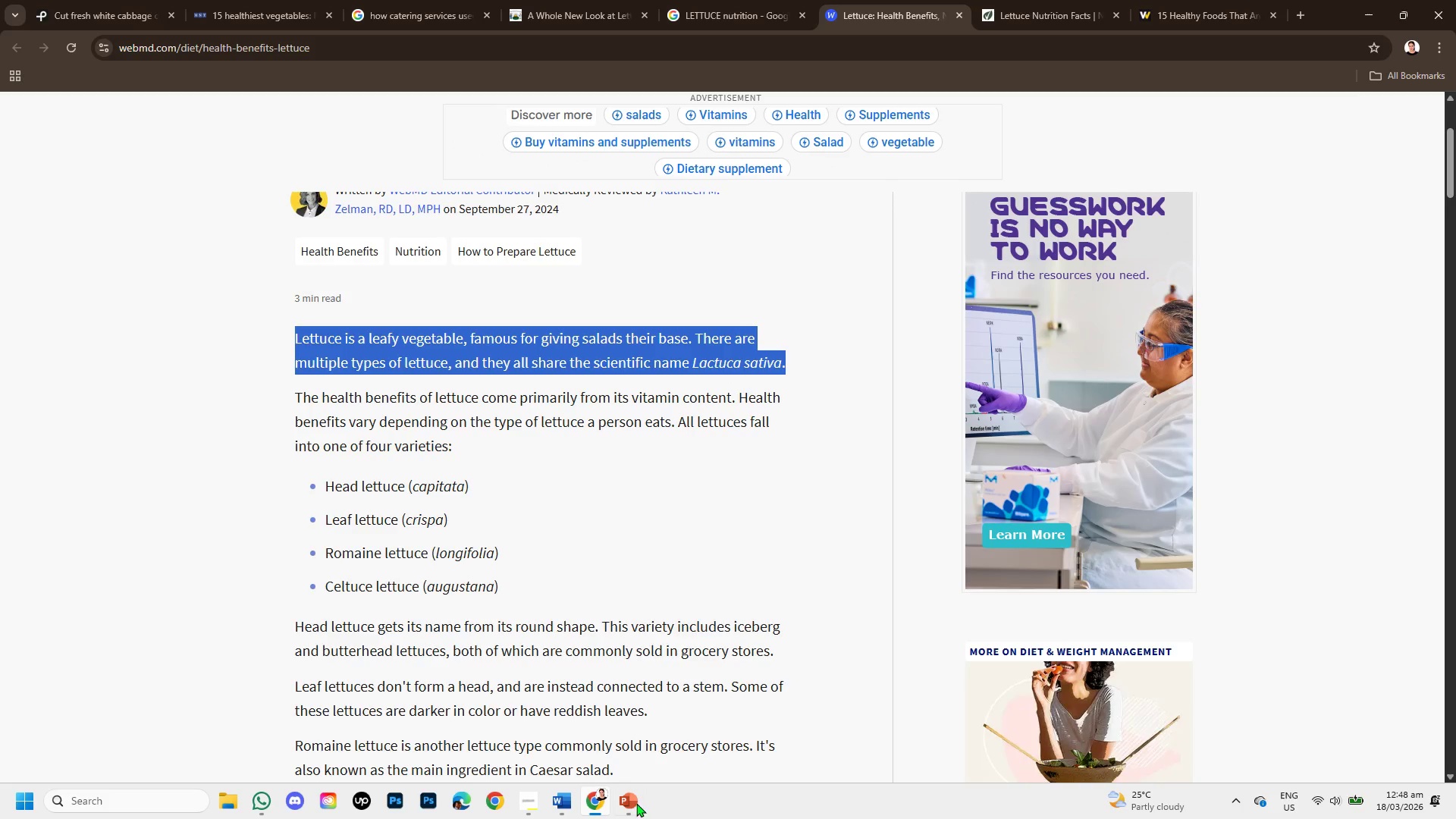 
mouse_move([632, 785])
 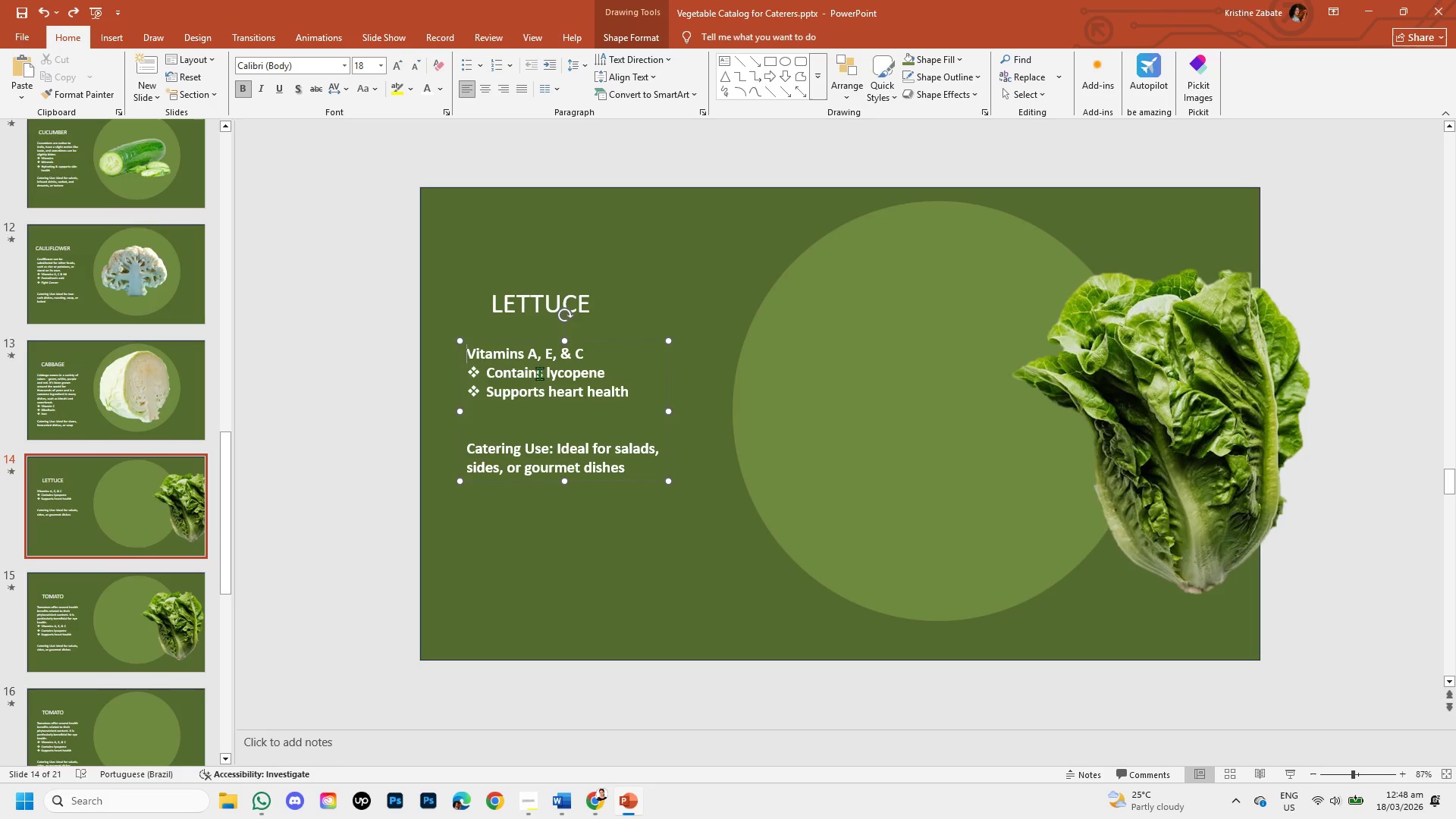 
key(Control+V)
 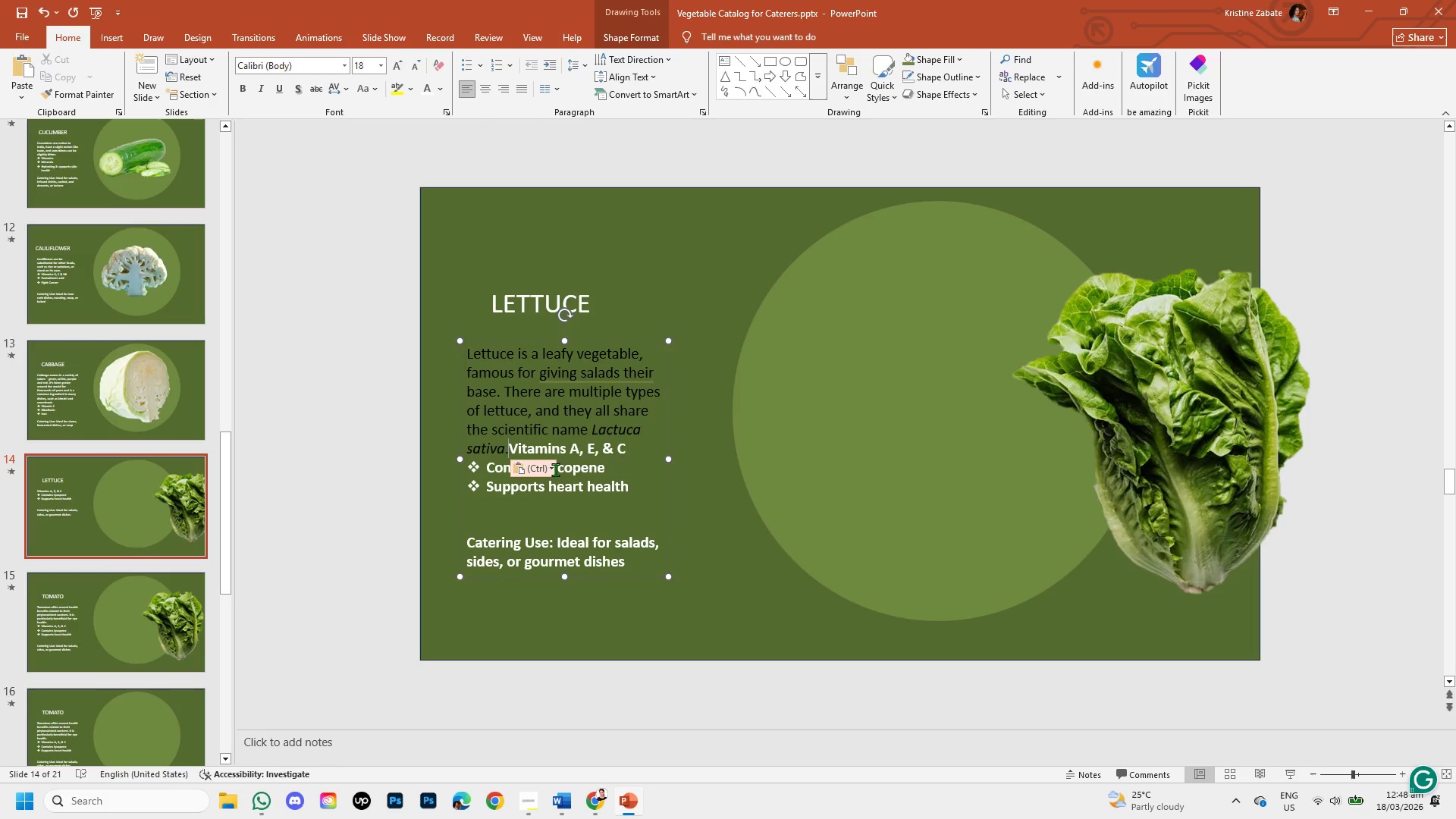 
left_click([555, 469])
 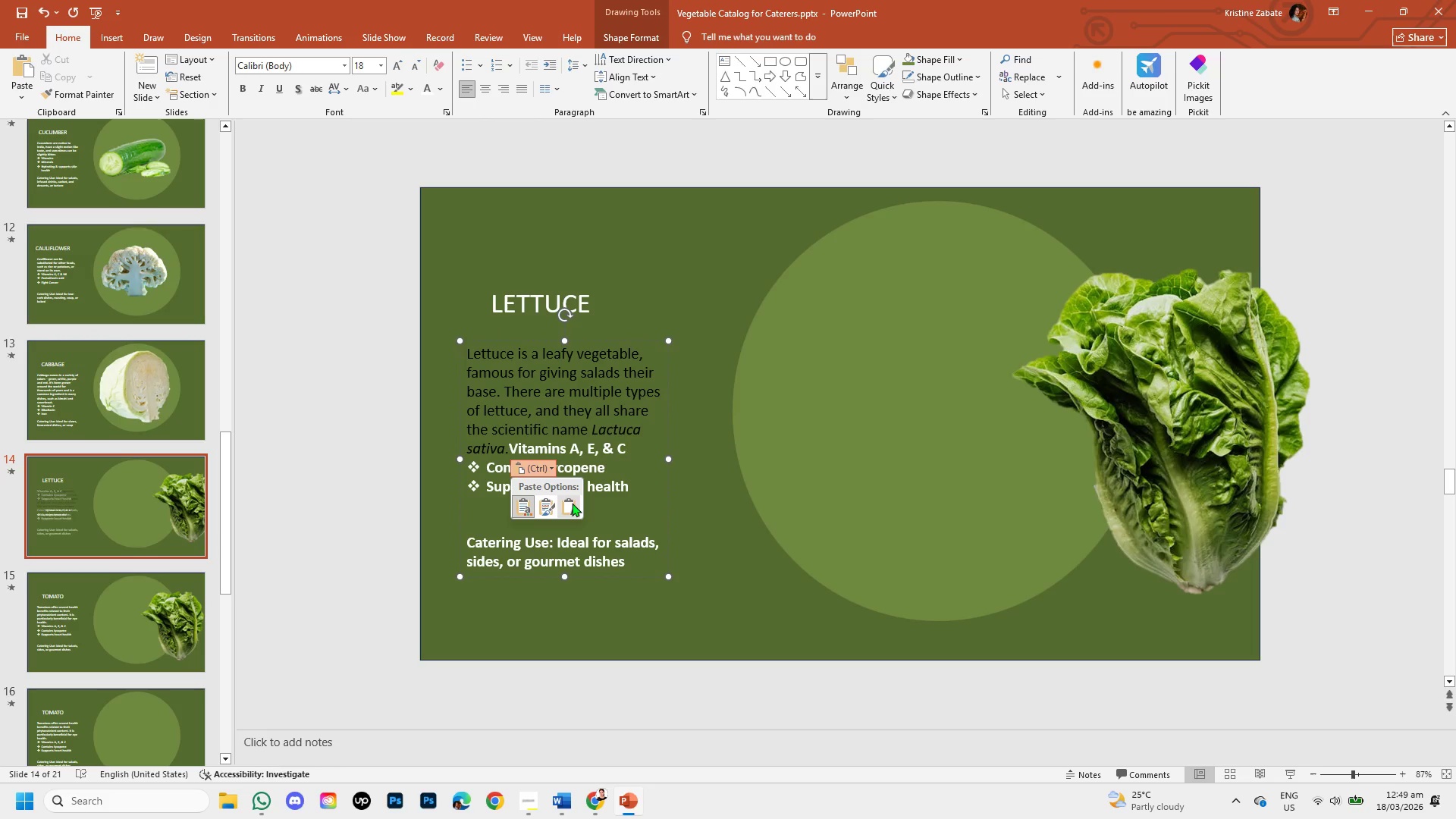 
left_click([572, 503])
 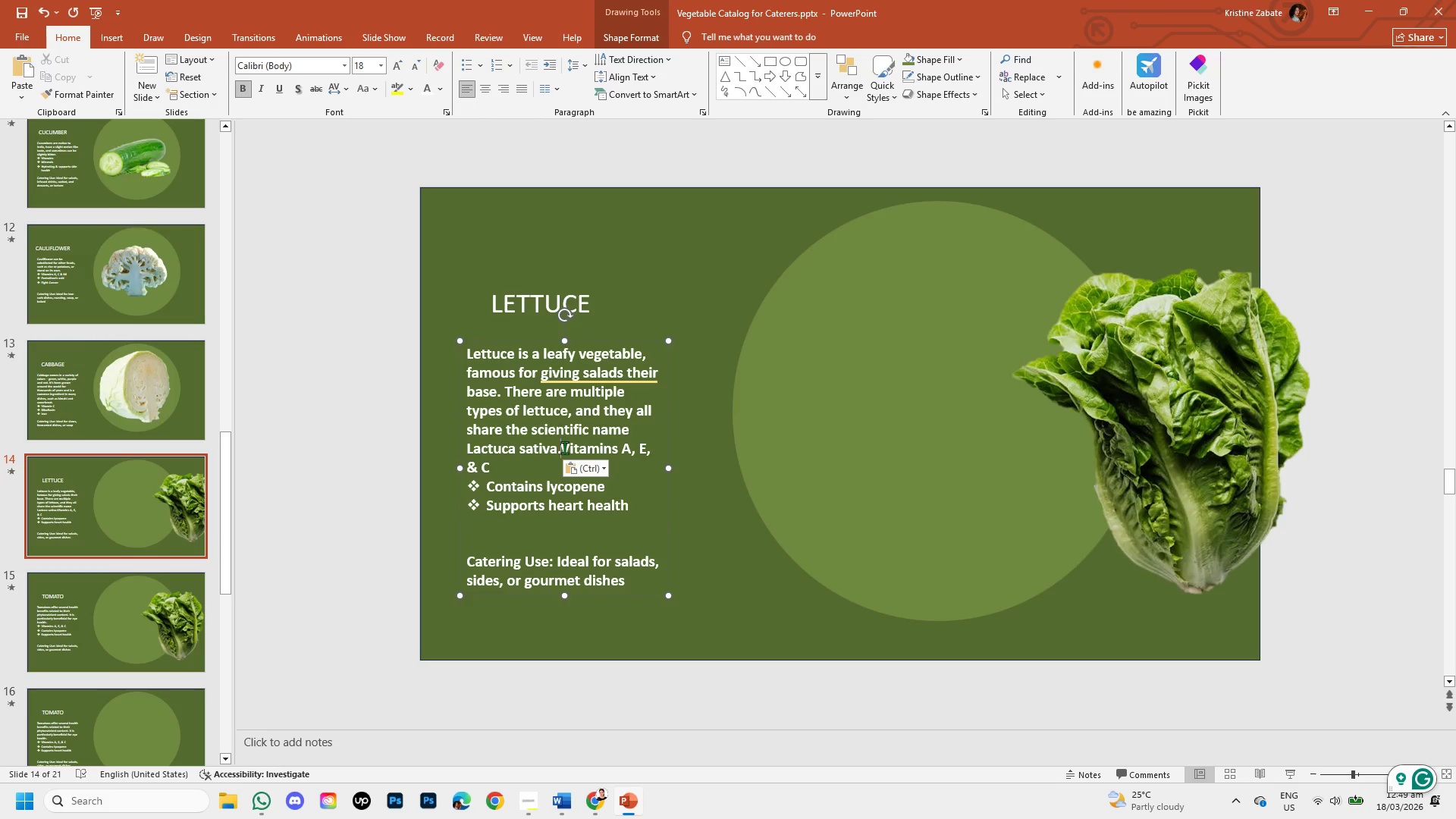 
key(Enter)
 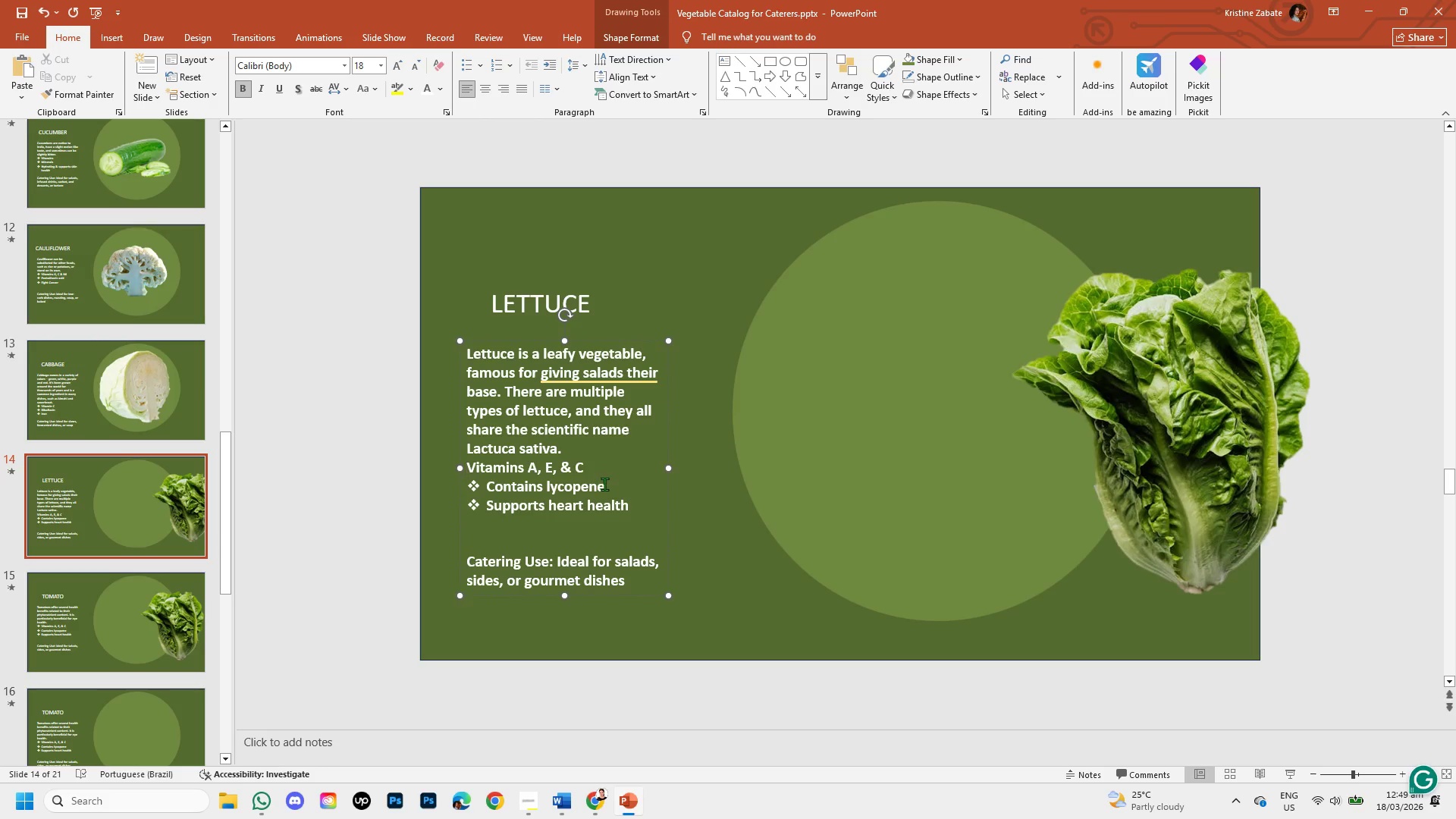 
left_click_drag(start_coordinate=[589, 469], to_coordinate=[472, 469])
 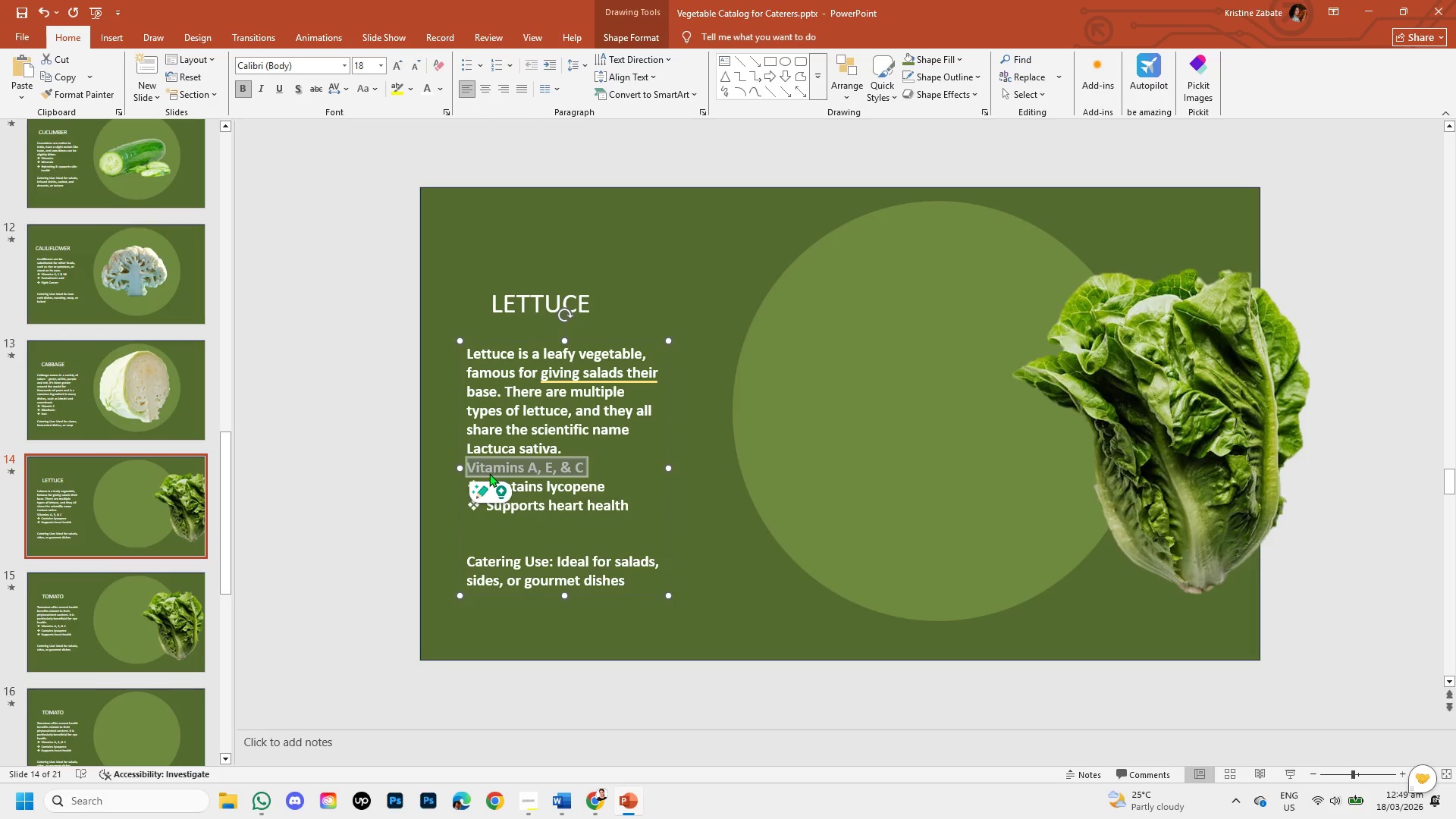 
key(Backspace)
 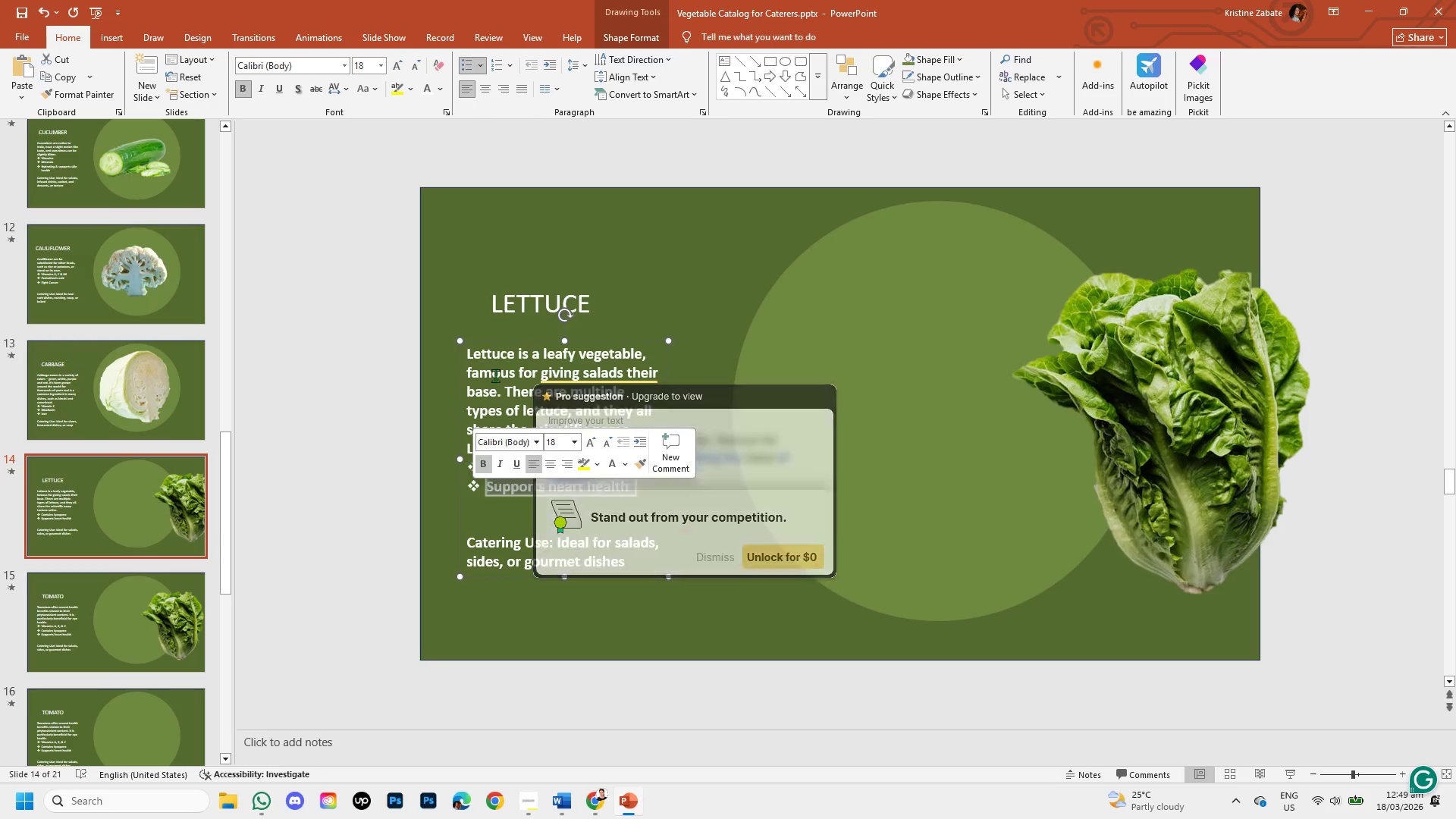 
left_click([585, 373])
 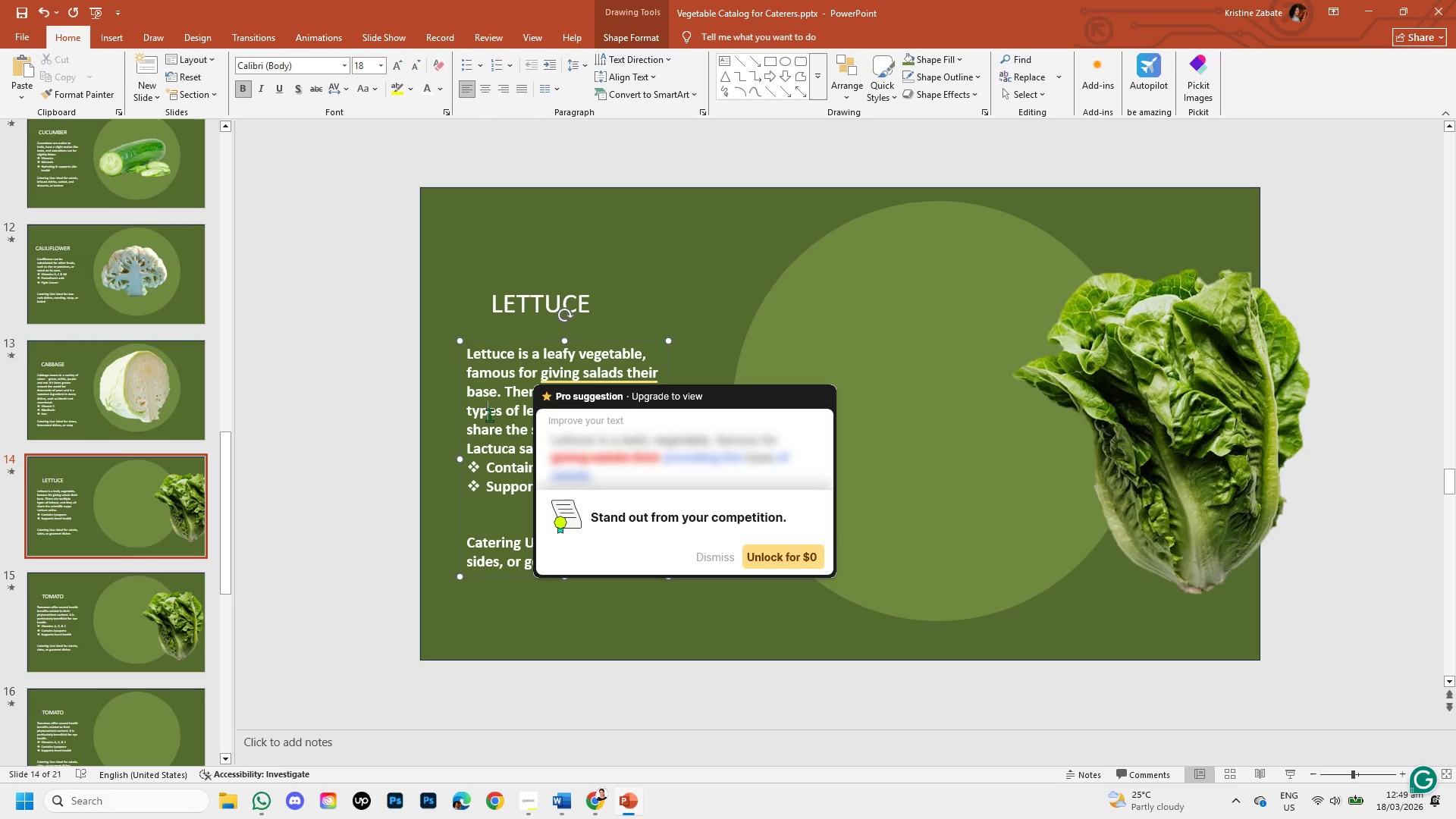 
left_click([489, 415])
 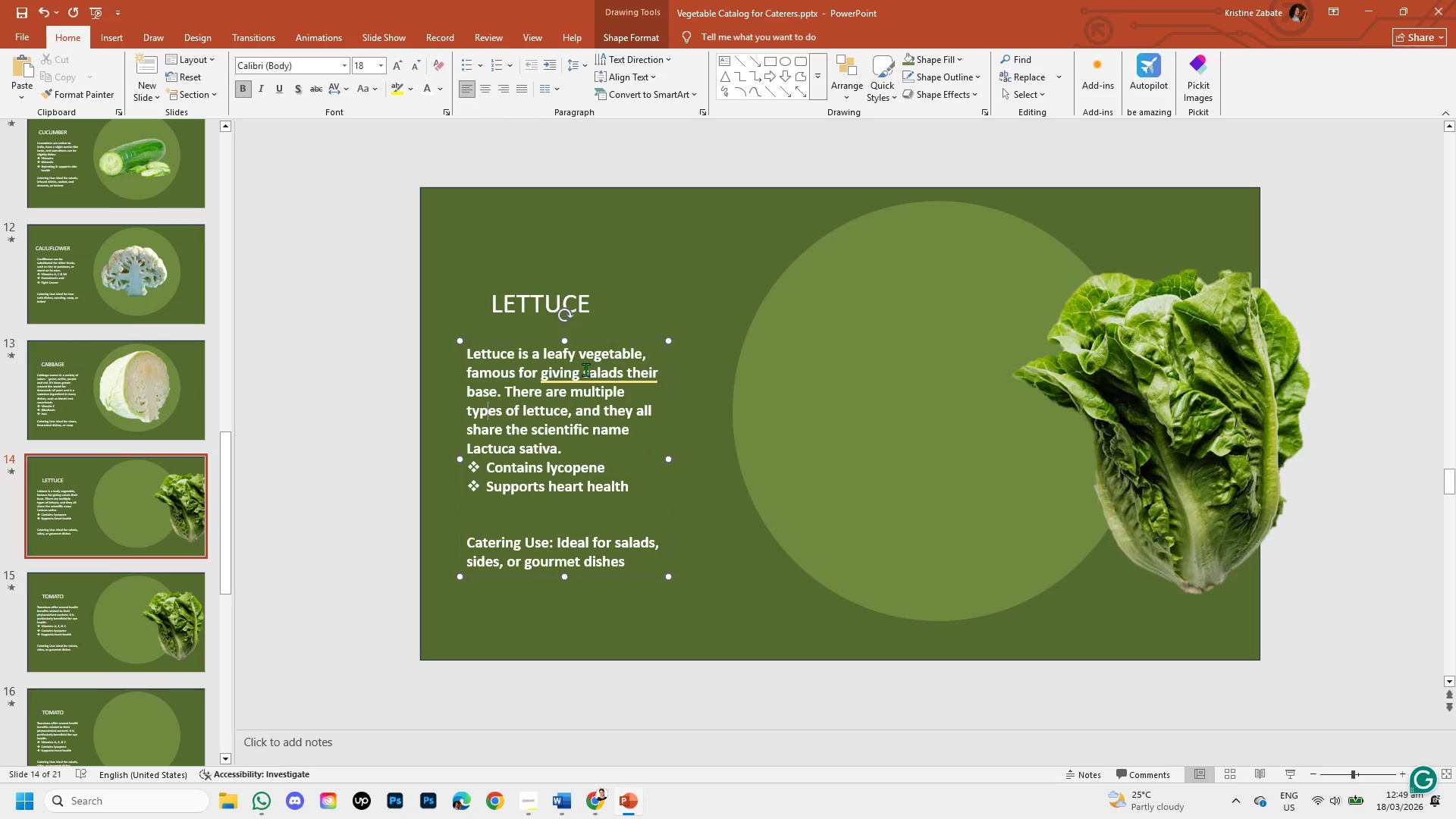 
right_click([585, 369])
 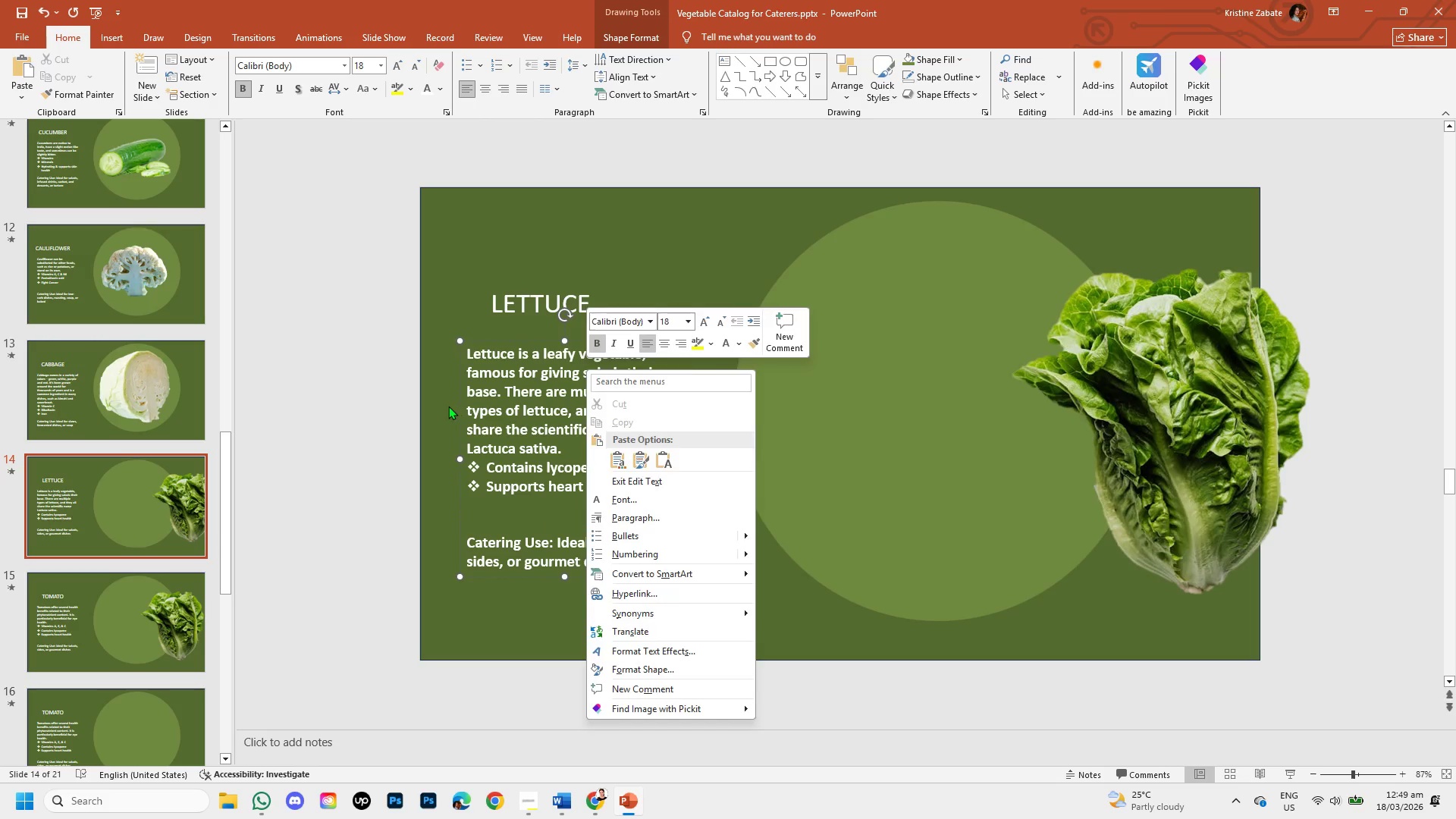 
left_click([448, 406])
 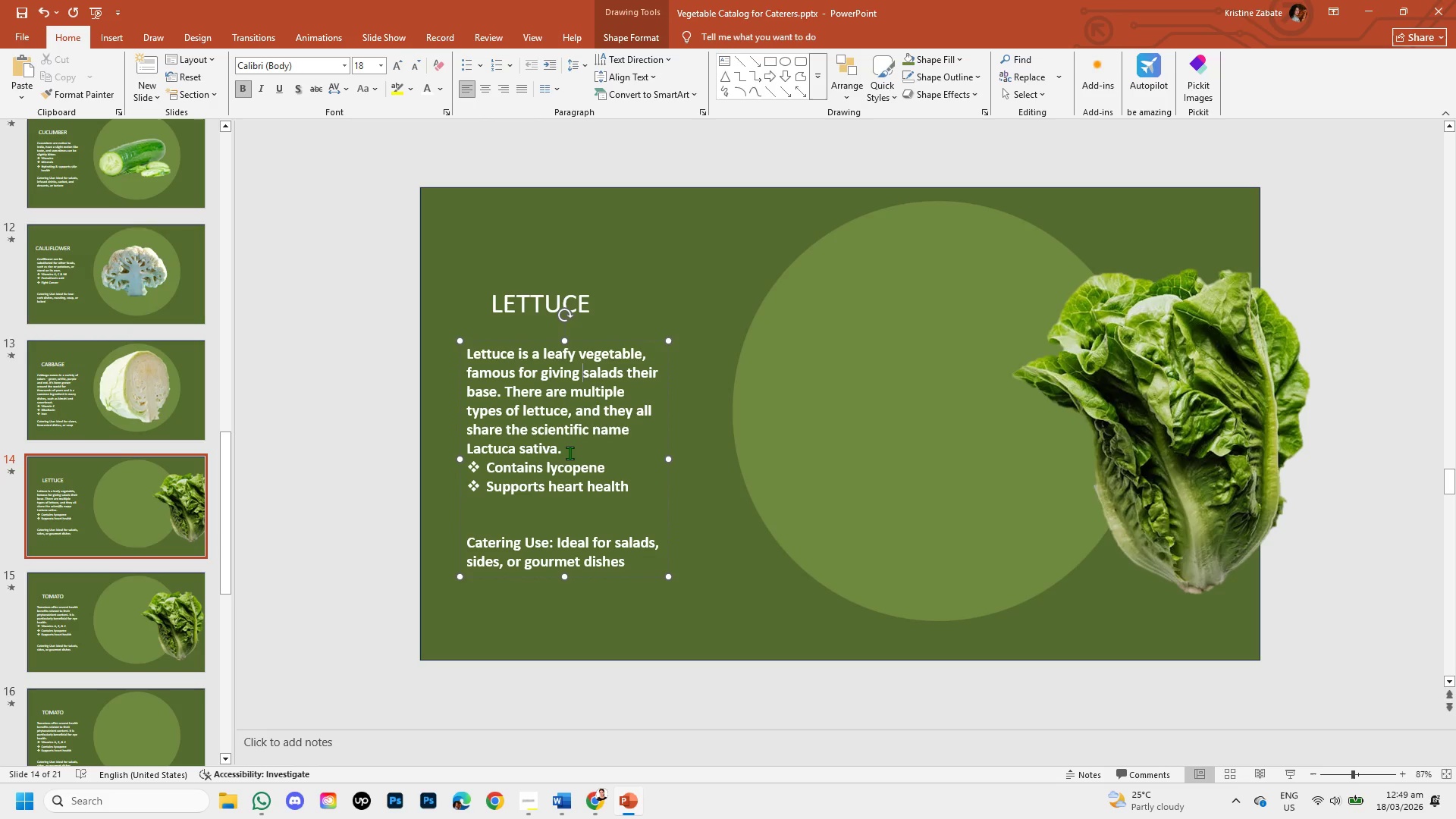 
left_click([570, 453])
 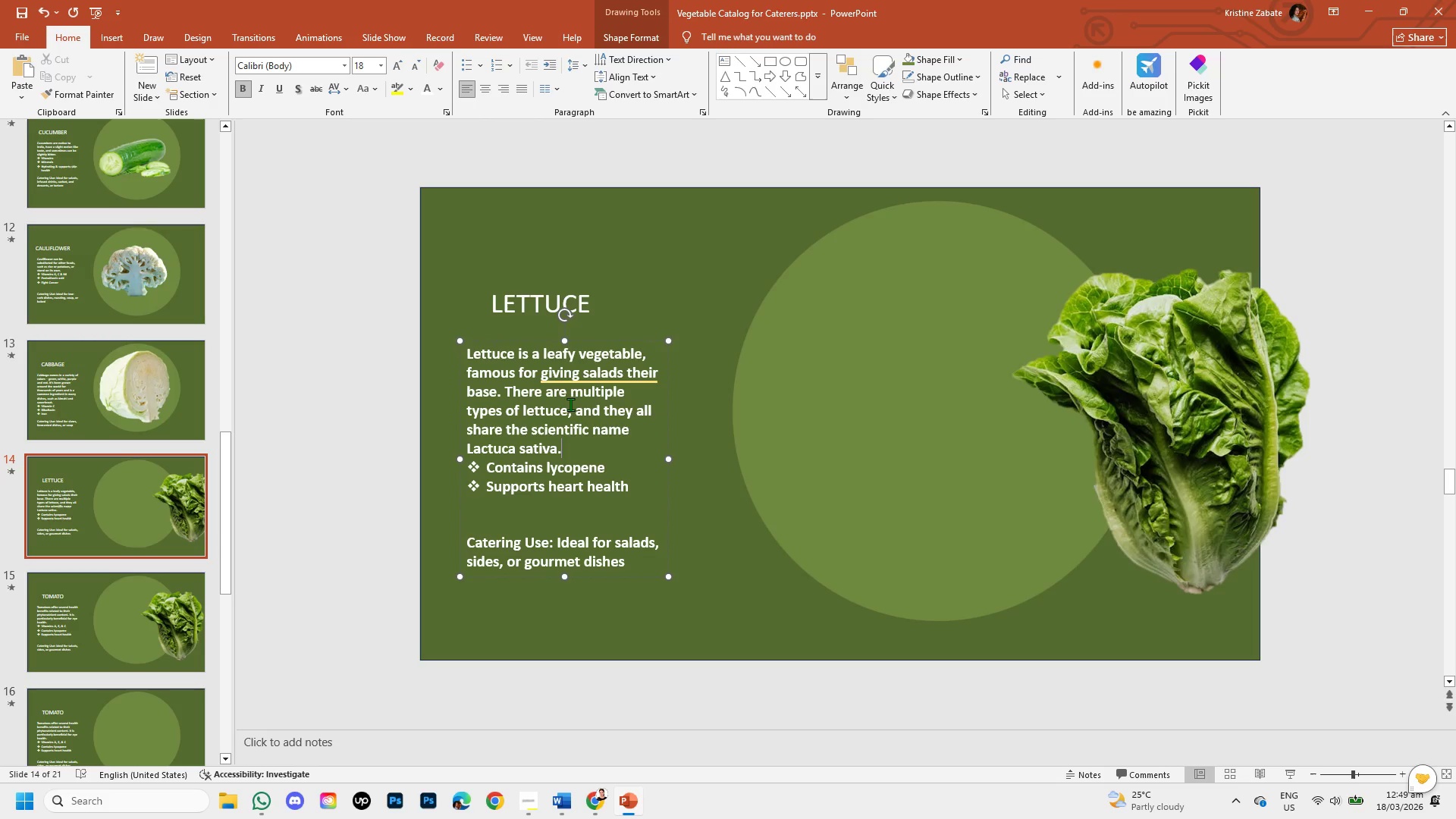 
mouse_move([554, 380])
 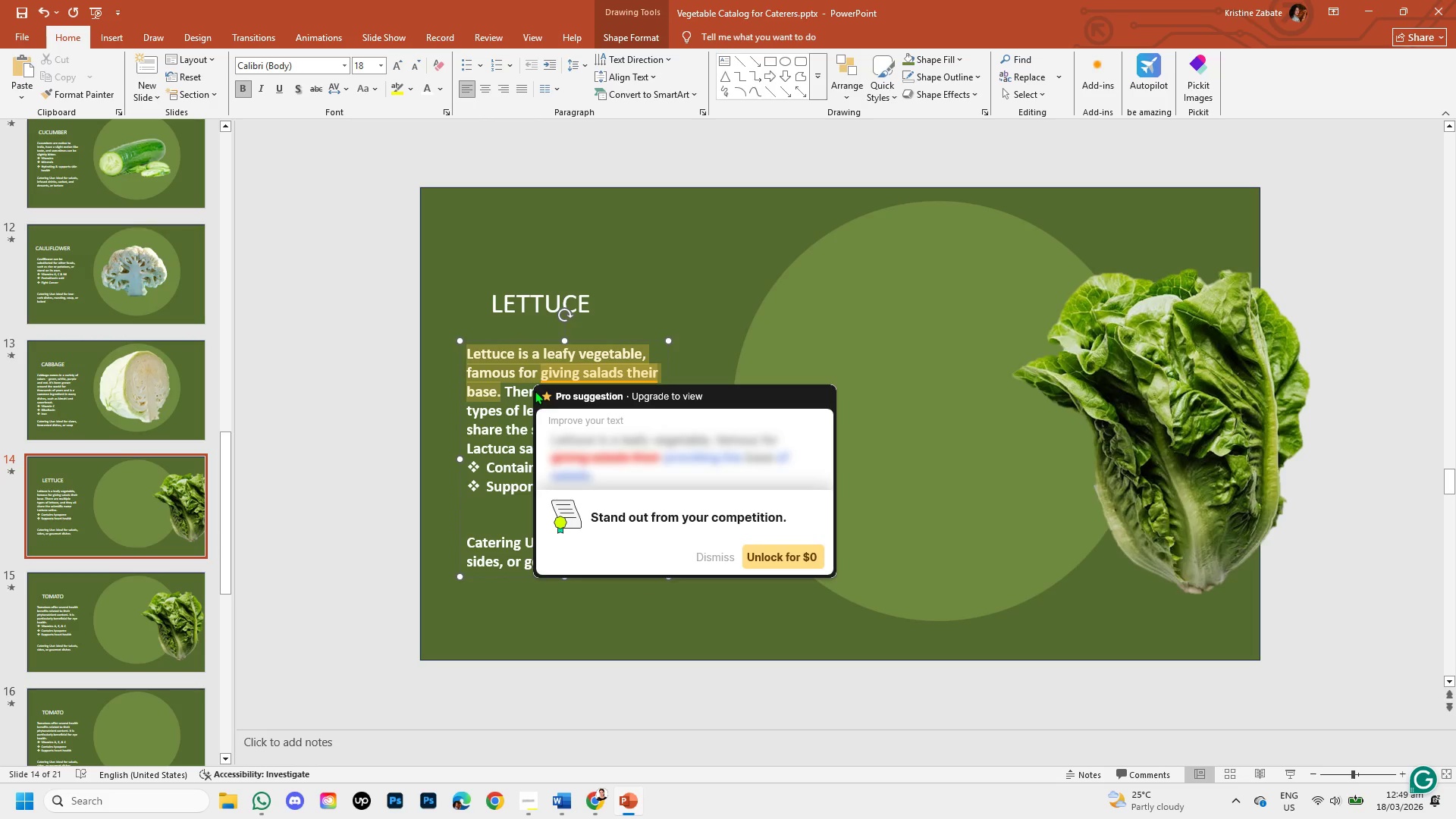 
left_click([535, 391])
 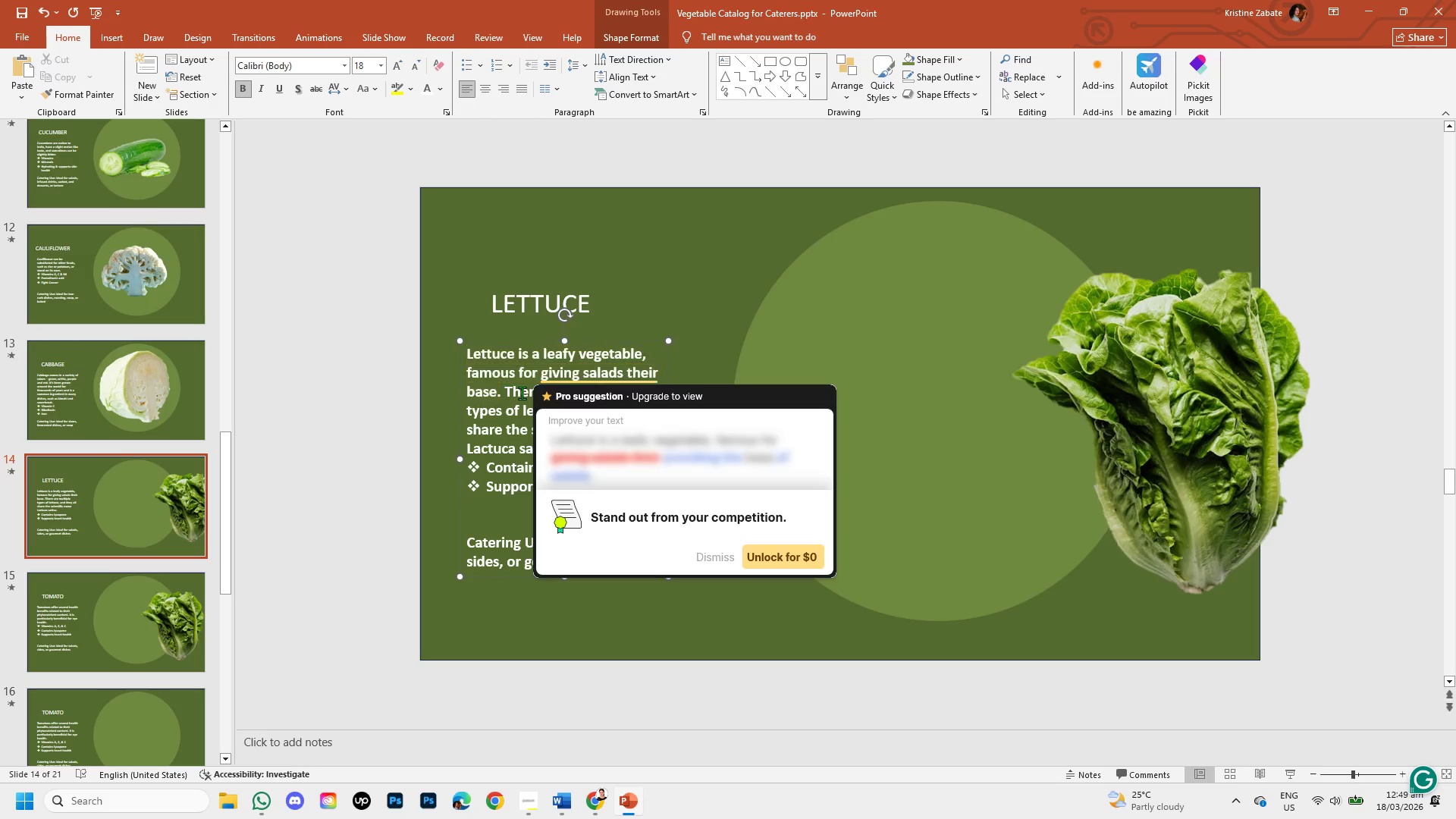 
left_click([522, 393])
 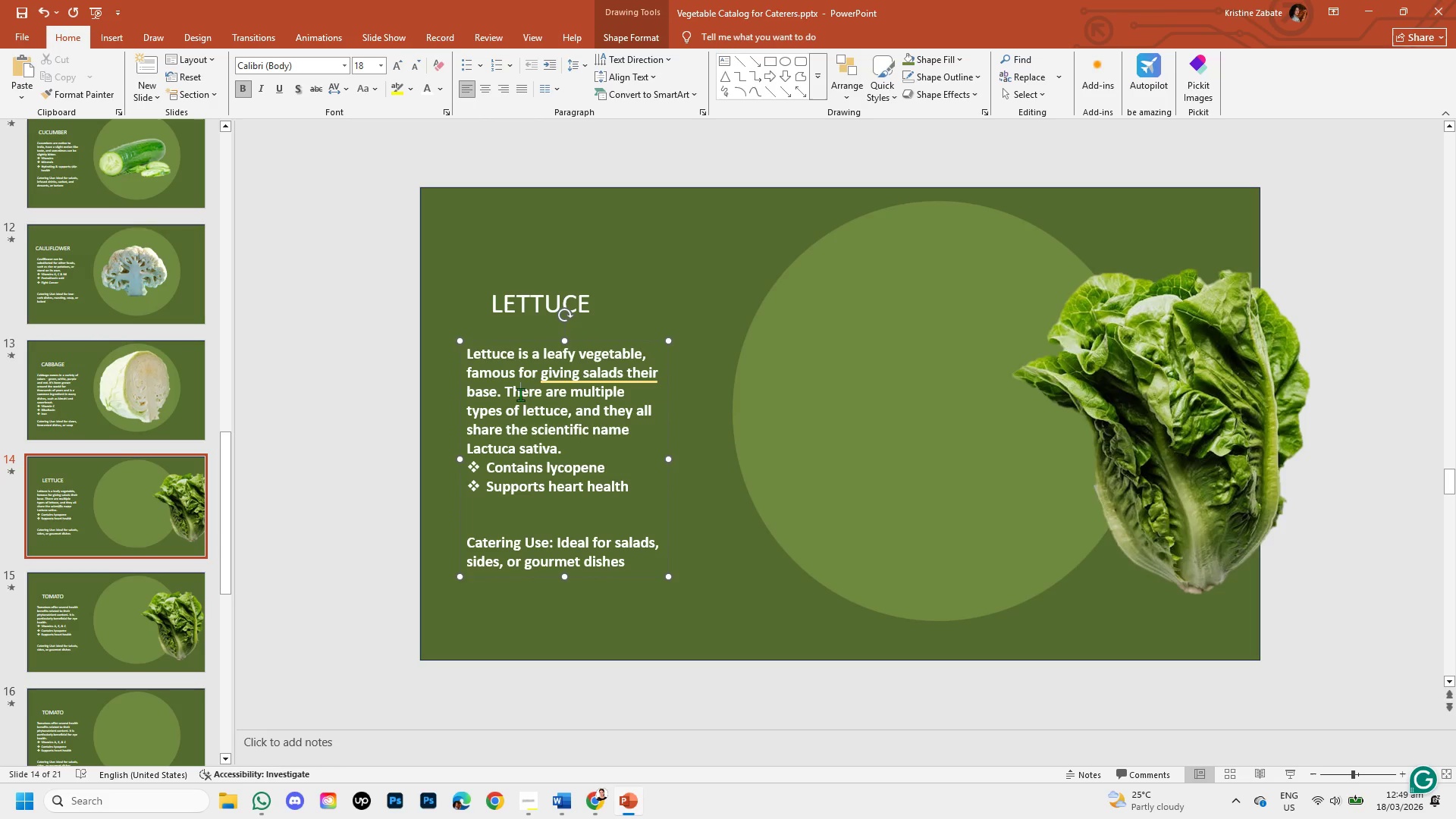 
wait(8.37)
 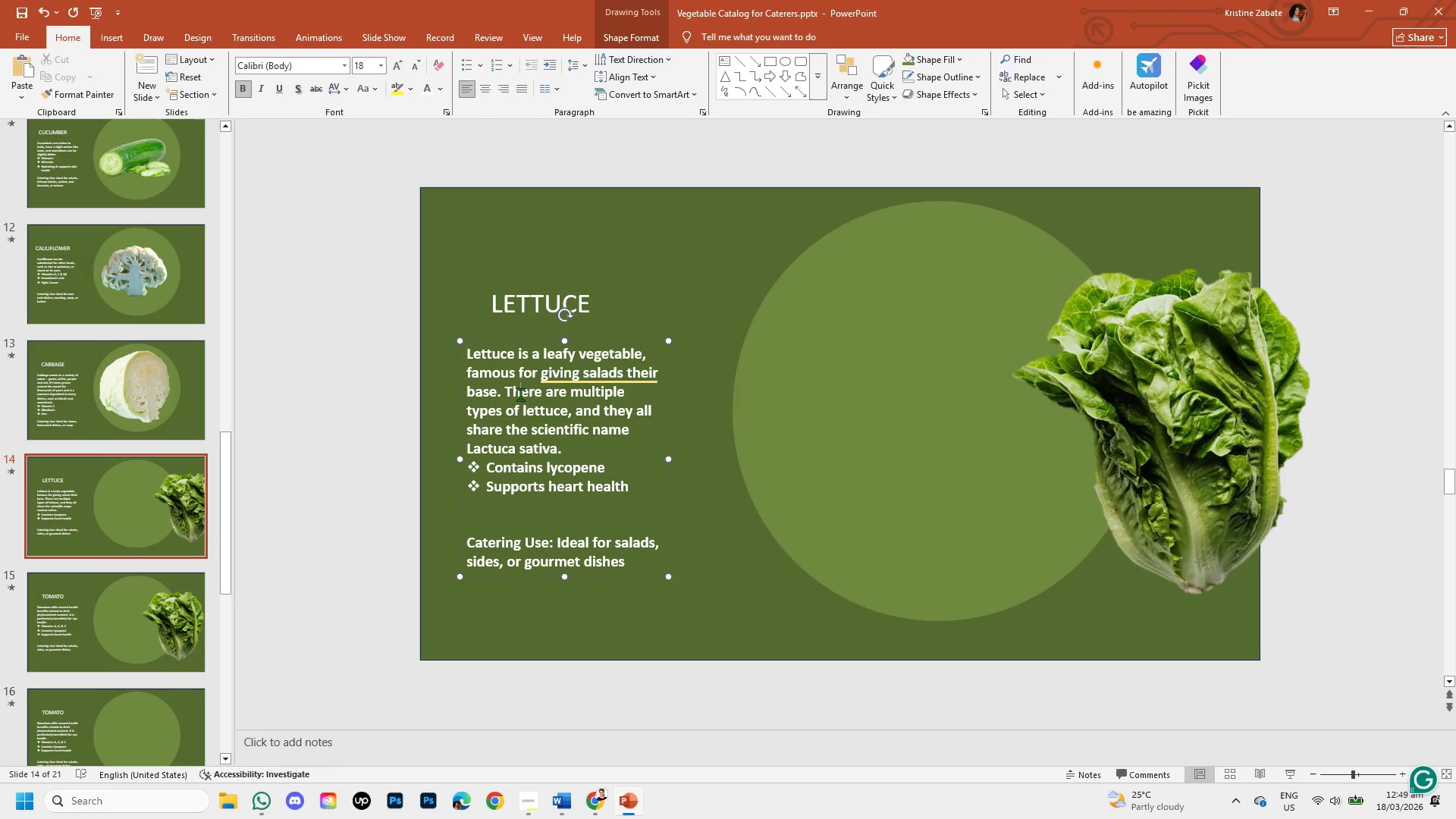 
mouse_move([589, 797])
 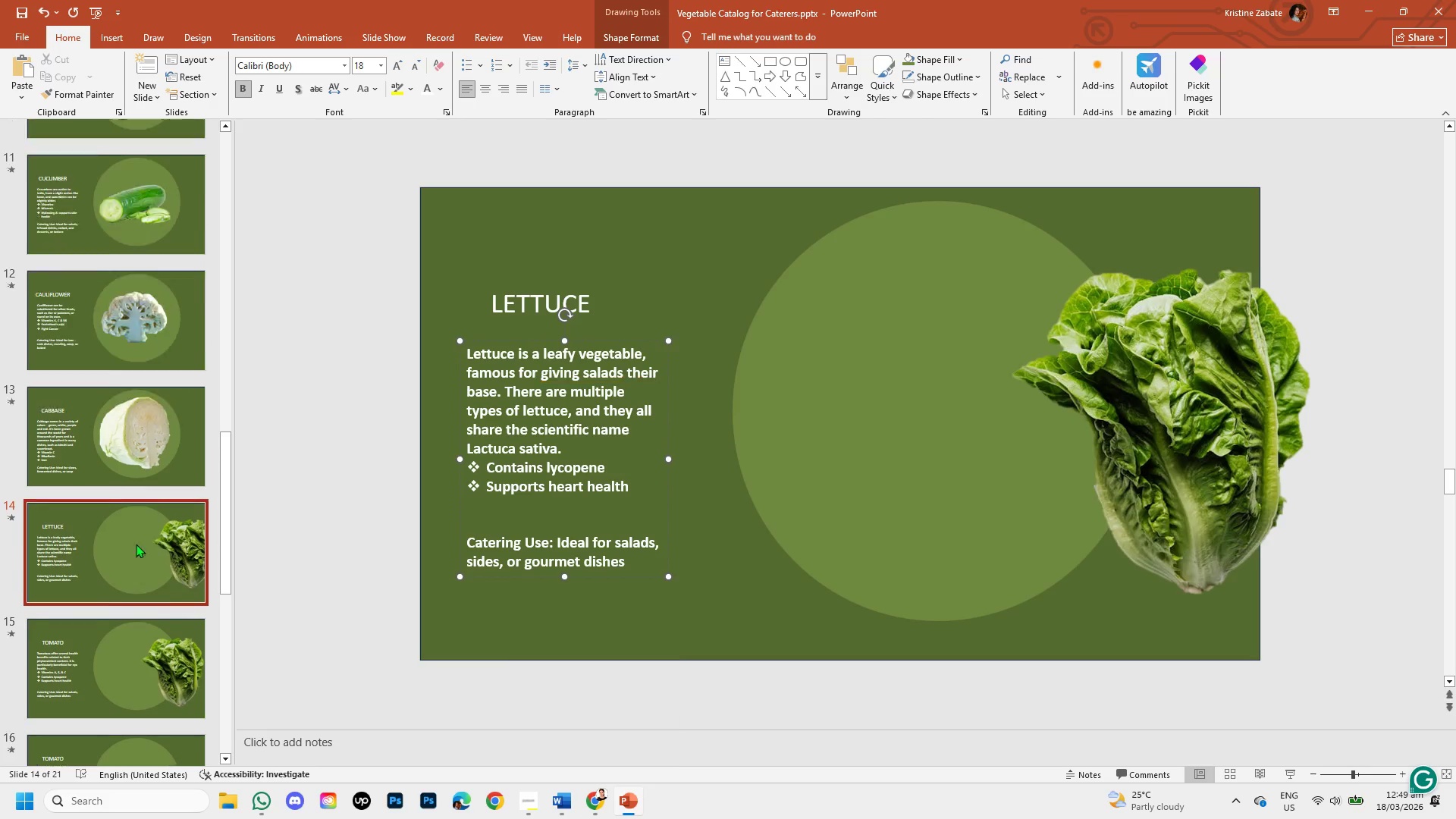 
scroll: coordinate [133, 535], scroll_direction: up, amount: 7.0
 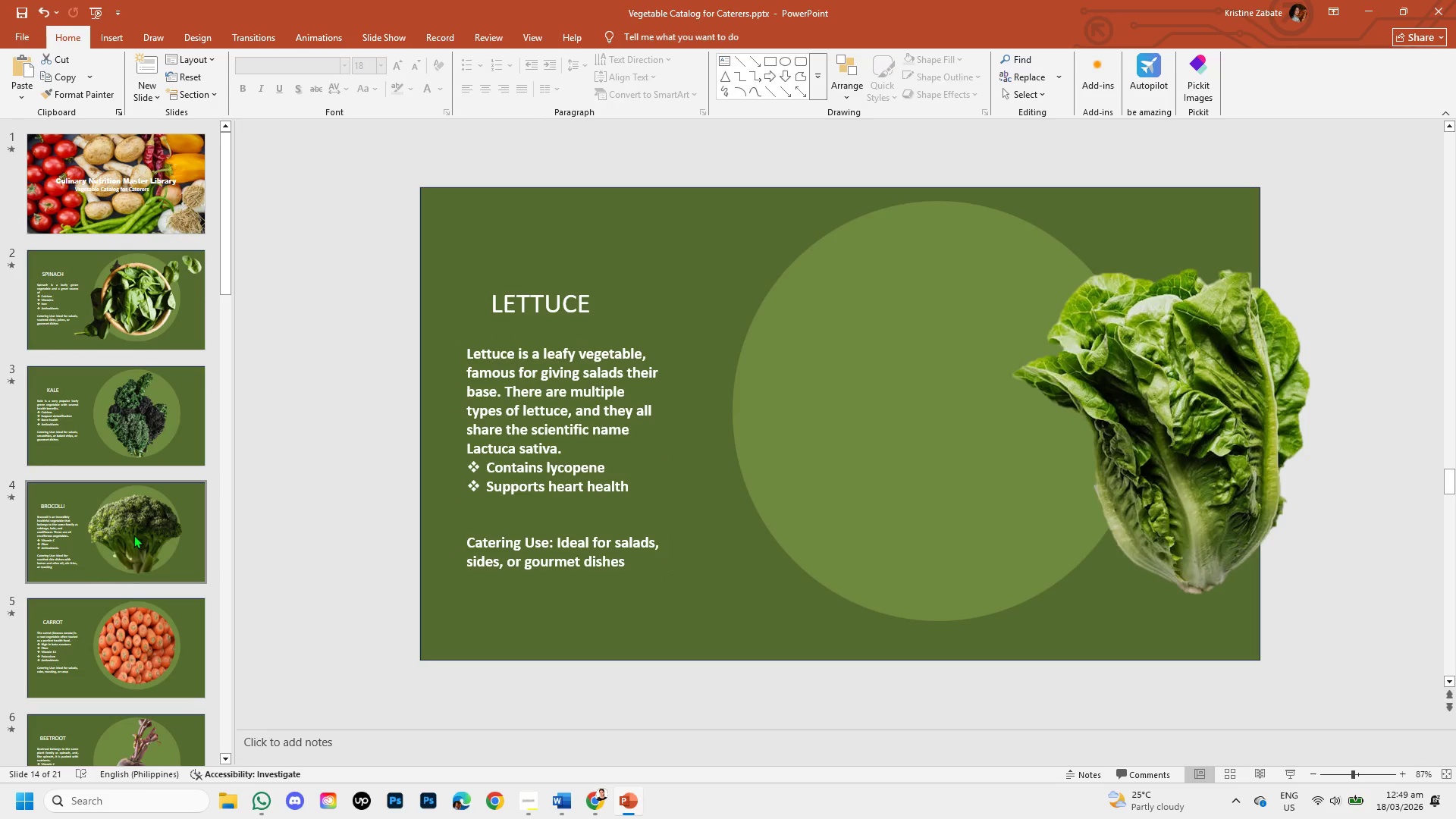 
scroll: coordinate [553, 534], scroll_direction: down, amount: 7.0
 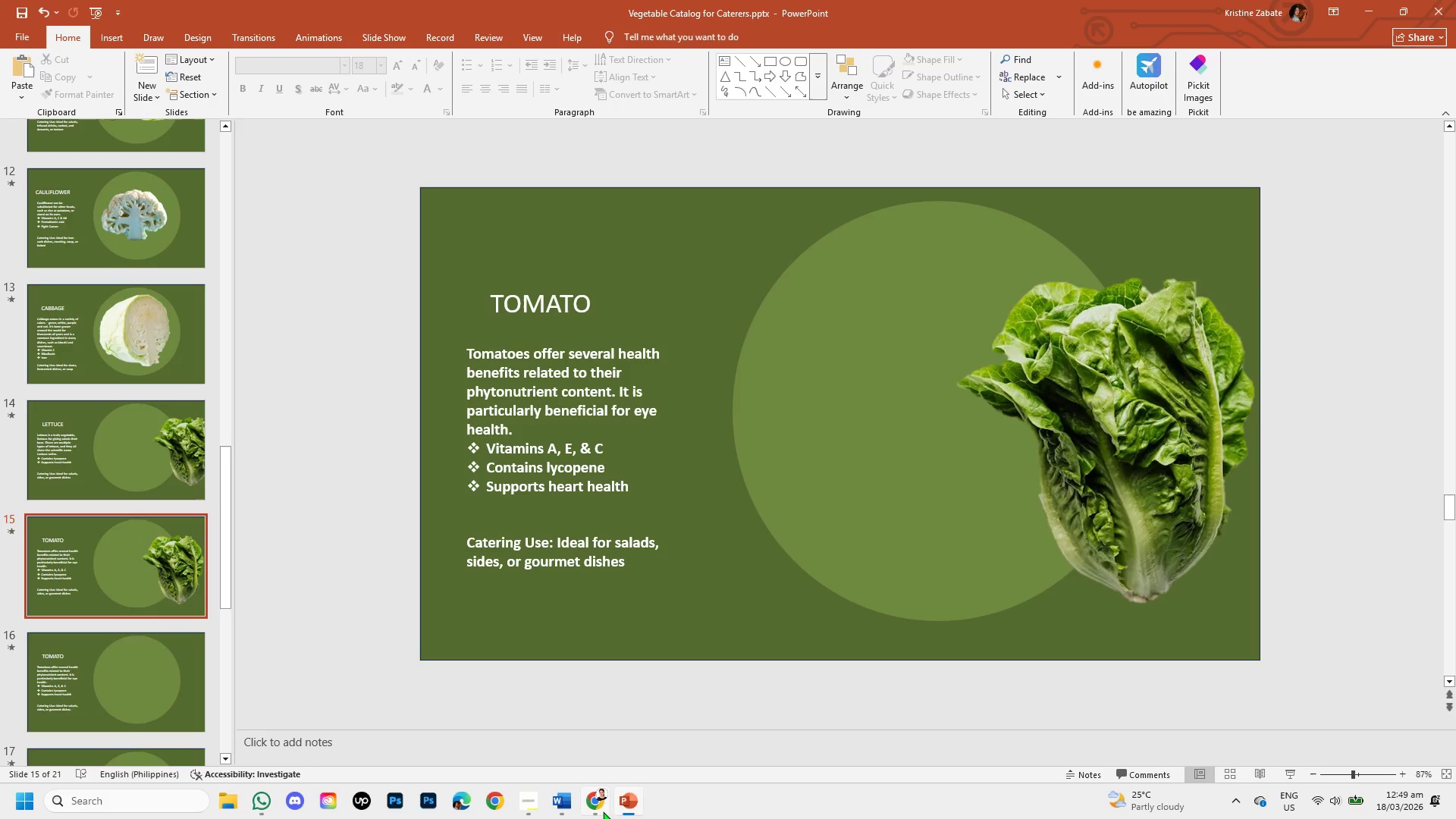 
left_click([593, 805])
 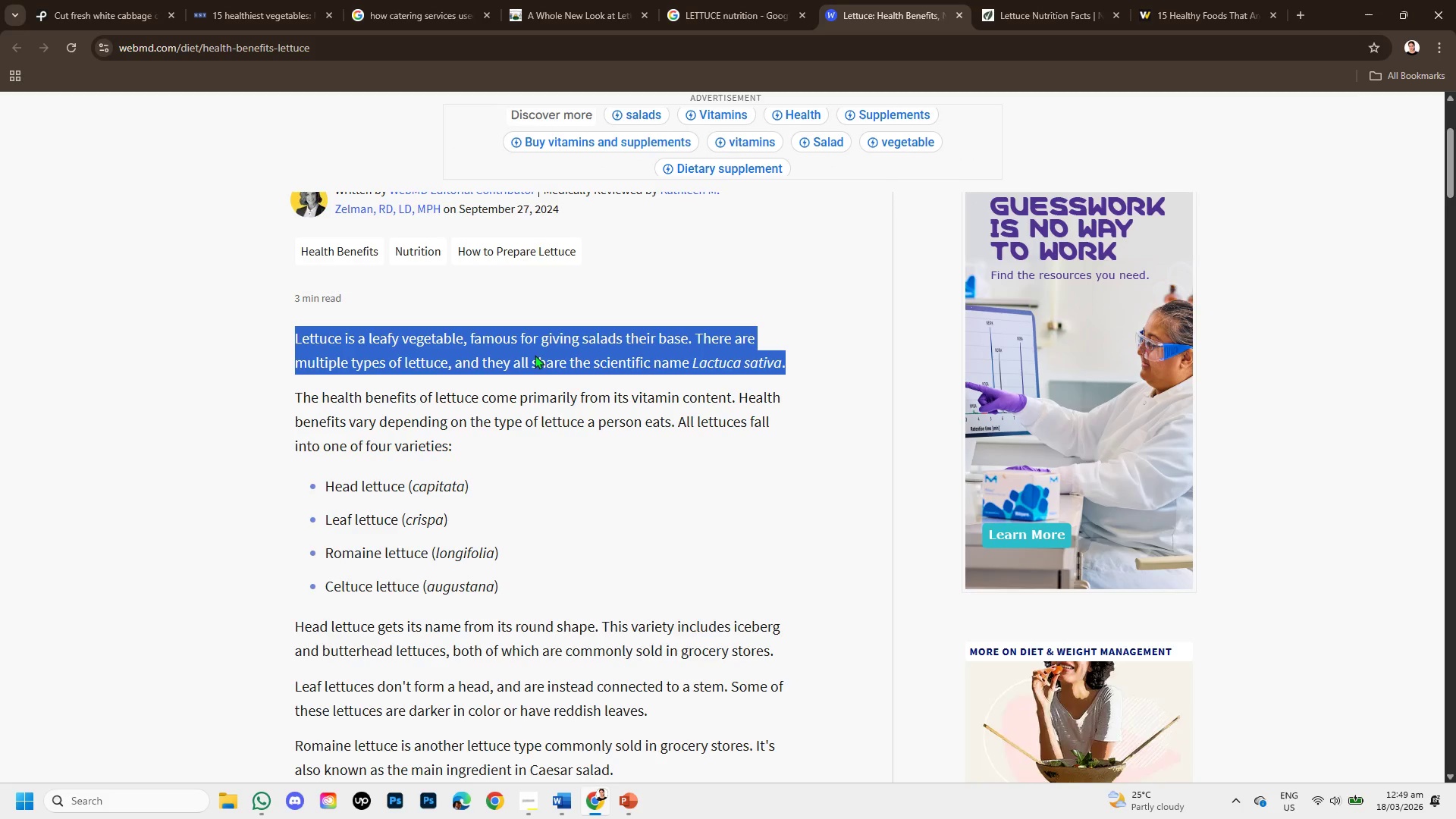 
scroll: coordinate [579, 472], scroll_direction: down, amount: 4.0
 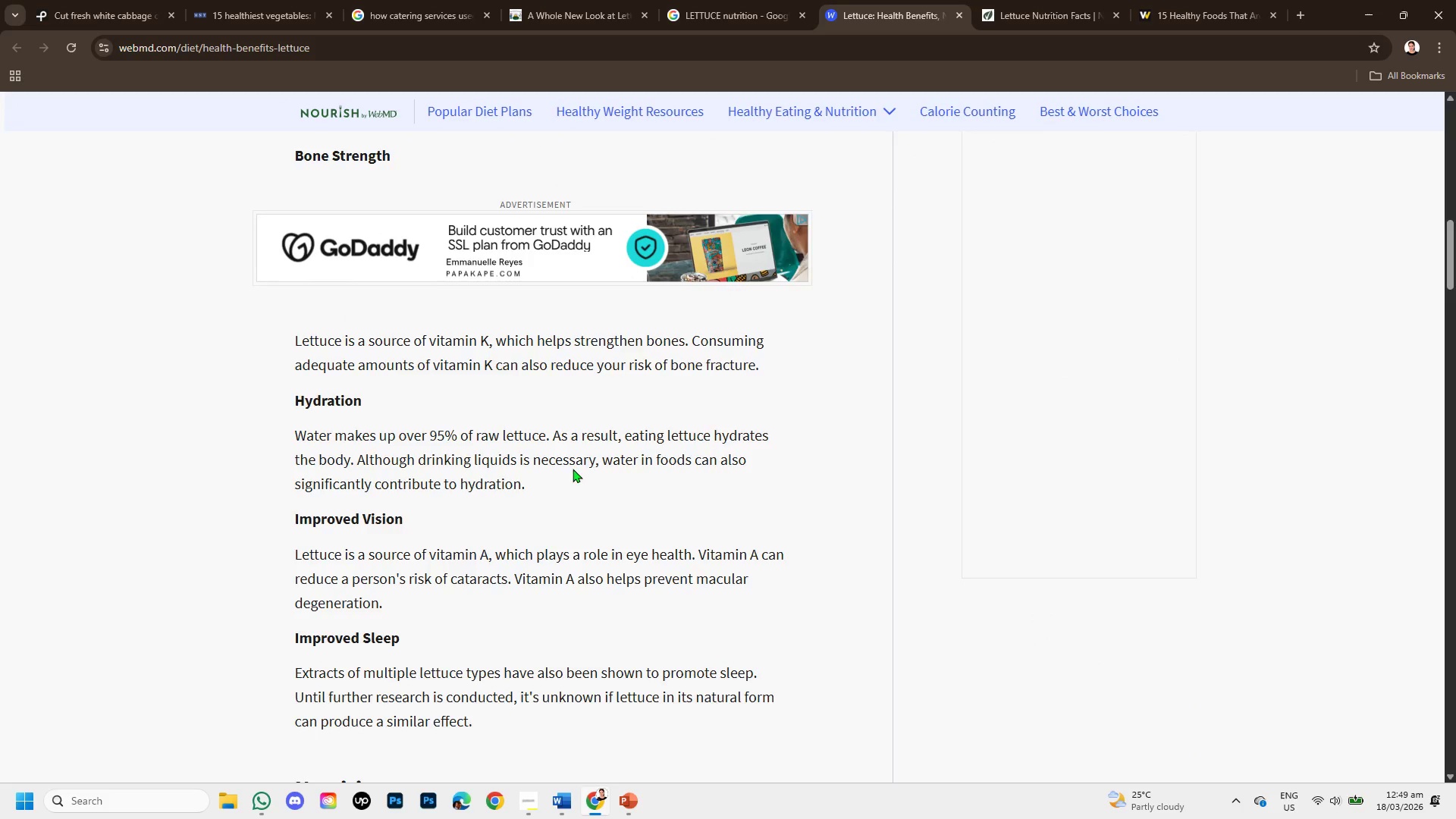 
scroll: coordinate [573, 469], scroll_direction: up, amount: 1.0
 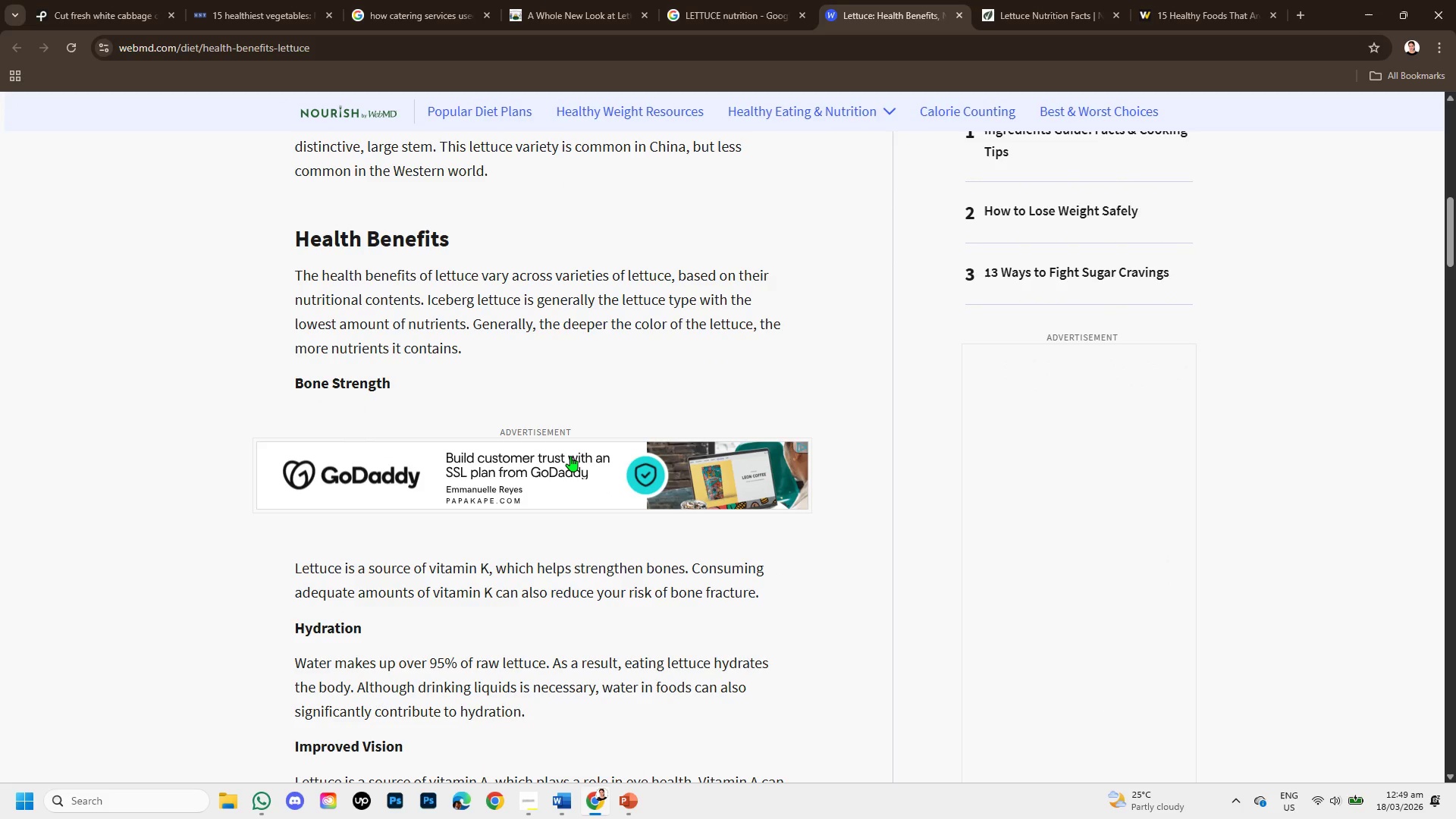 
scroll: coordinate [568, 460], scroll_direction: down, amount: 1.0
 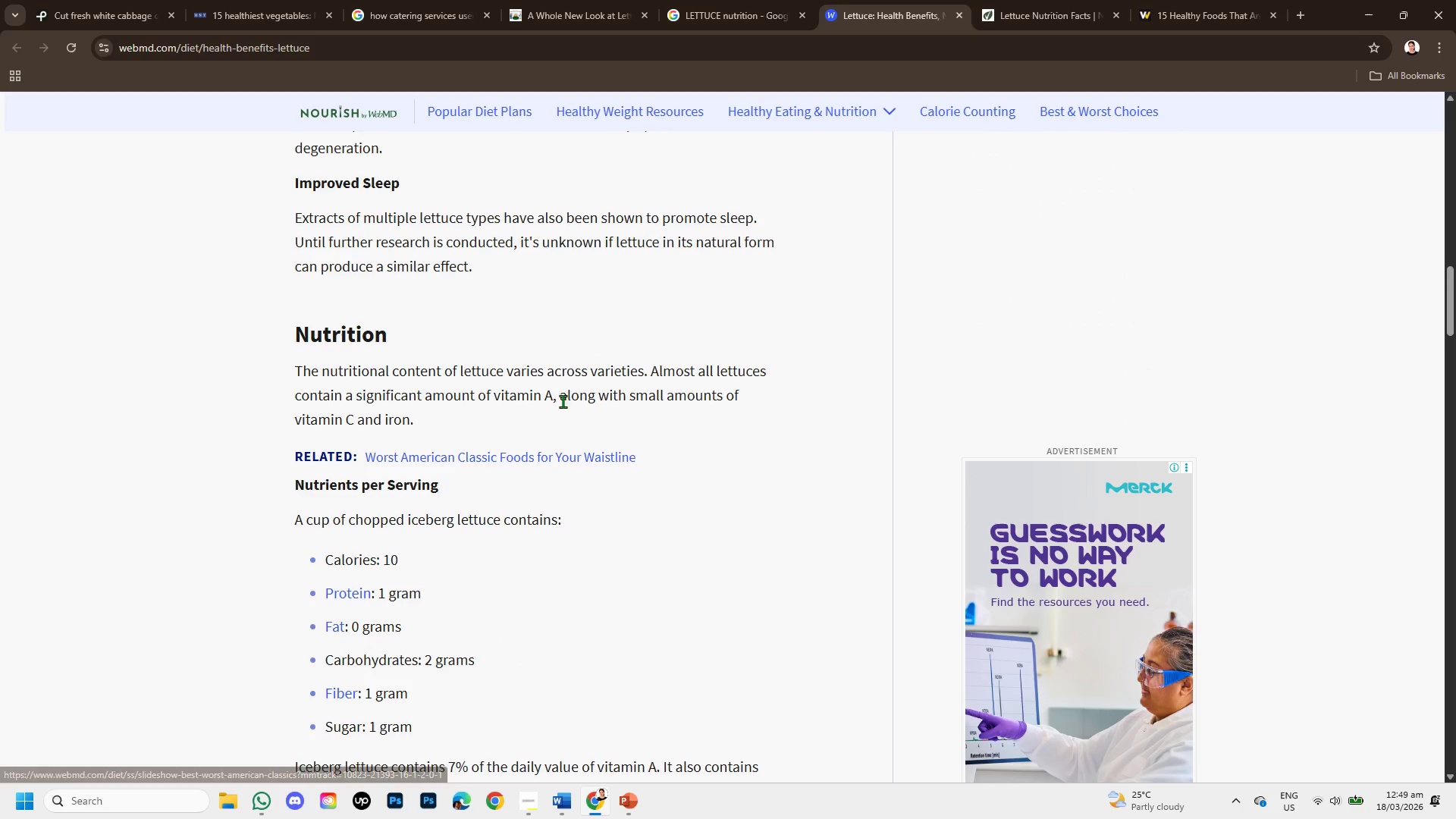 
wait(5.33)
 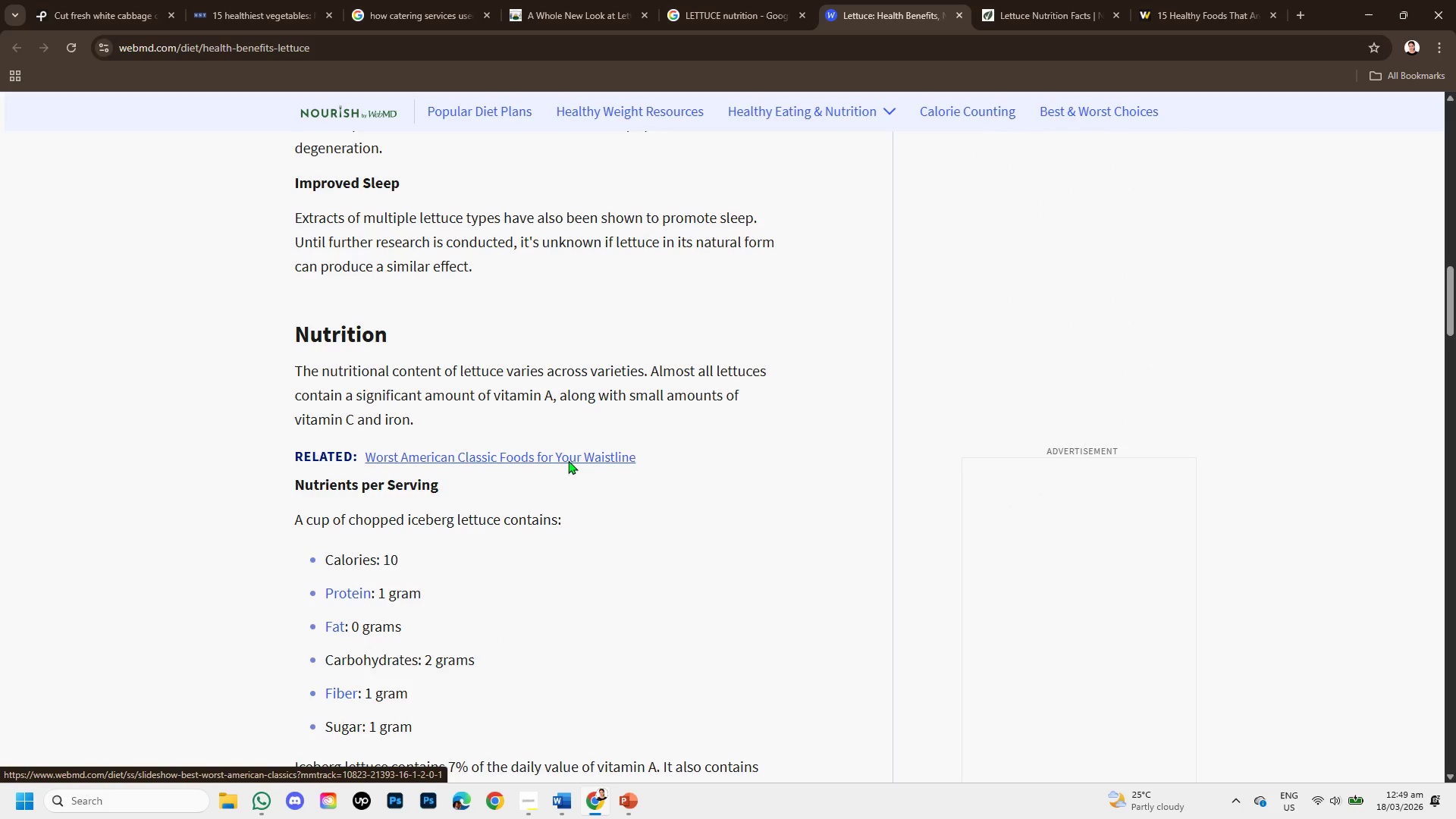 
scroll: coordinate [665, 560], scroll_direction: down, amount: 1.0
 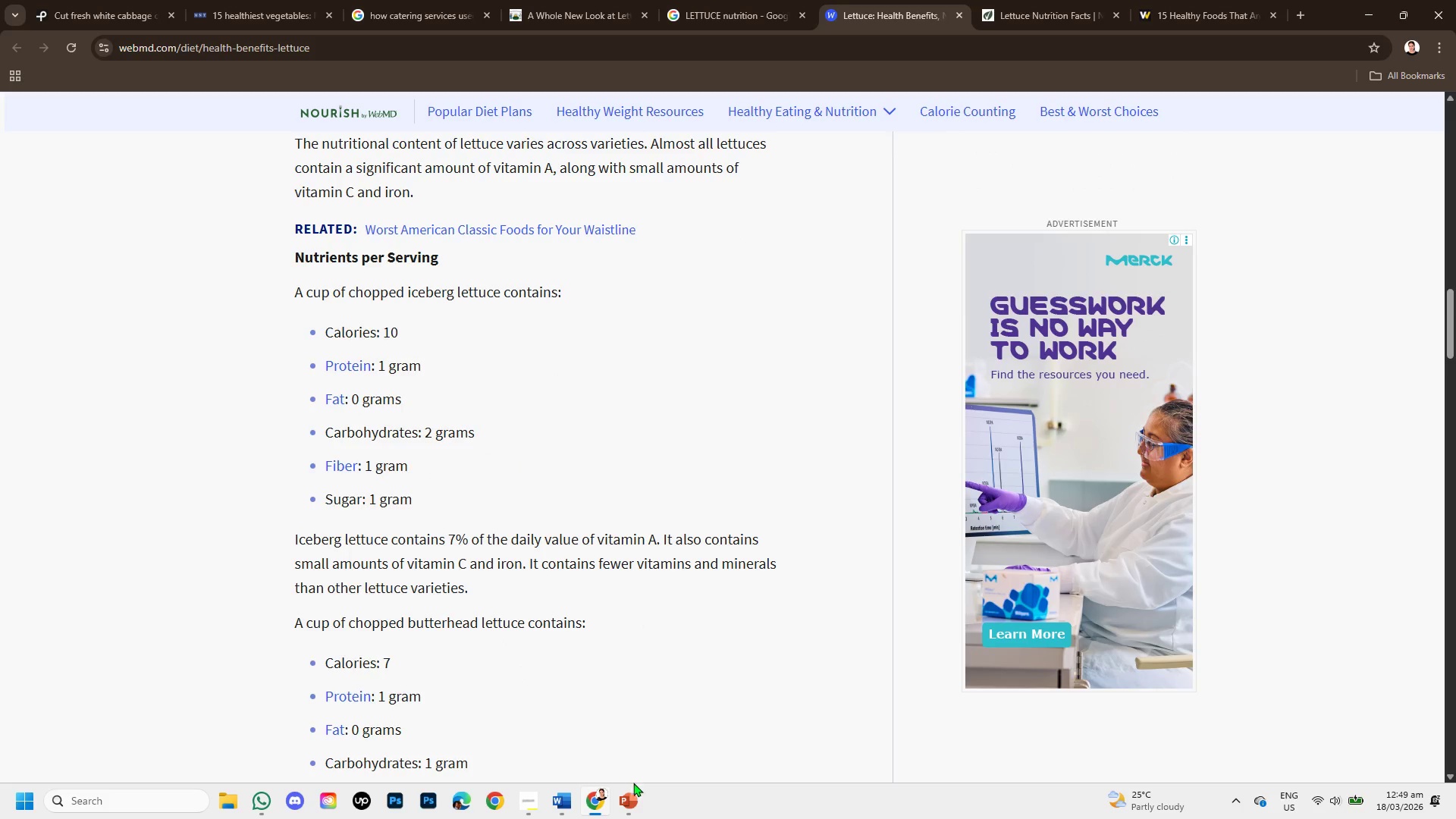 
left_click([629, 795])
 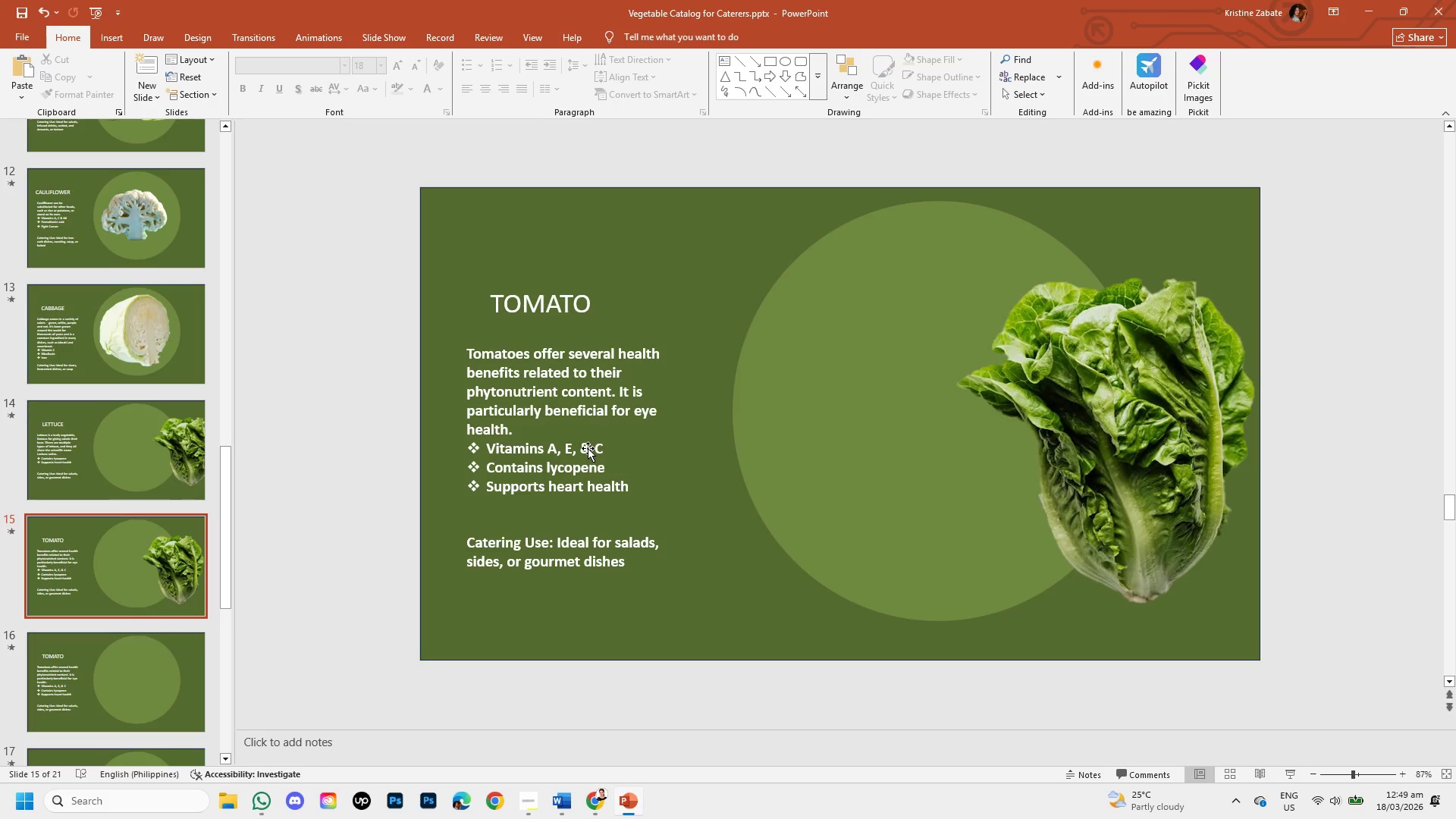 
left_click([579, 446])
 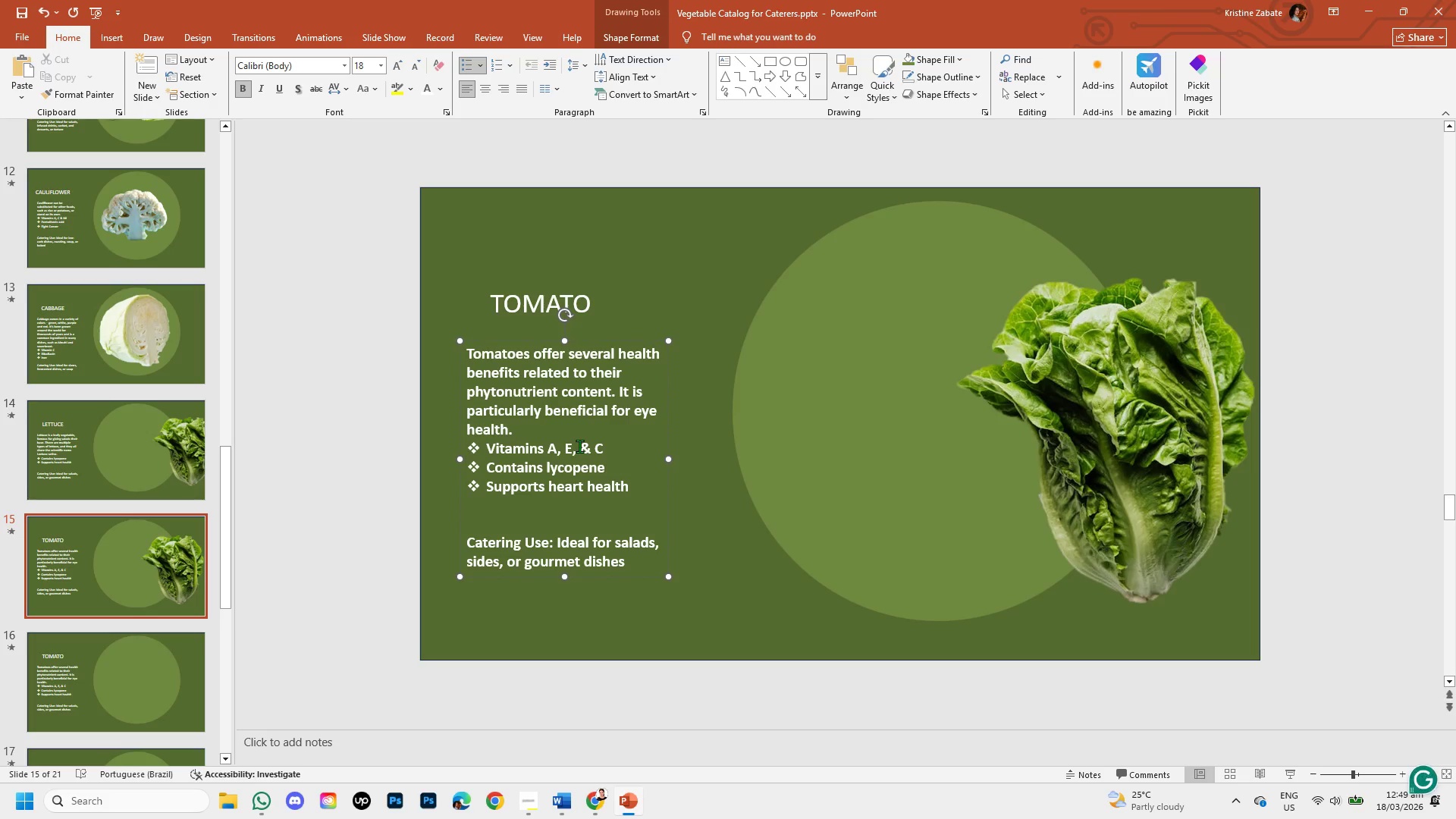 
key(Backspace)
 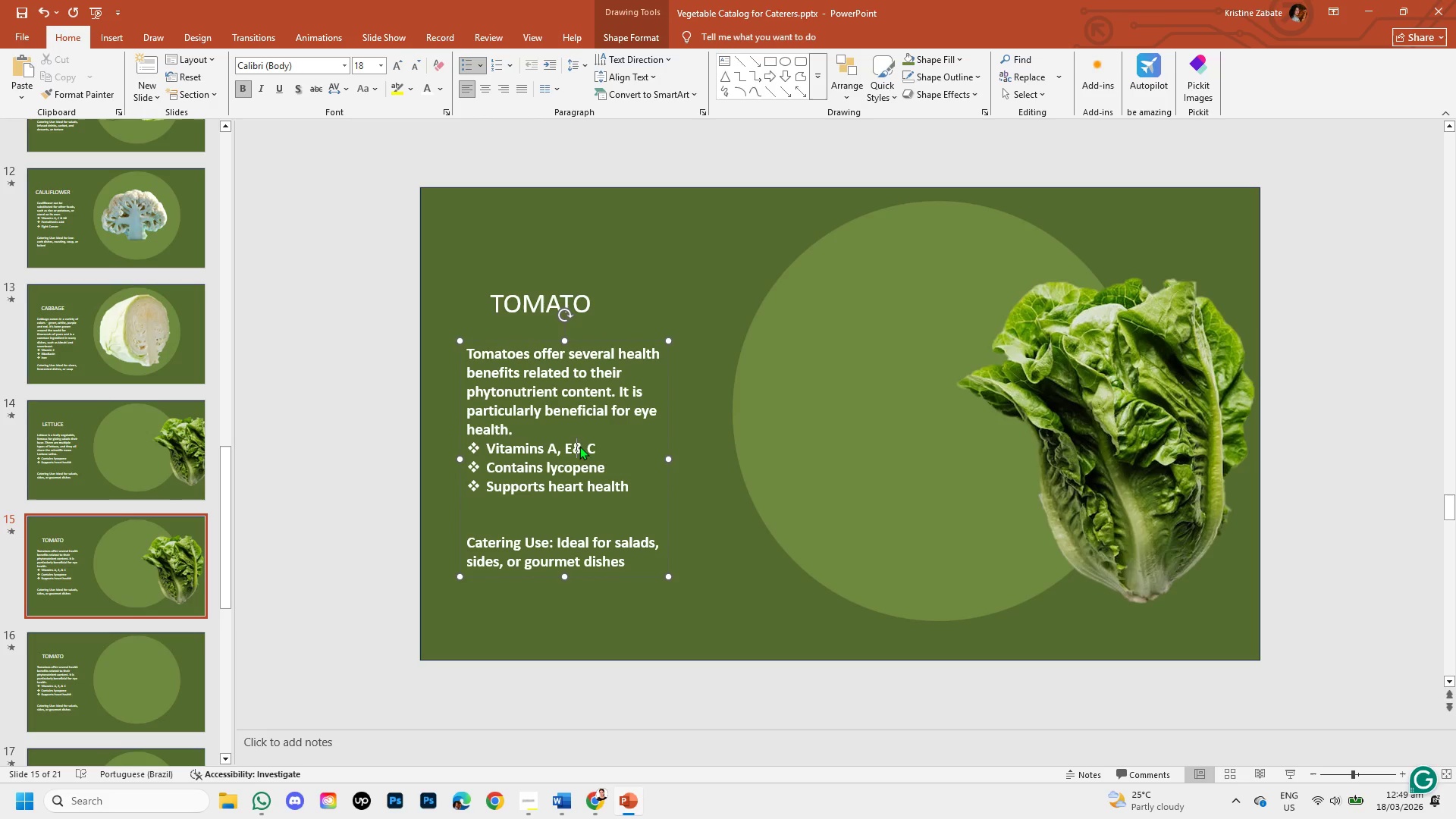 
key(Backspace)
 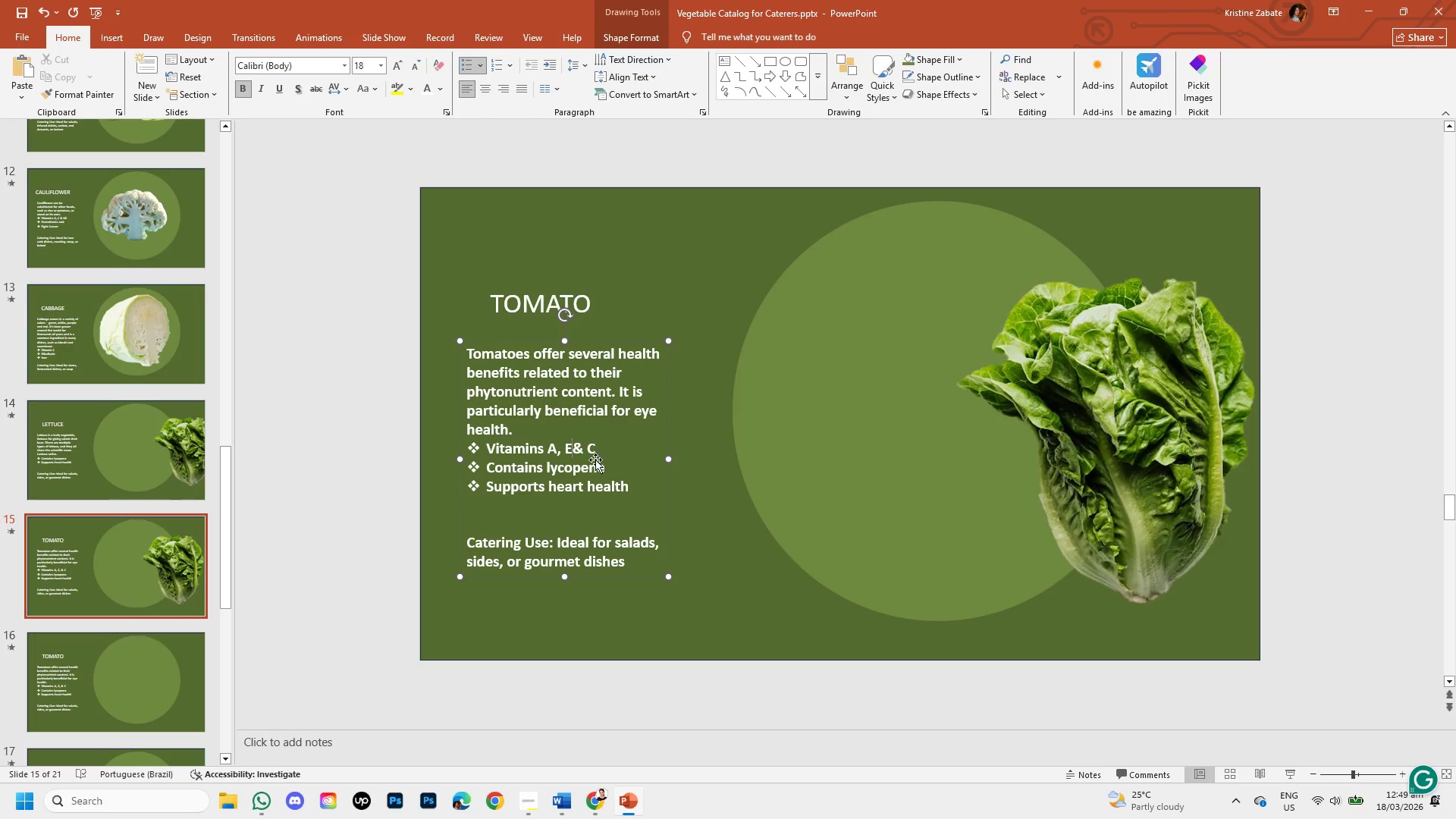 
key(Backspace)
 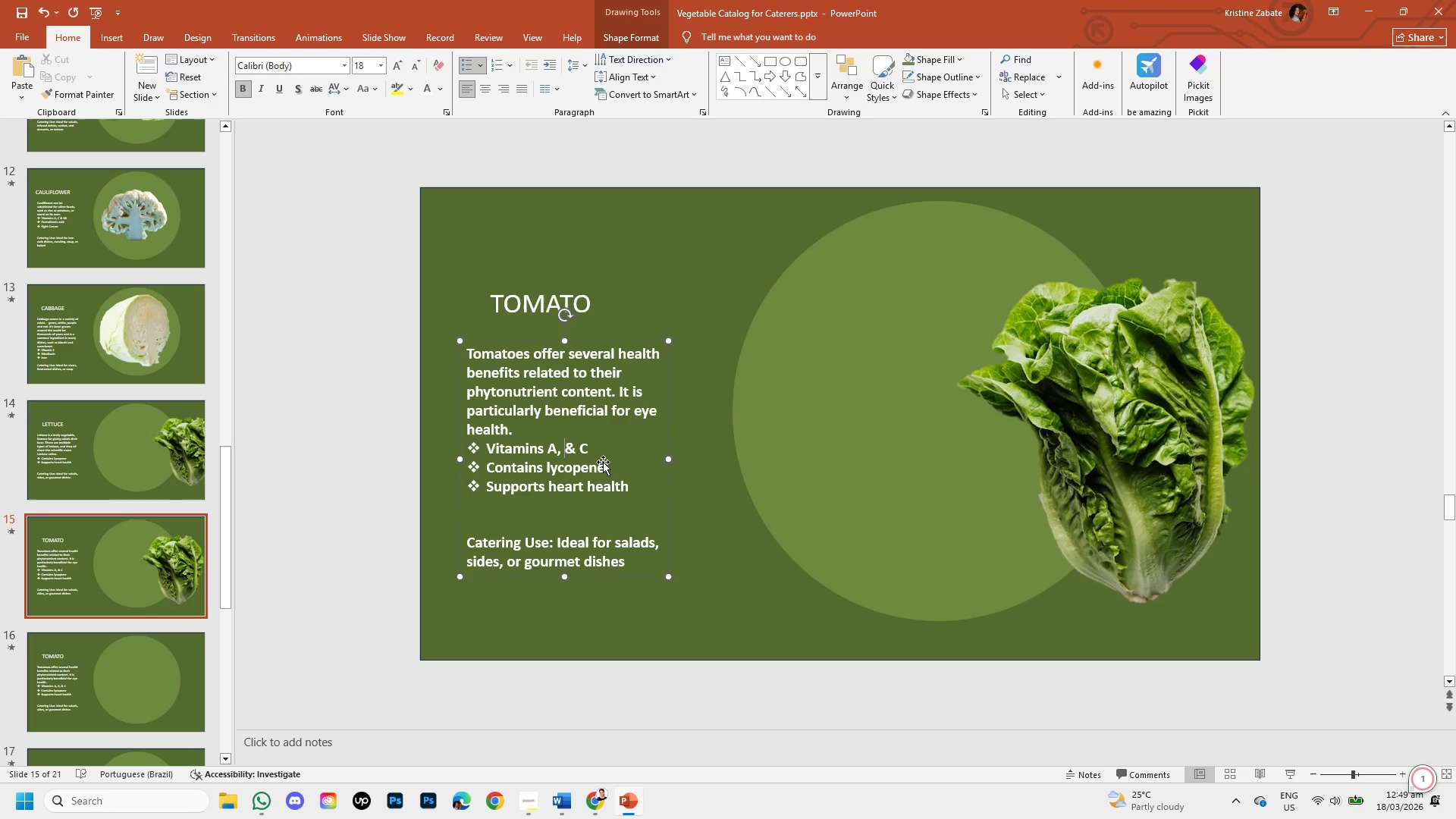 
key(Backspace)
 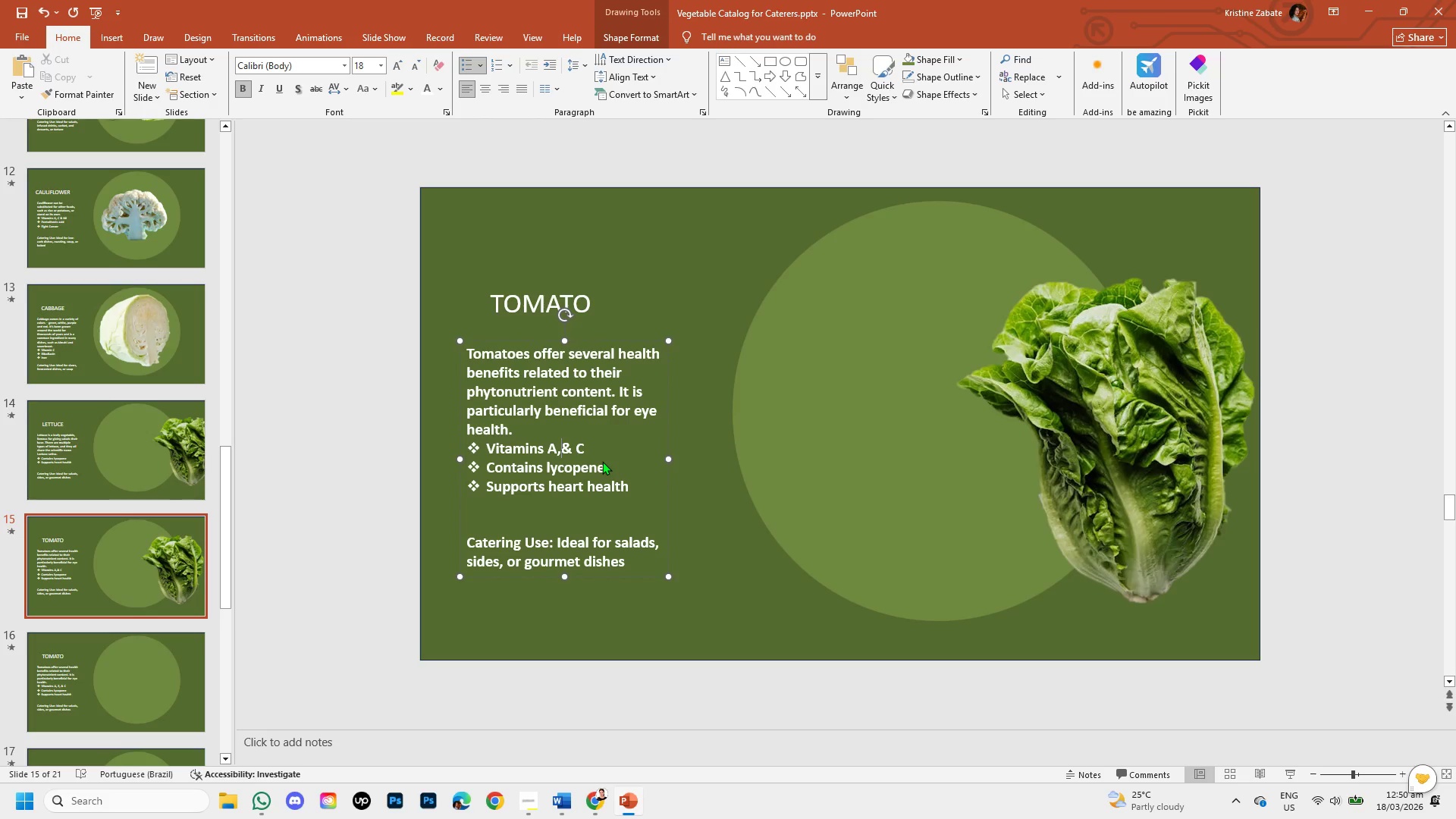 
key(Space)
 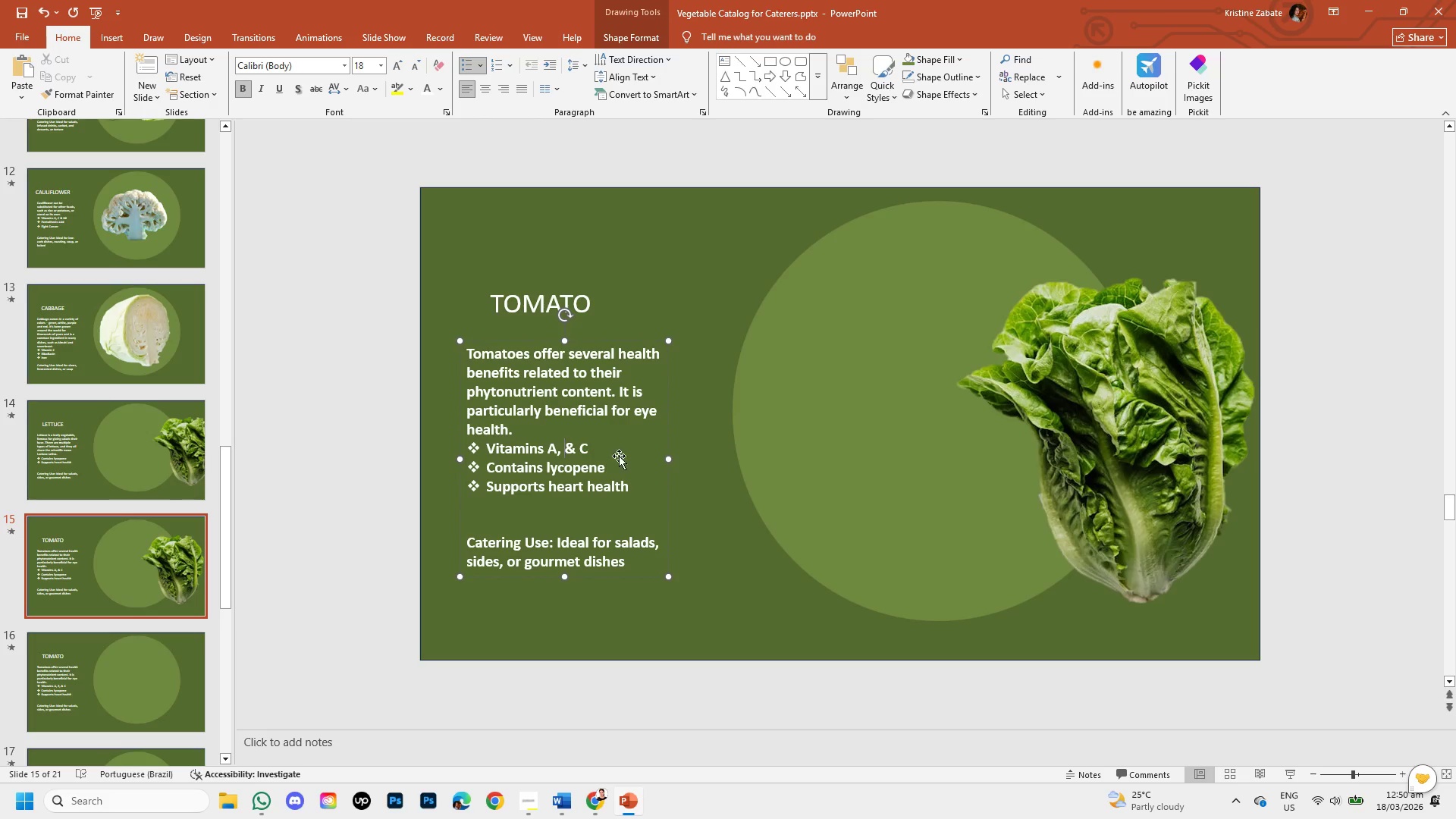 
key(Backspace)
 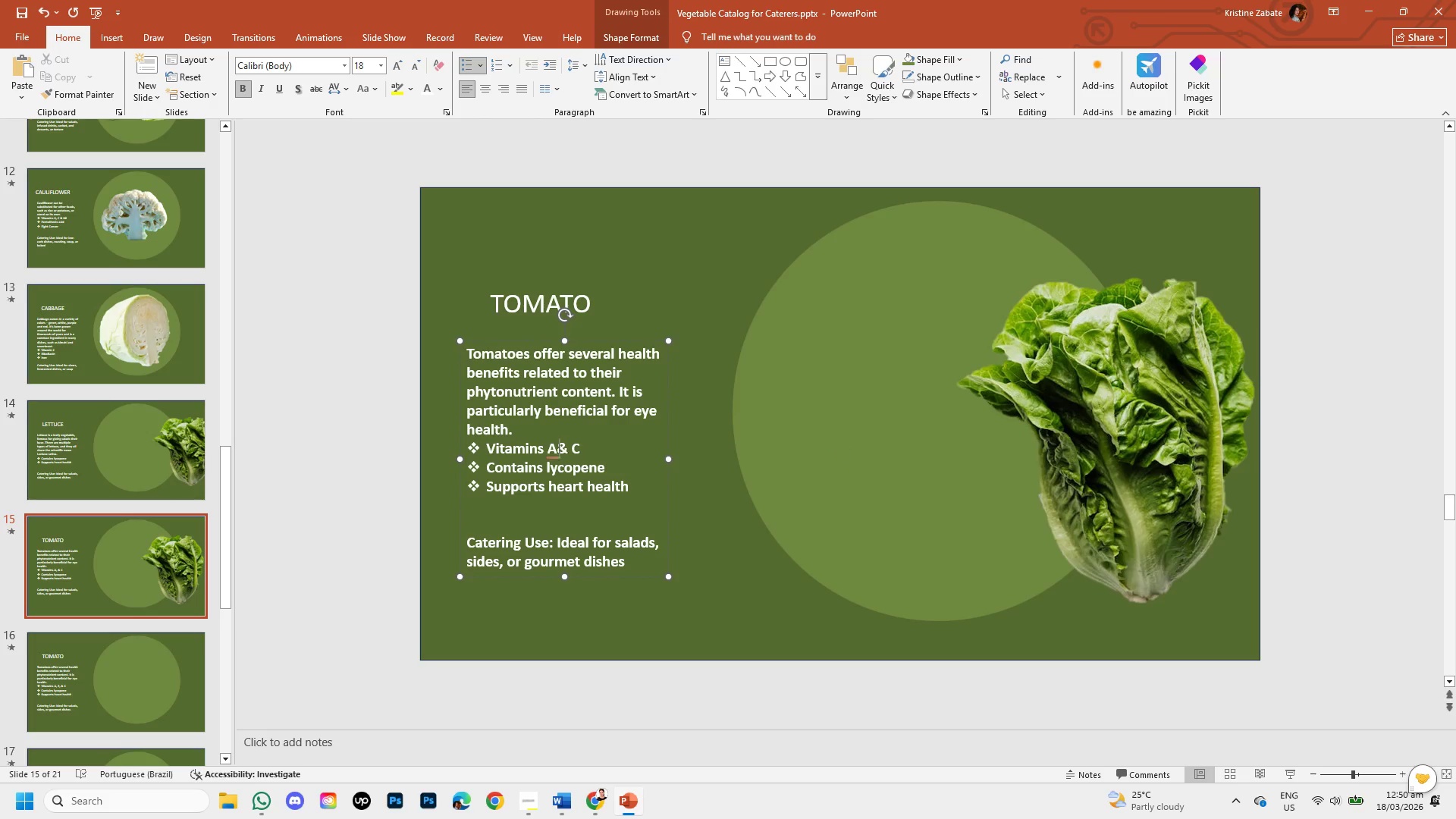 
key(Backspace)
 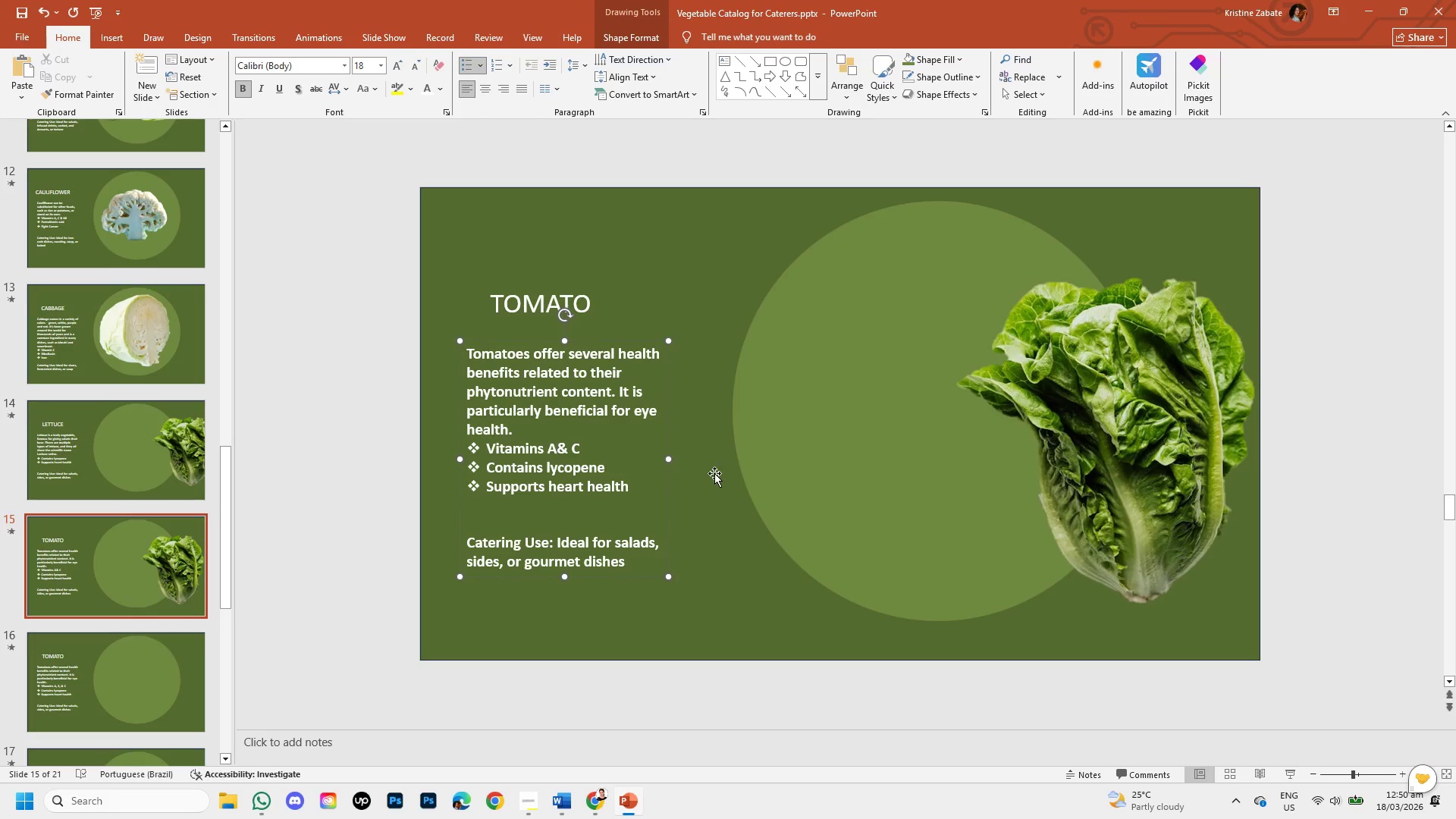 
key(Space)
 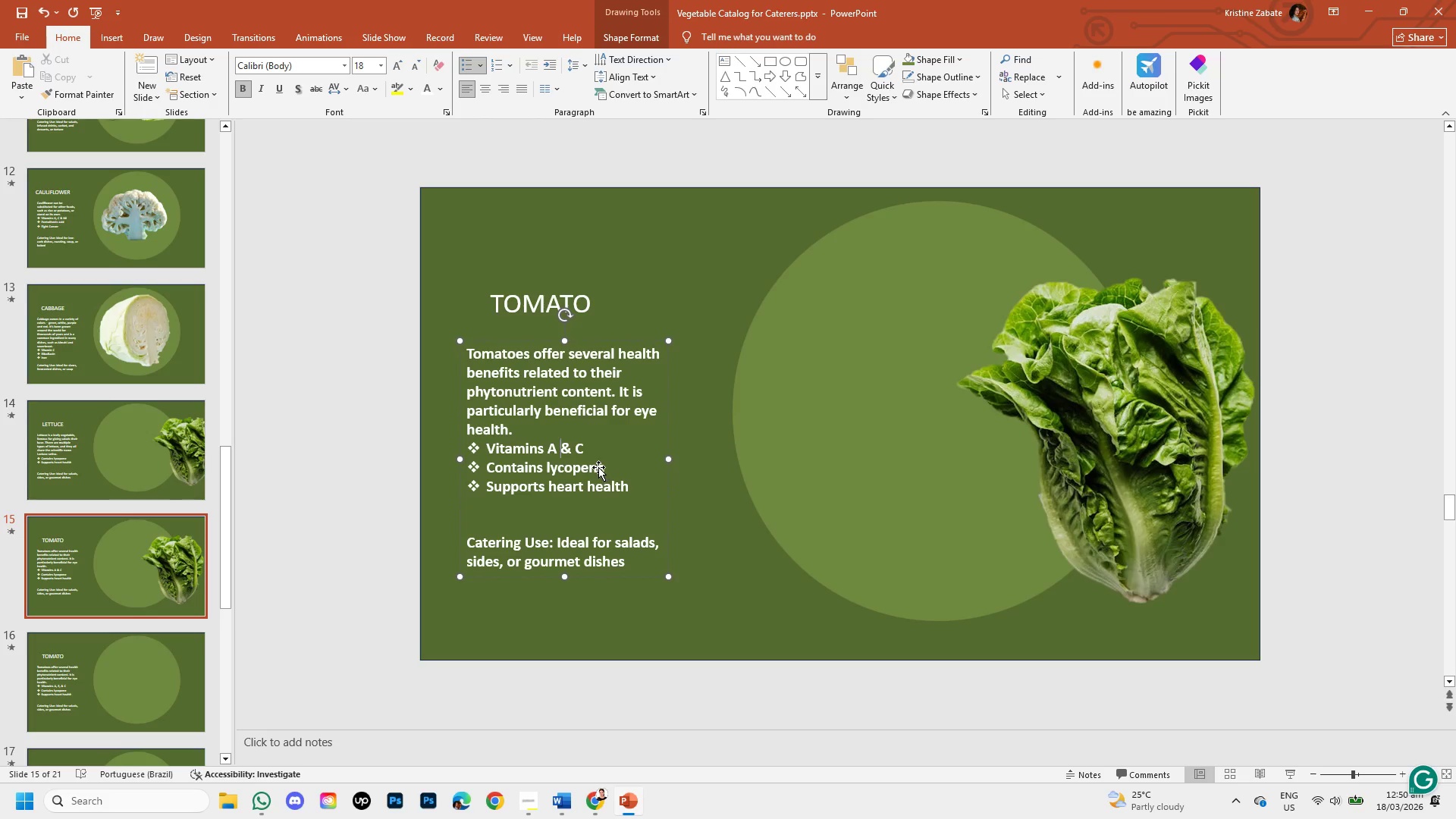 
left_click([598, 467])
 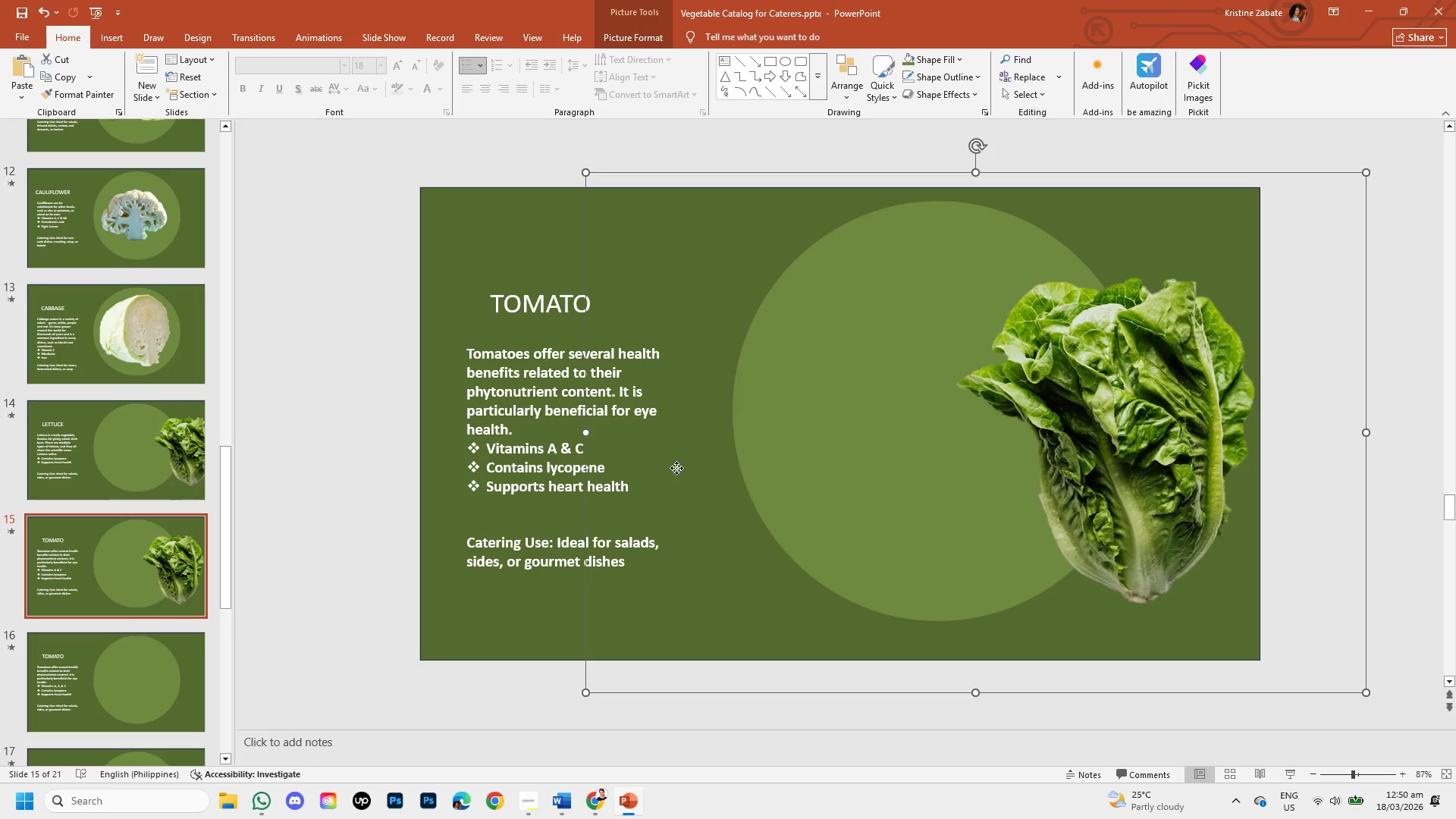 
left_click_drag(start_coordinate=[676, 468], to_coordinate=[736, 475])
 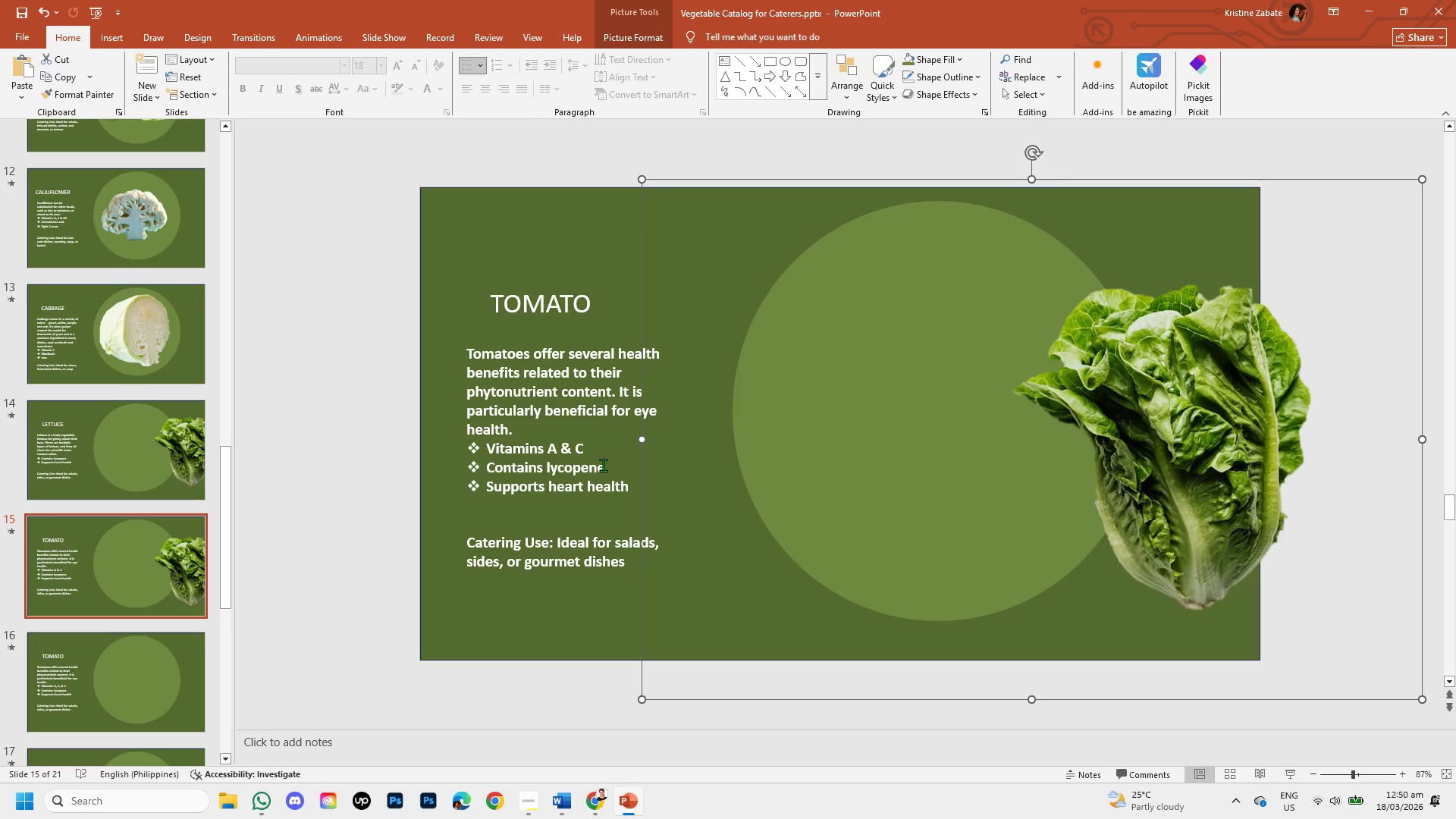 
left_click([603, 465])
 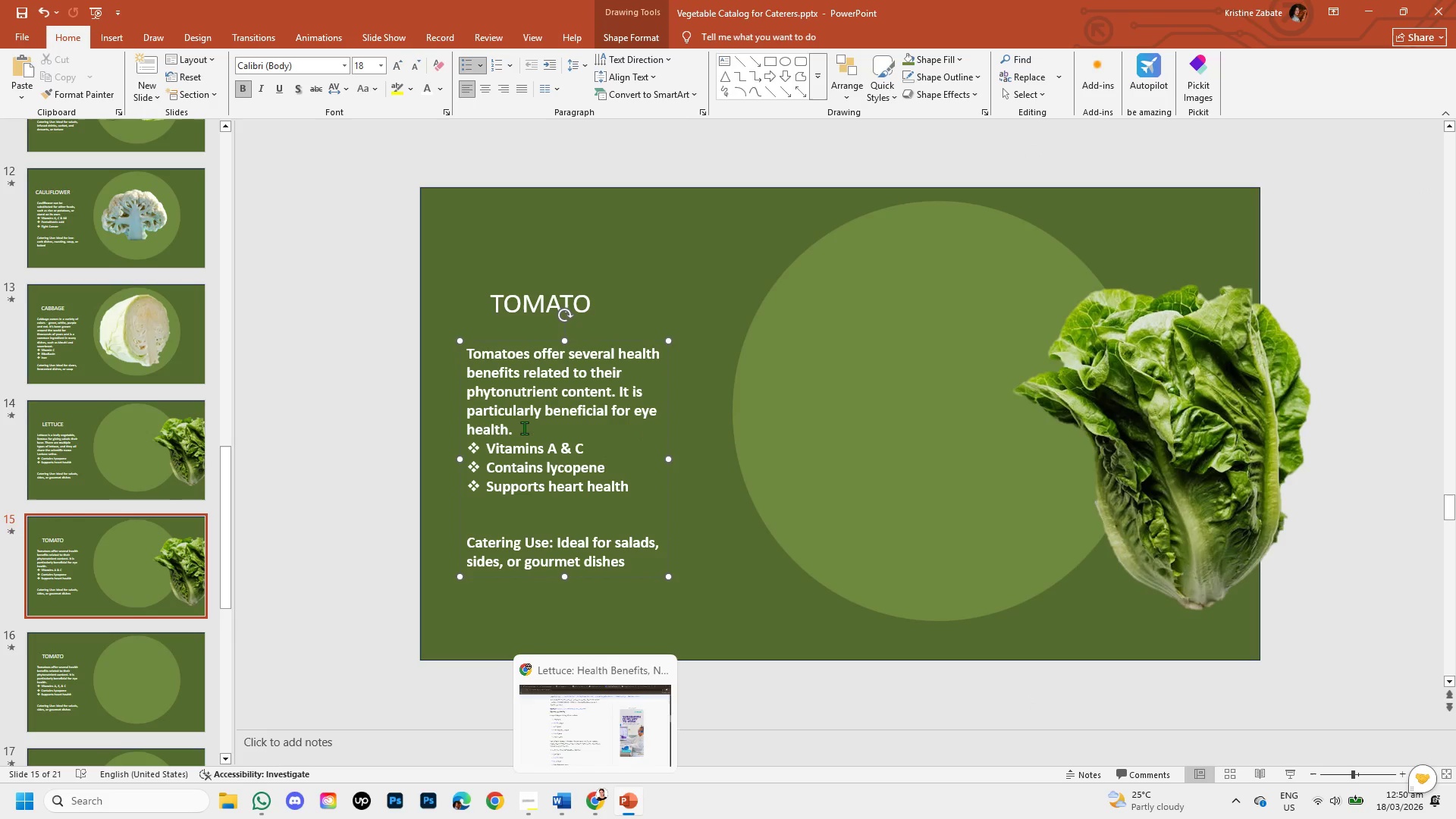 
left_click([548, 447])
 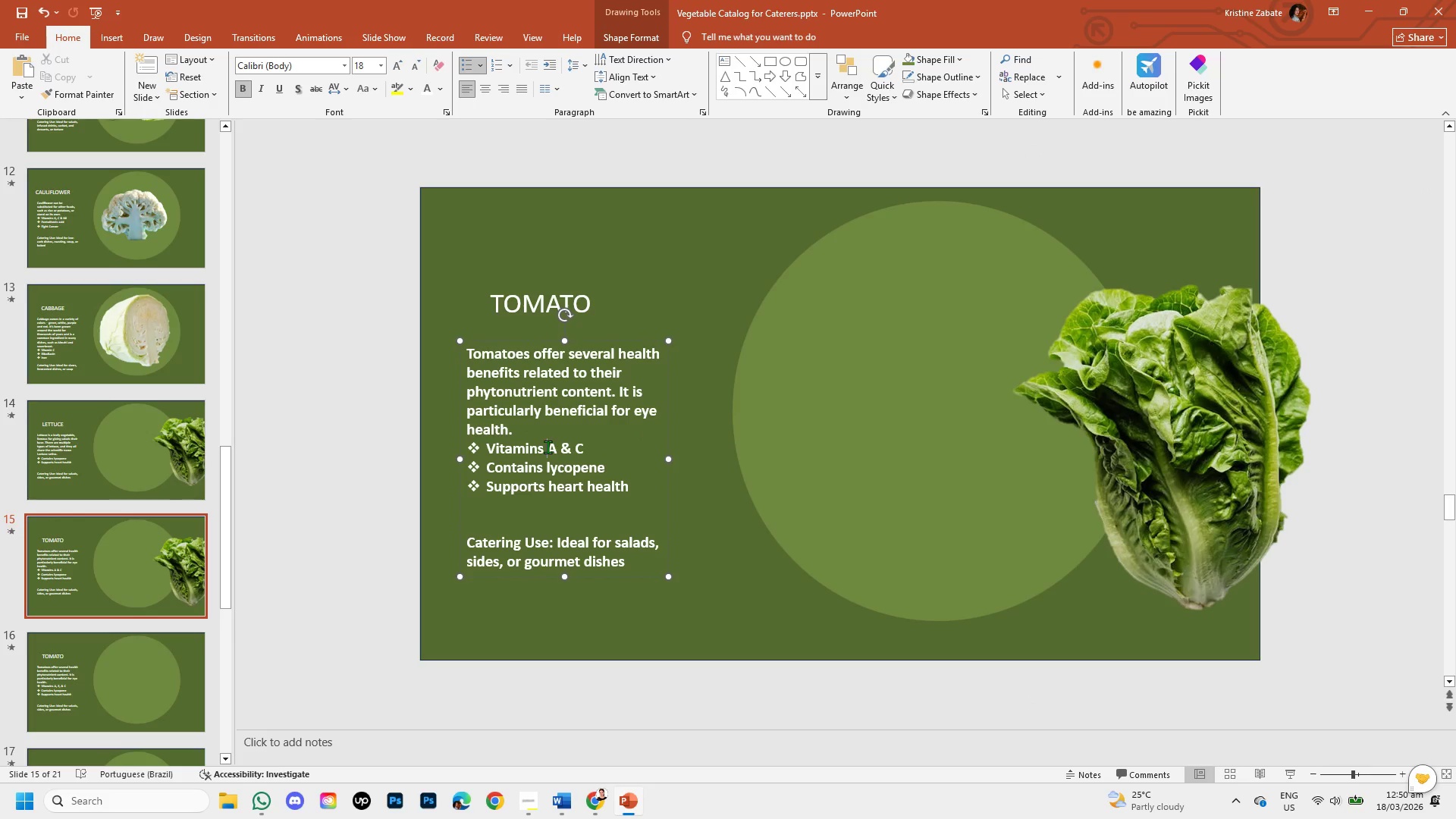 
key(Backspace)
 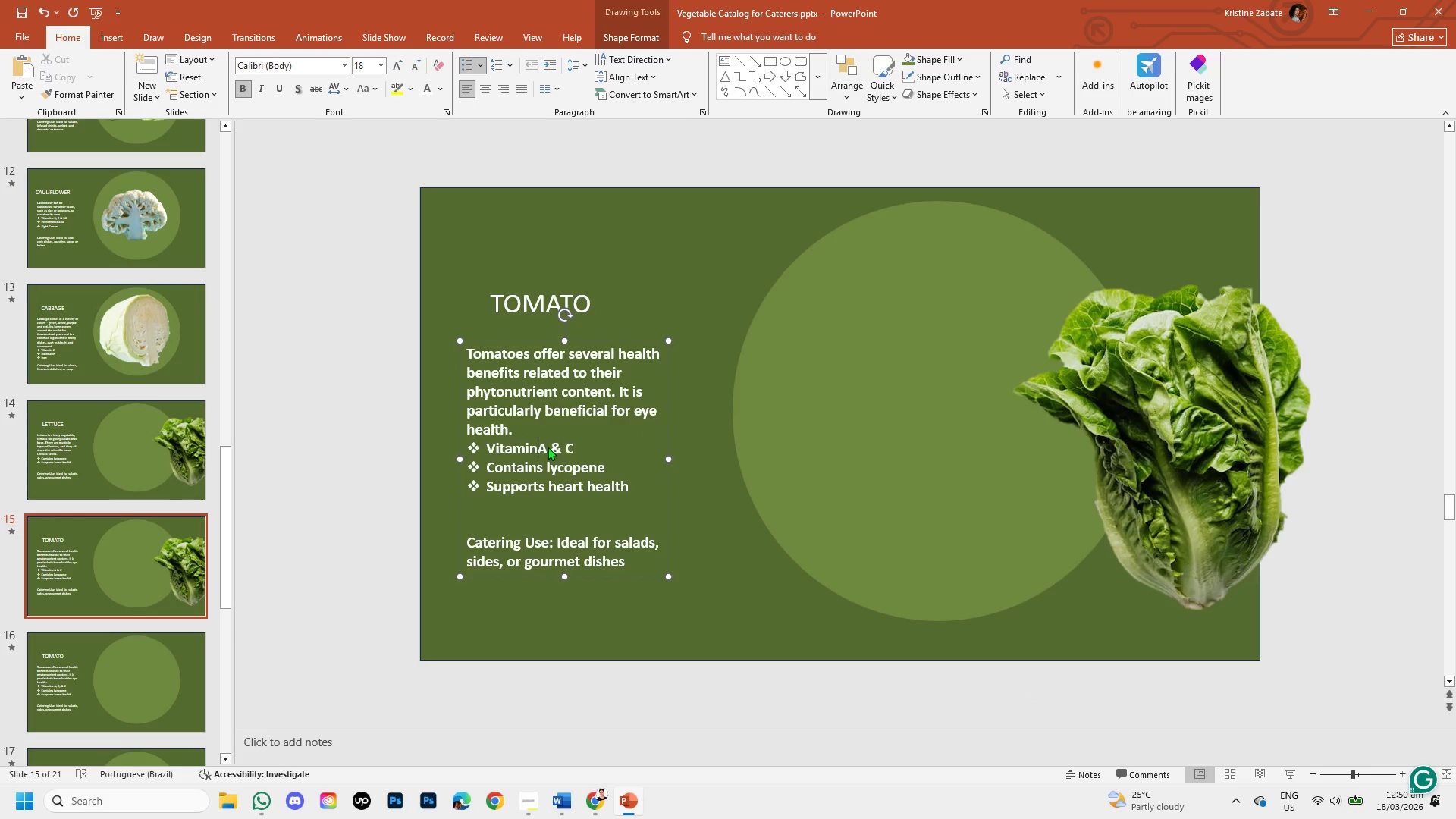 
key(Backspace)
 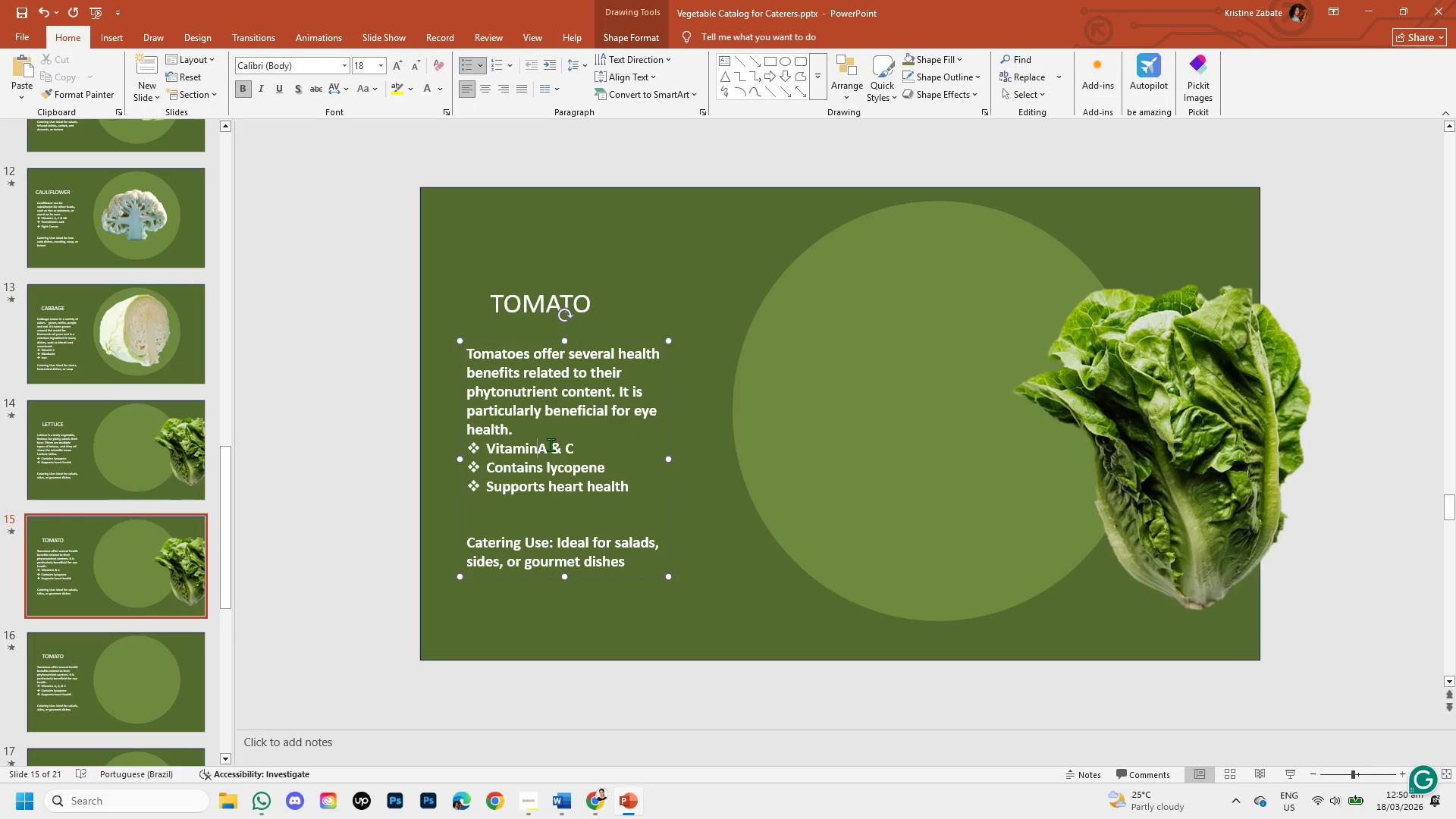 
key(S)
 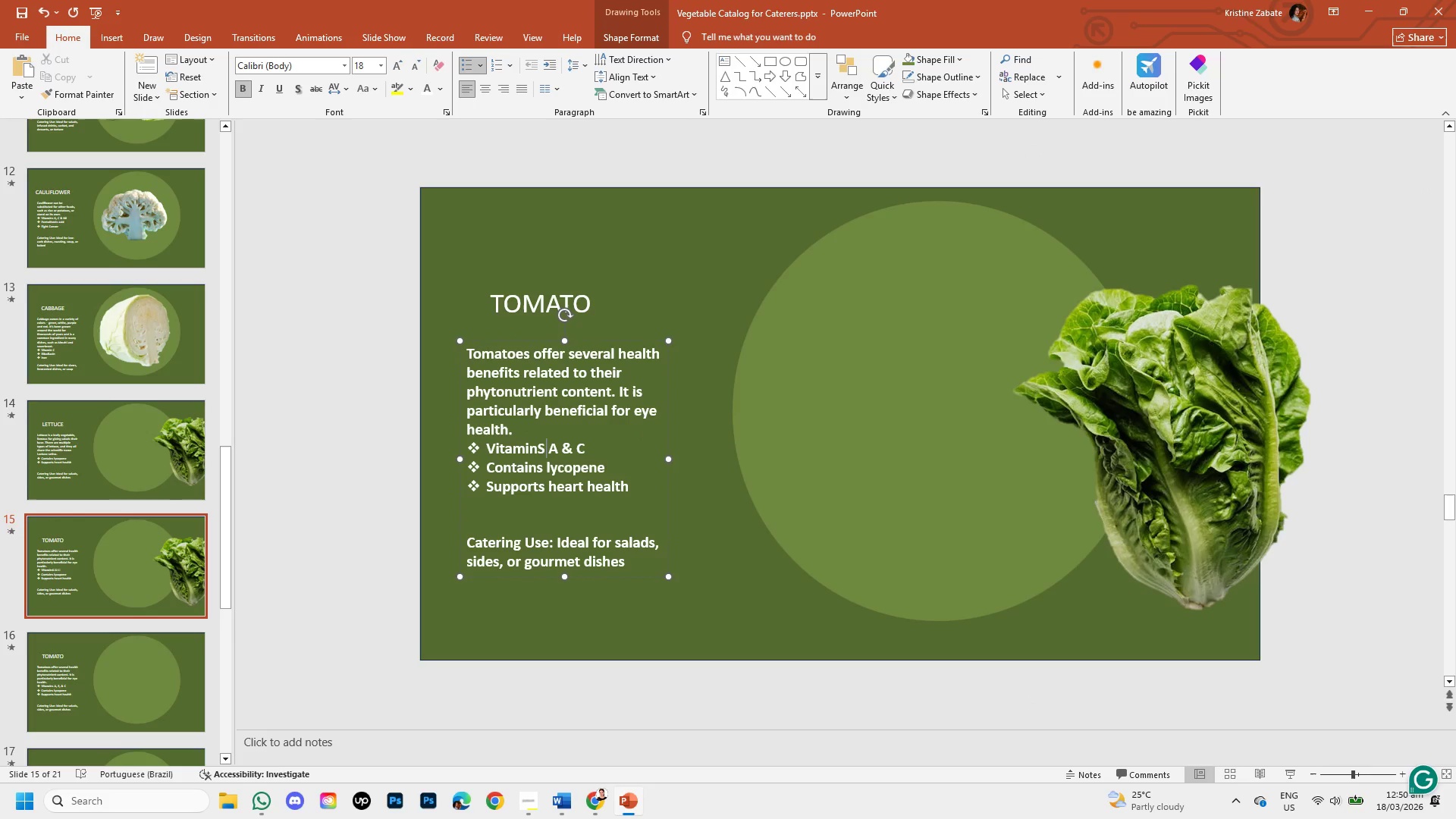 
key(Space)
 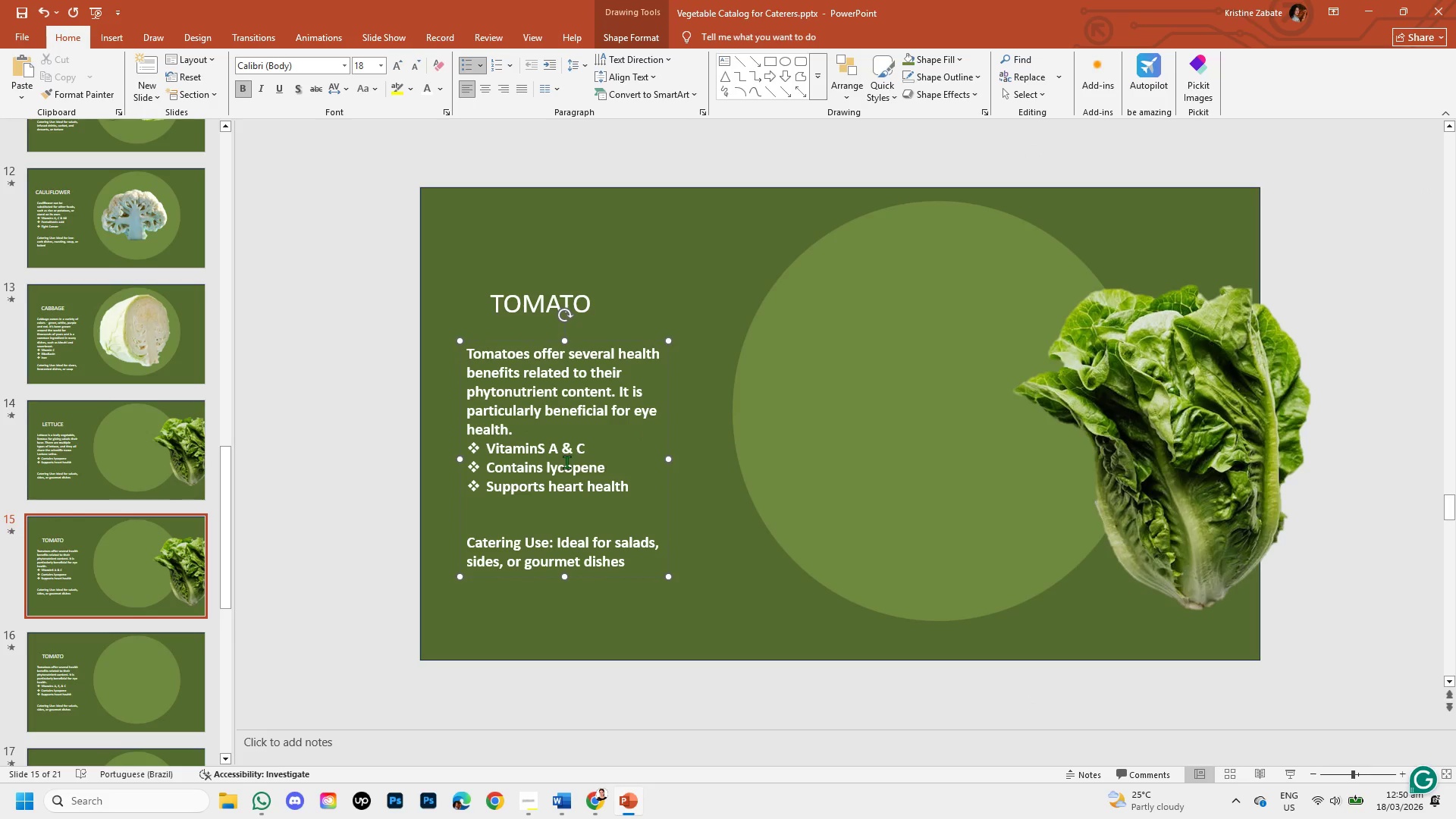 
key(Backspace)
 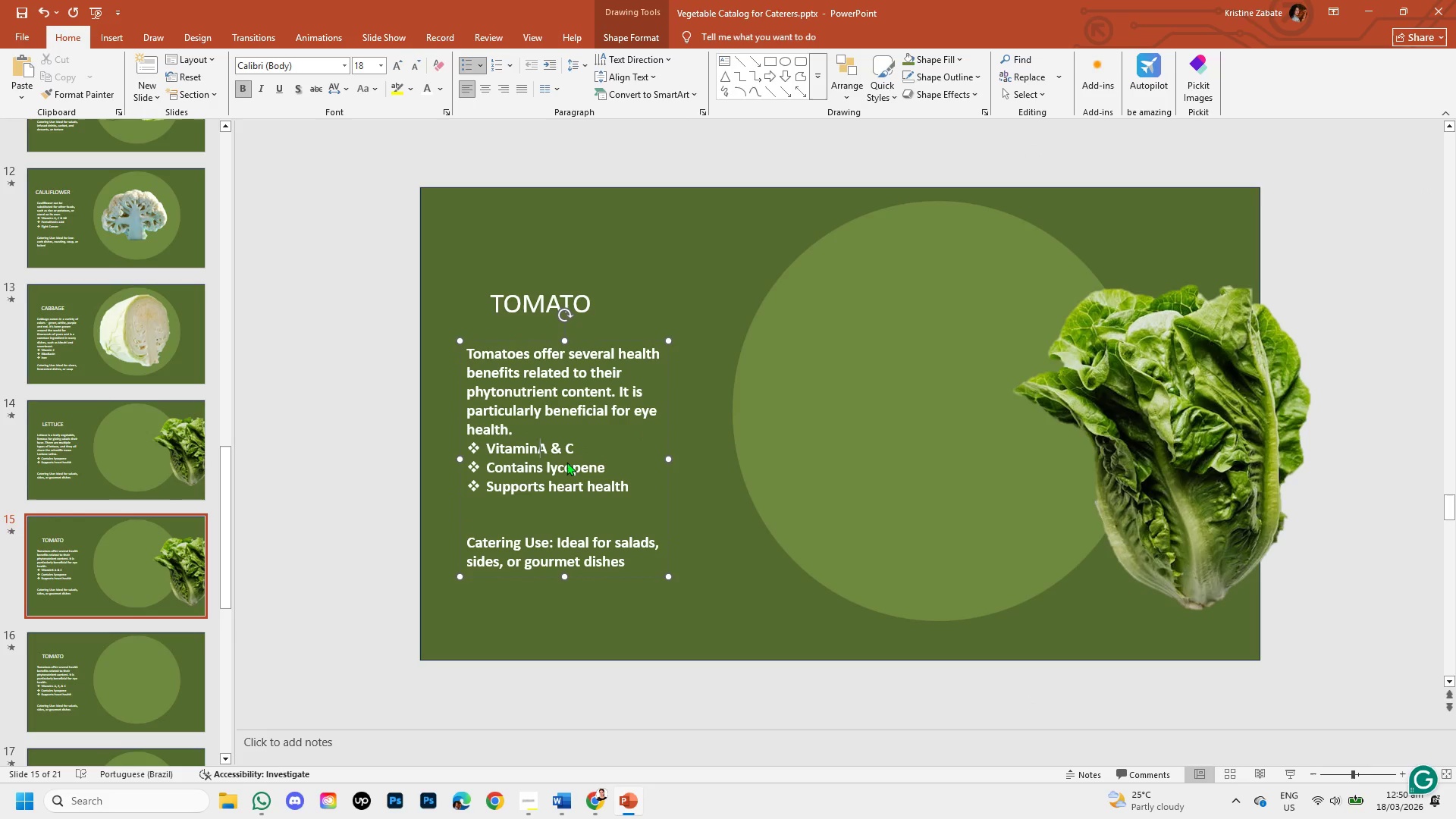 
key(Backspace)
 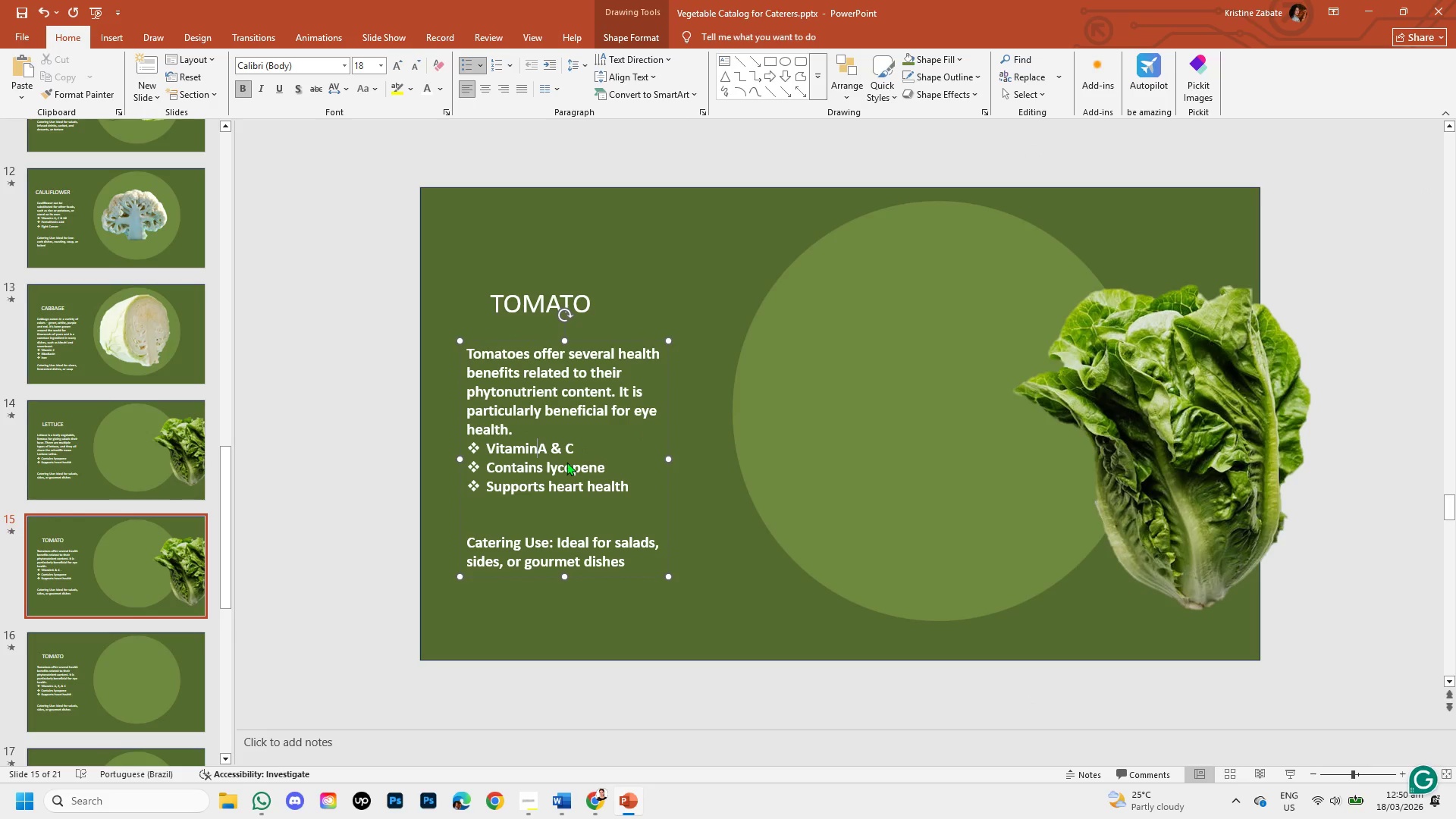 
key(CapsLock)
 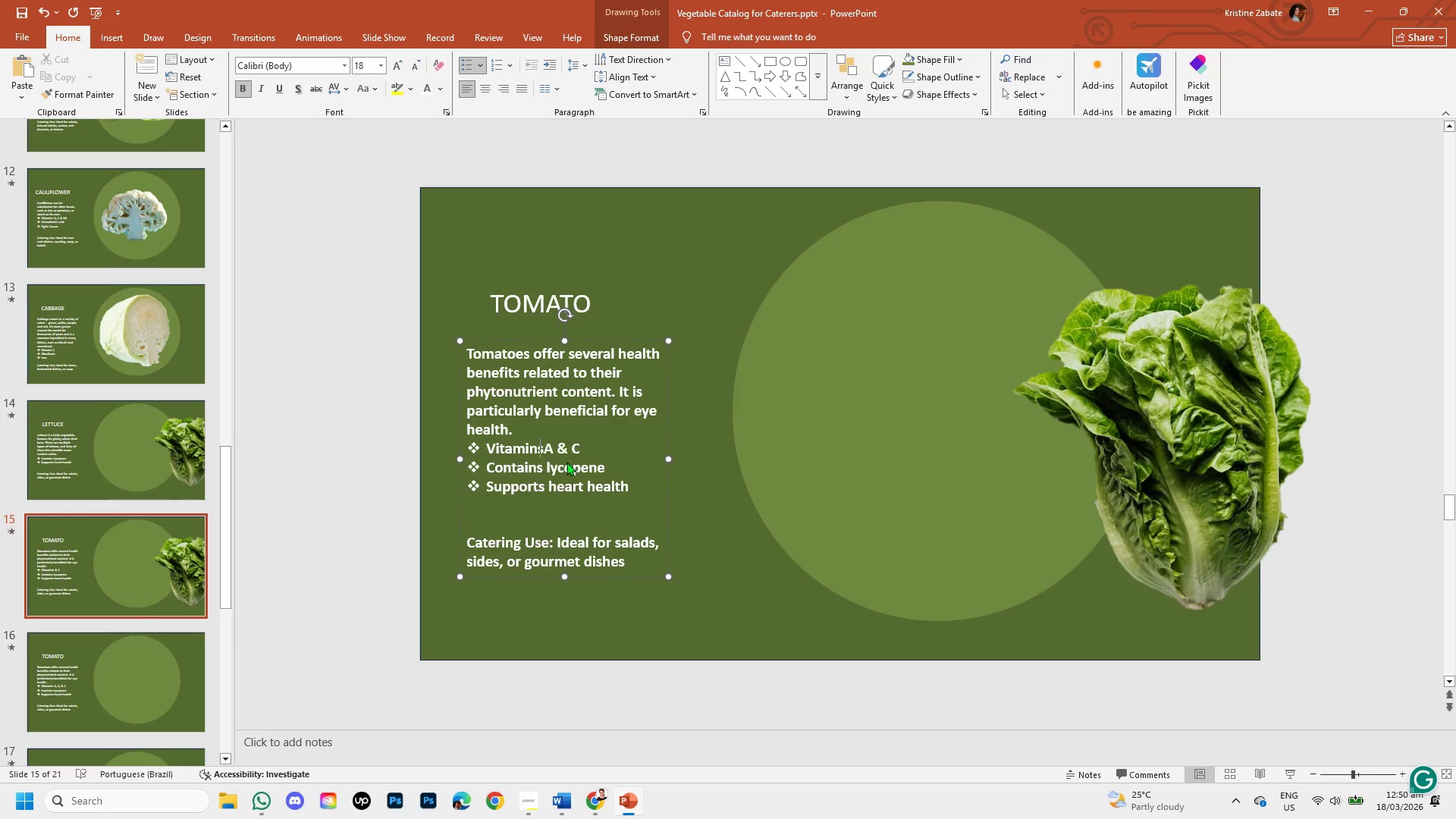 
key(S)
 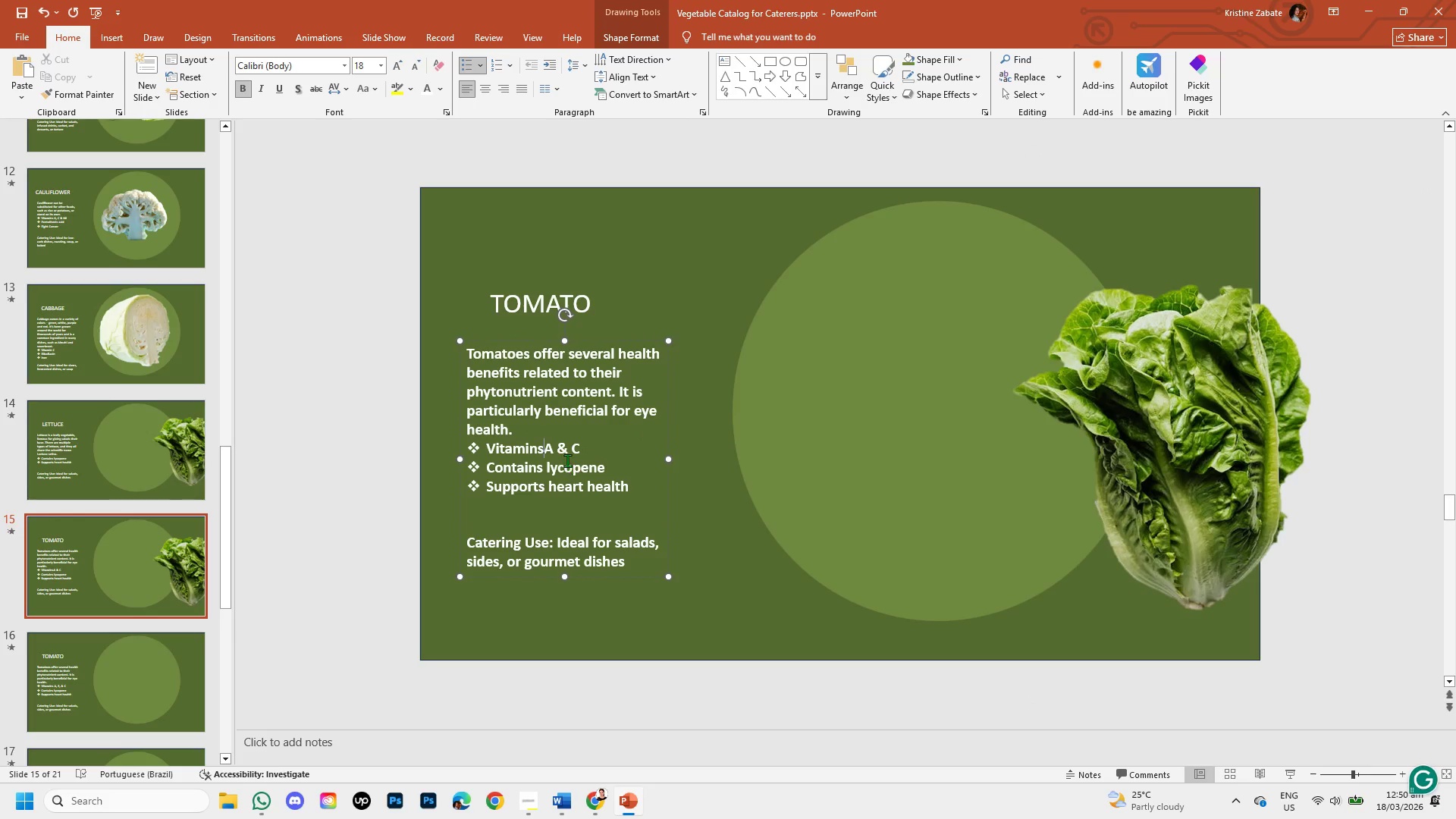 
key(Space)
 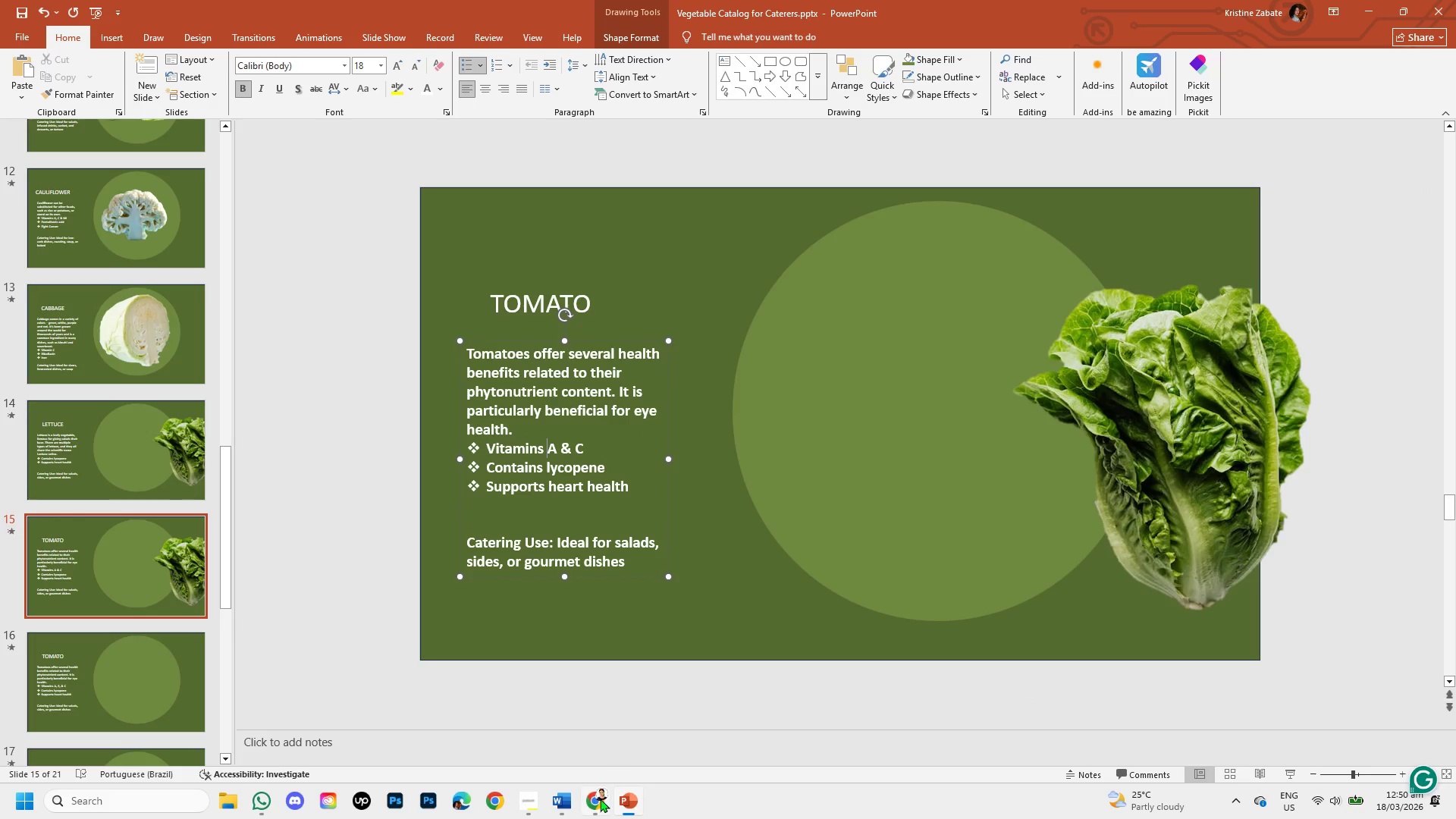 
left_click([600, 799])
 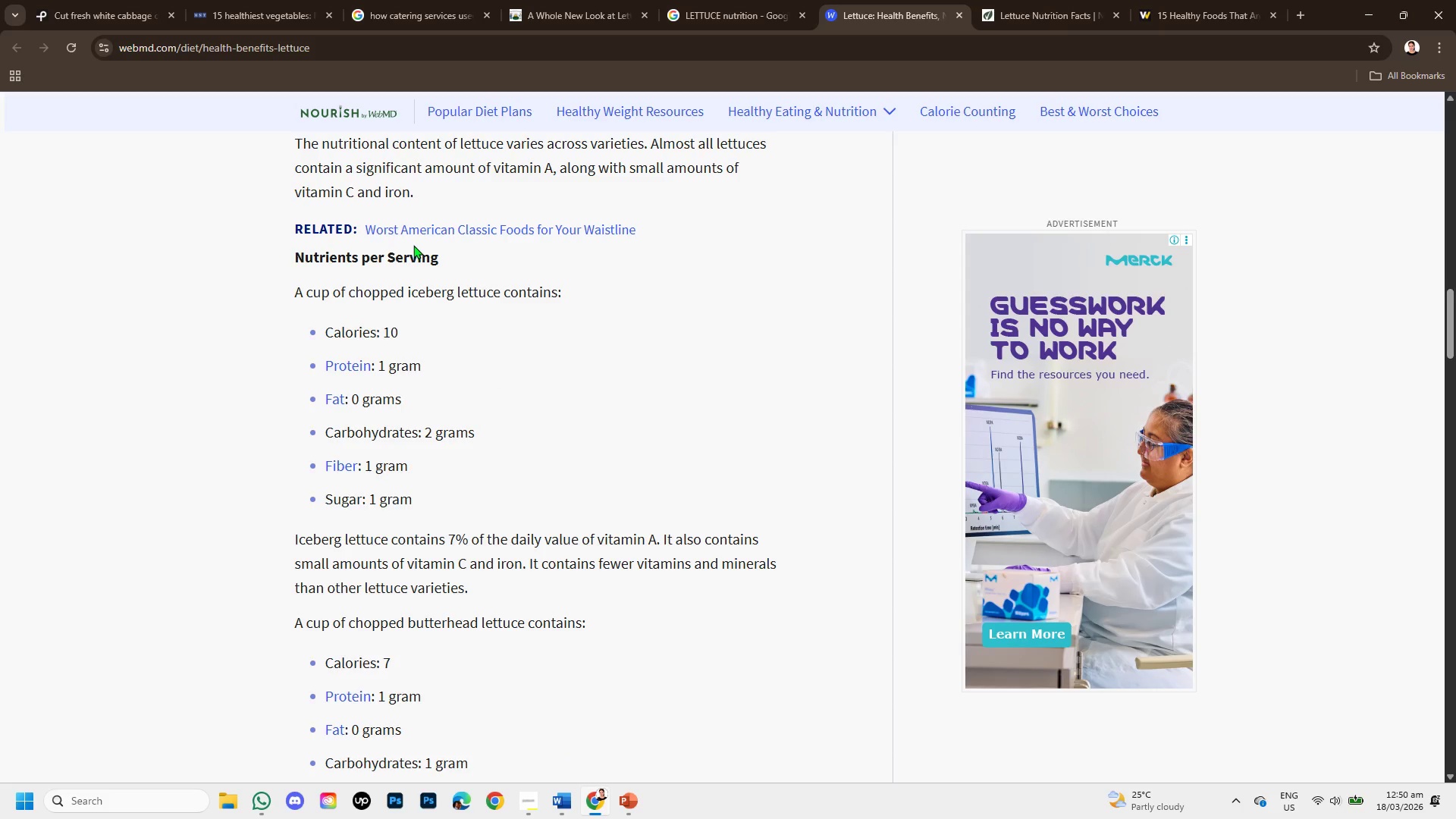 
wait(6.28)
 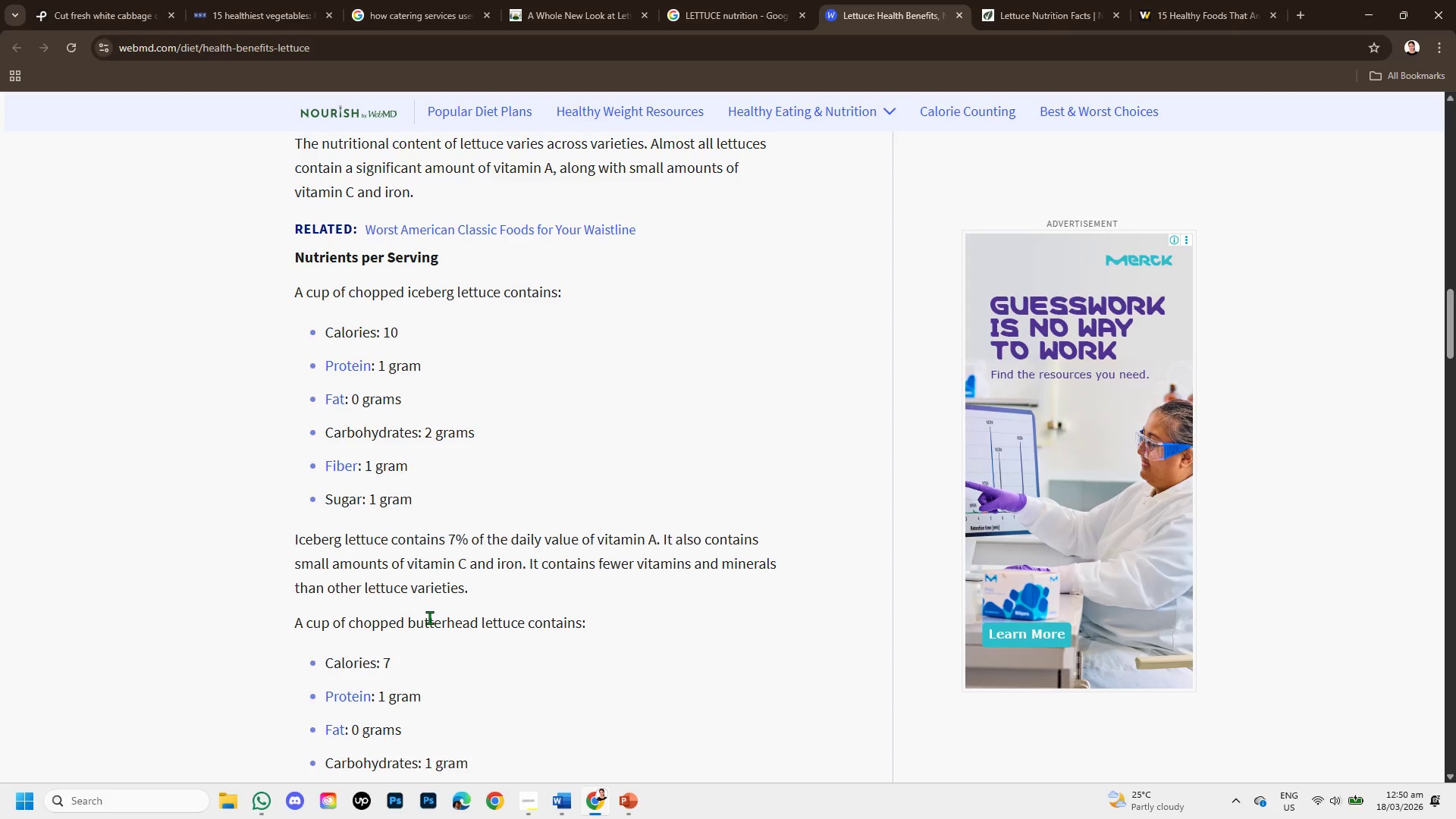 
left_click([613, 801])
 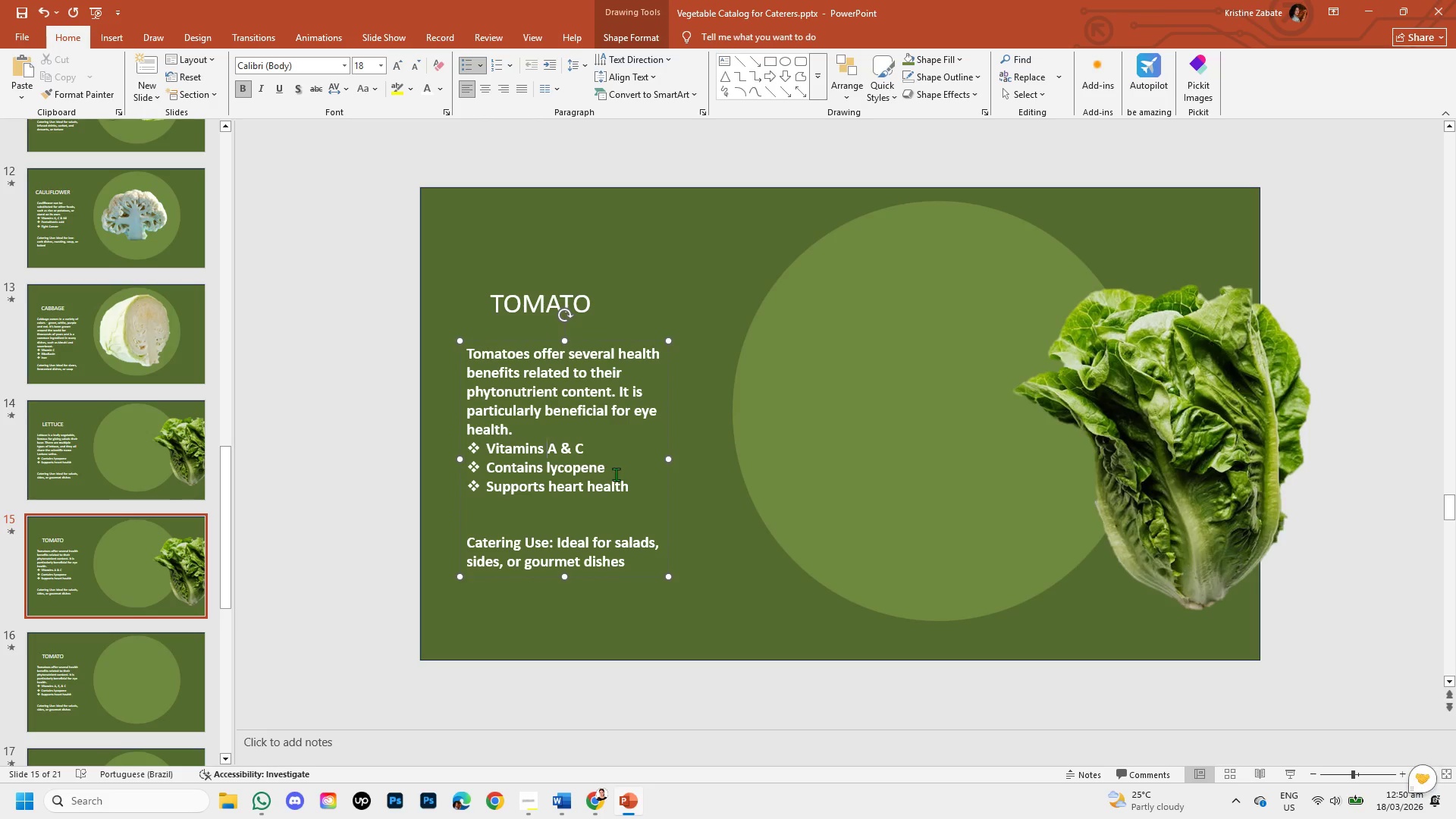 
left_click([607, 467])
 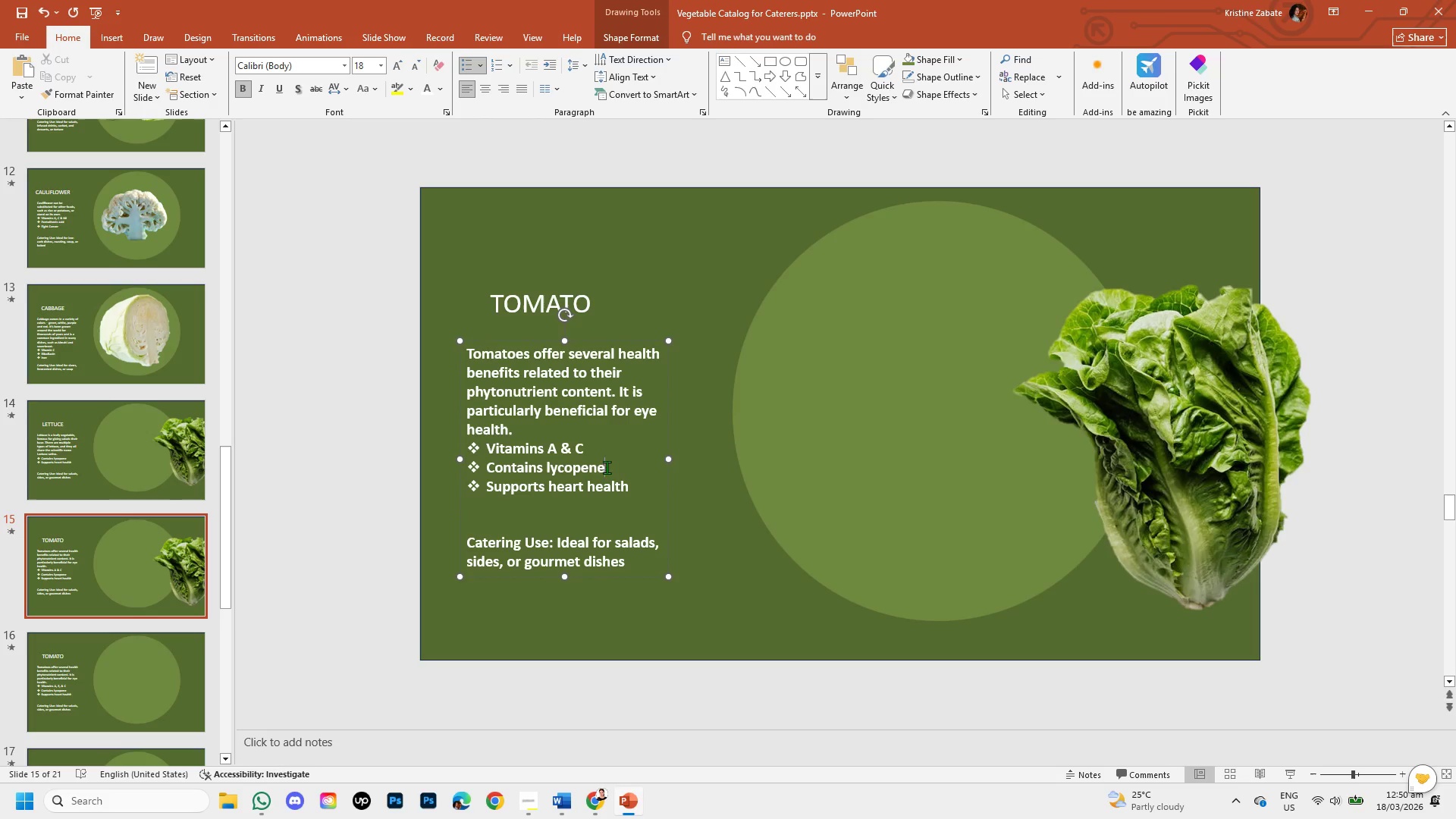 
hold_key(key=Backspace, duration=0.89)
 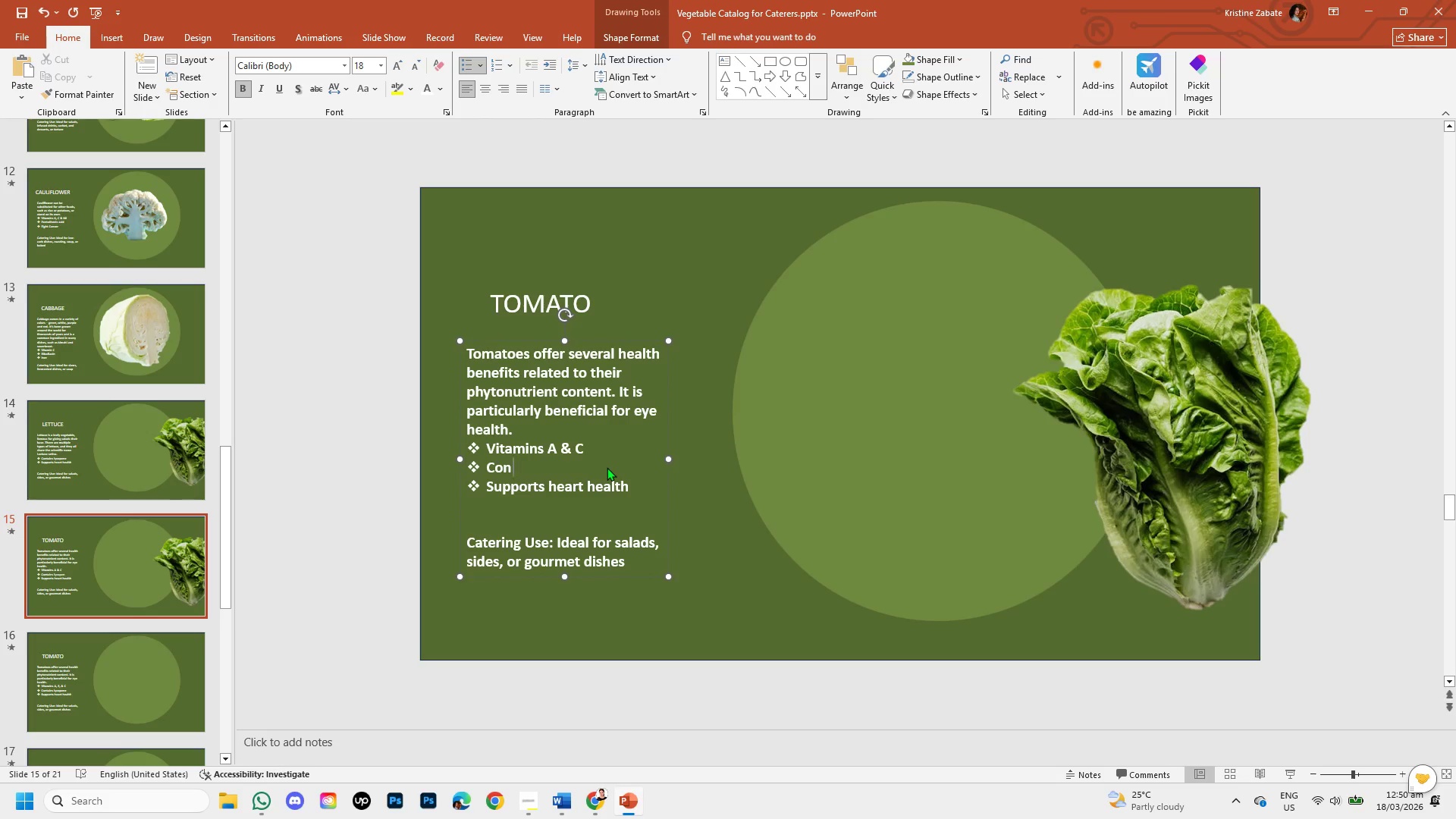 
key(Backspace)
key(Backspace)
key(Backspace)
key(Backspace)
type(i)
key(Backspace)
type(Iron)
 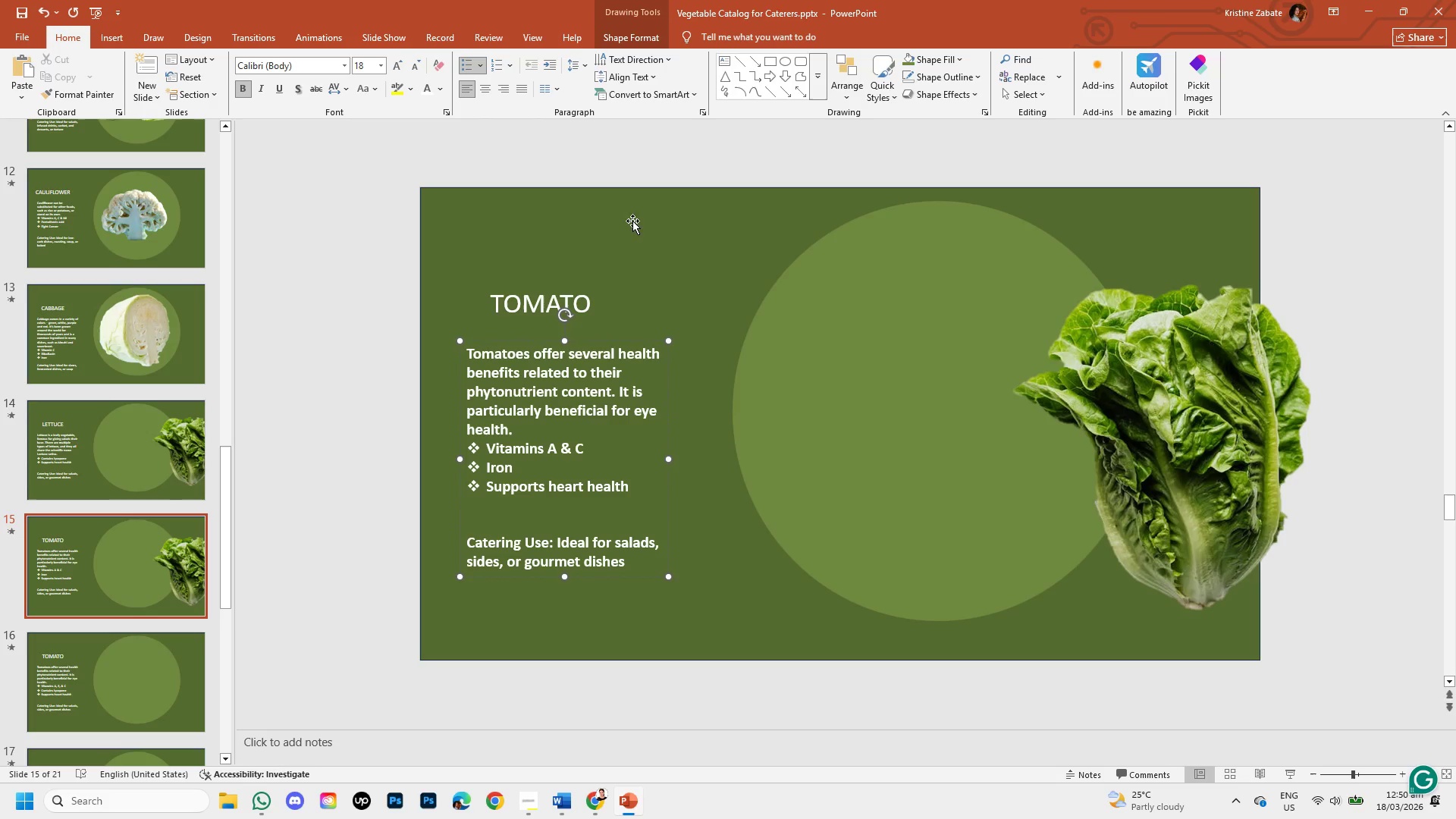 
wait(7.25)
 